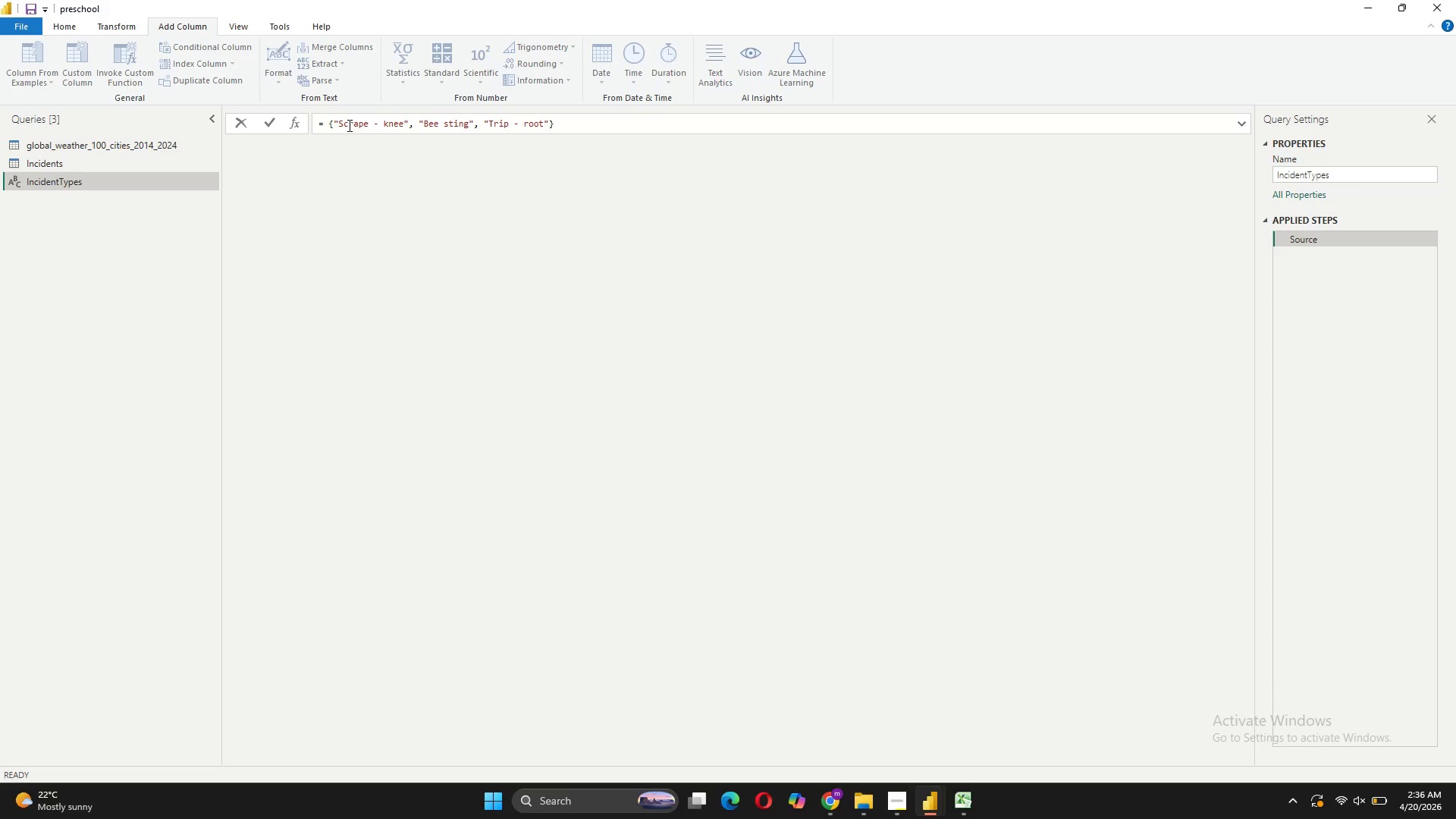 
key(ArrowRight)
 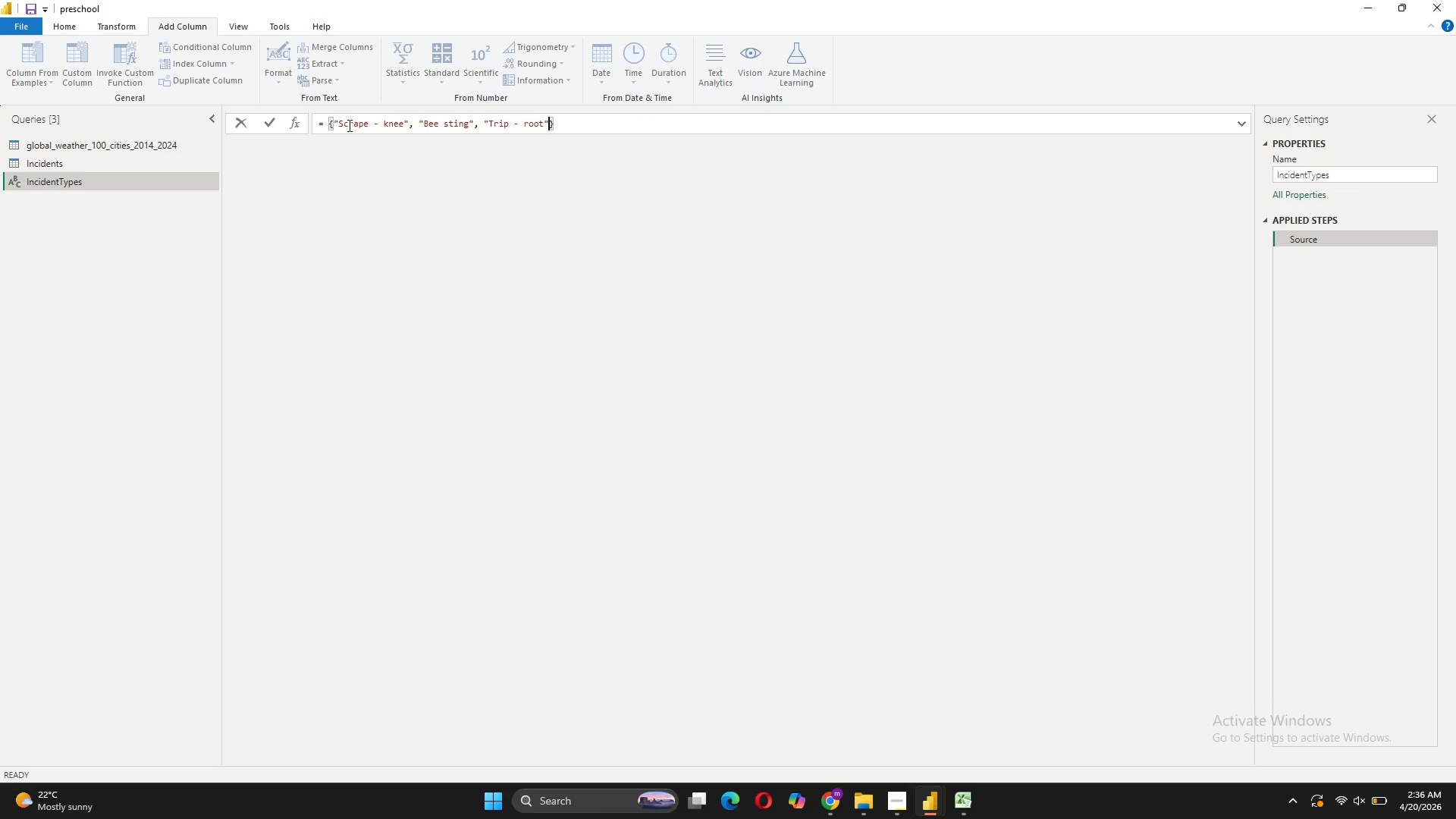 
type(, "Sunburn)
 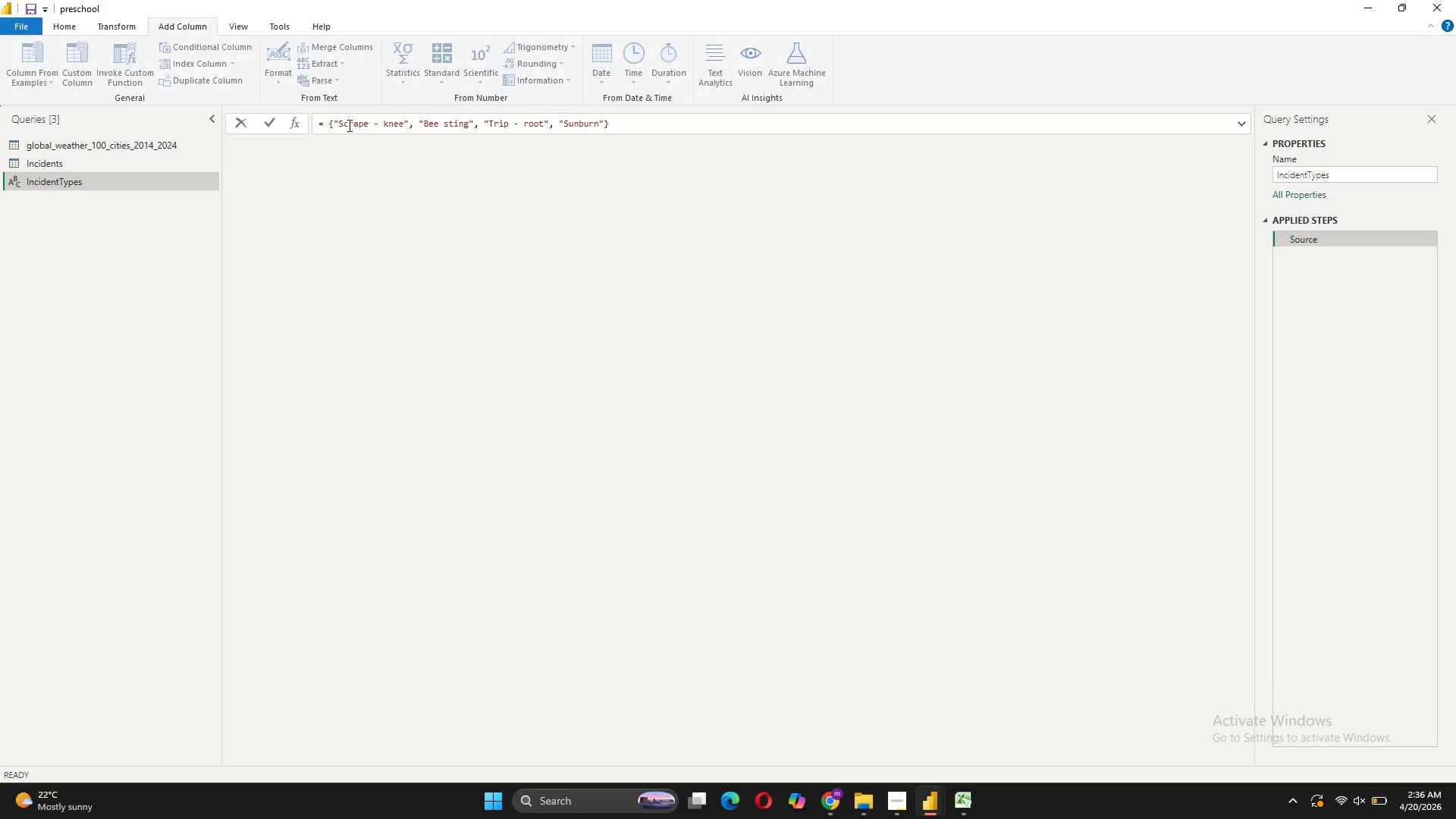 
key(ArrowRight)
 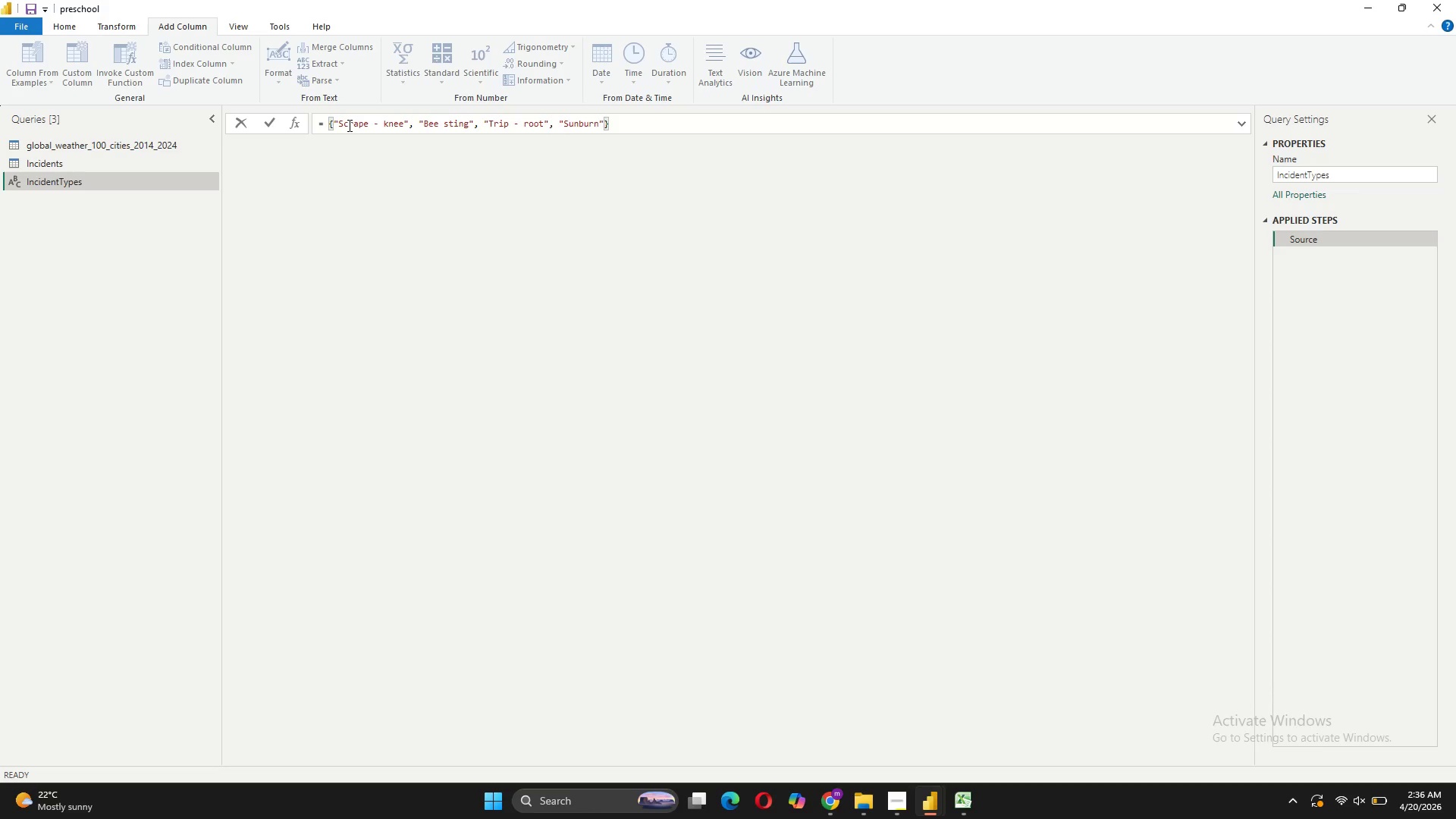 
type(, "Heat exhaustion (mild))
 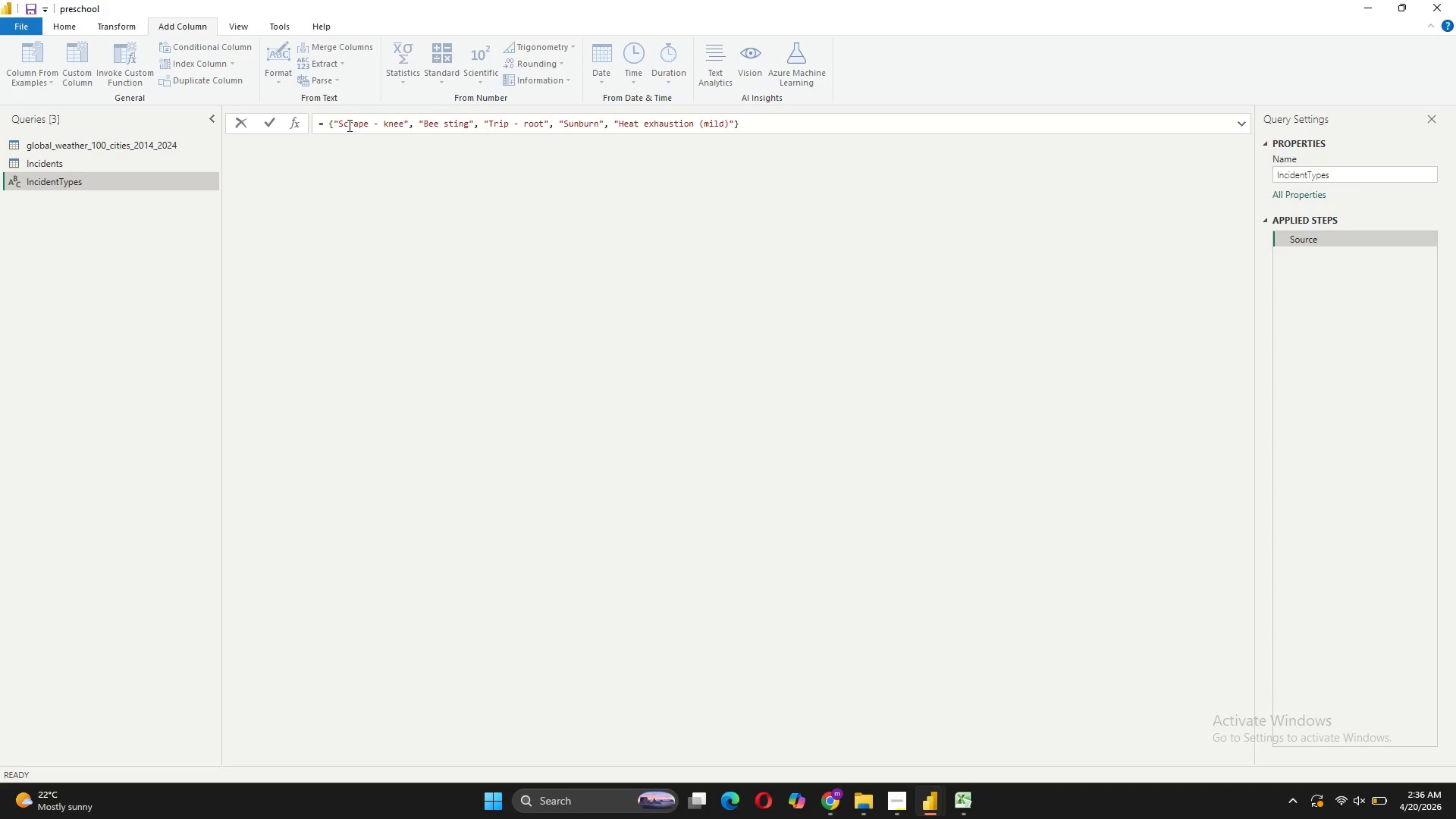 
key(ArrowRight)
 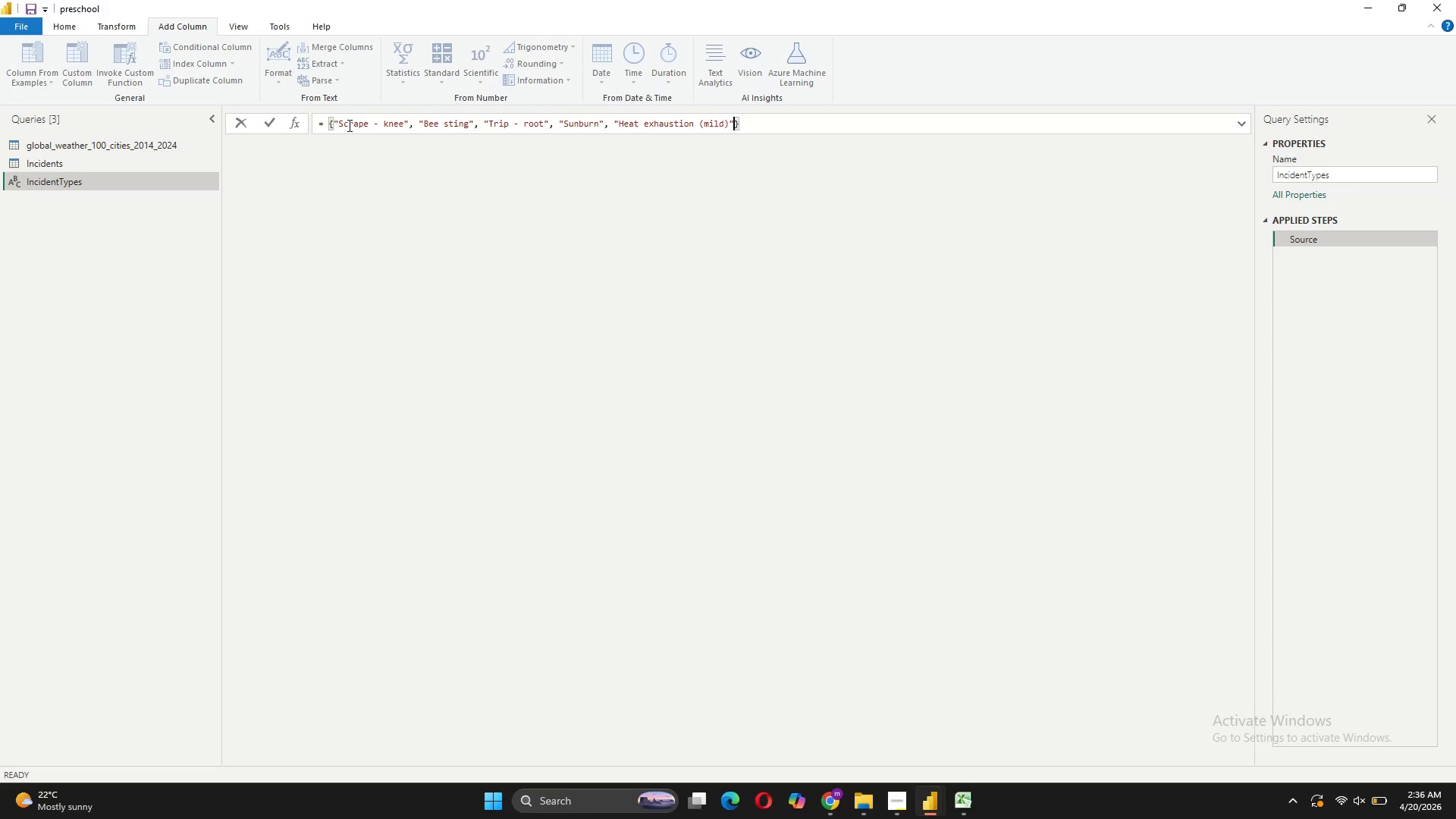 
type(, "Wind debris in eye)
 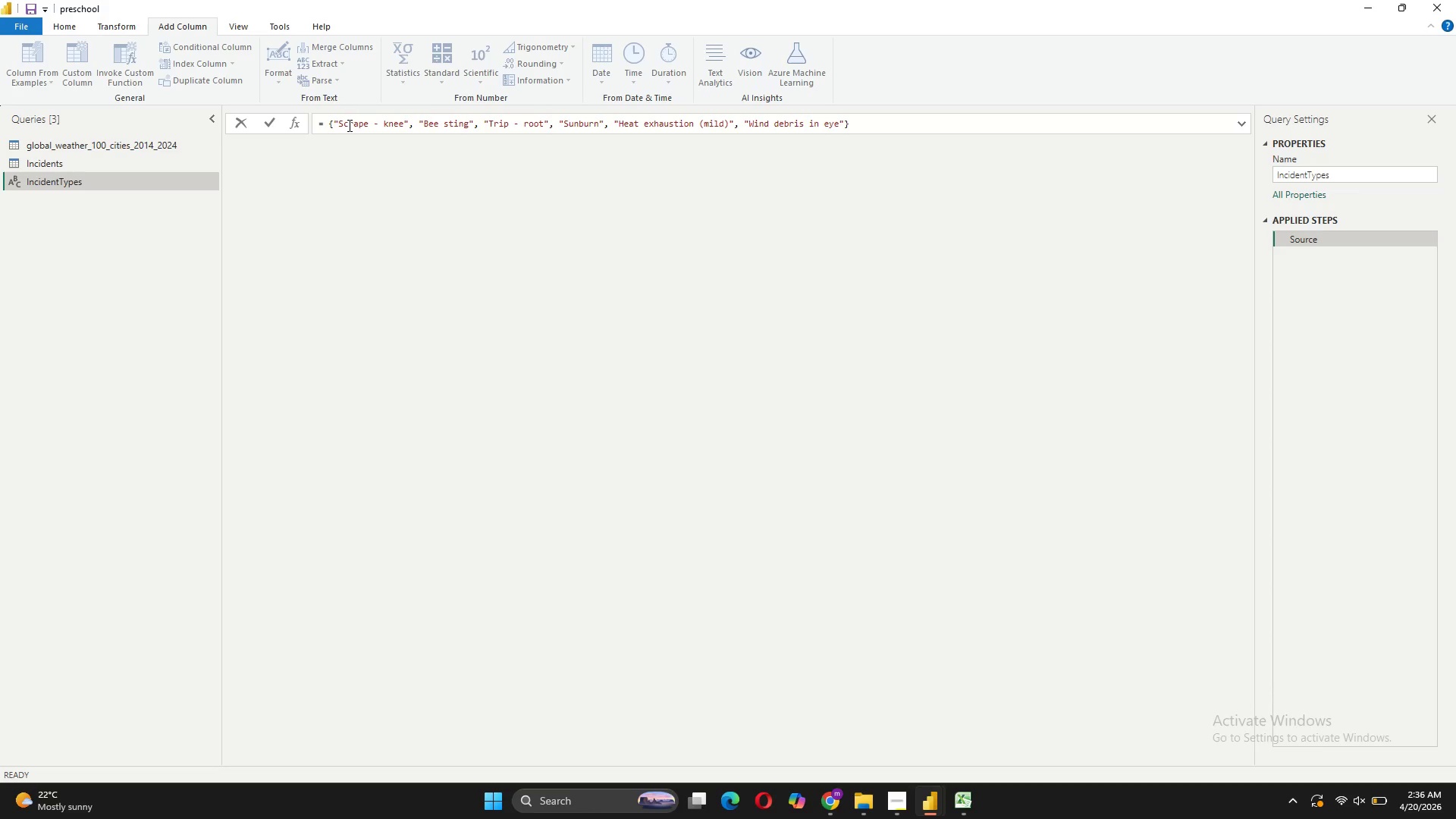 
key(ArrowRight)
 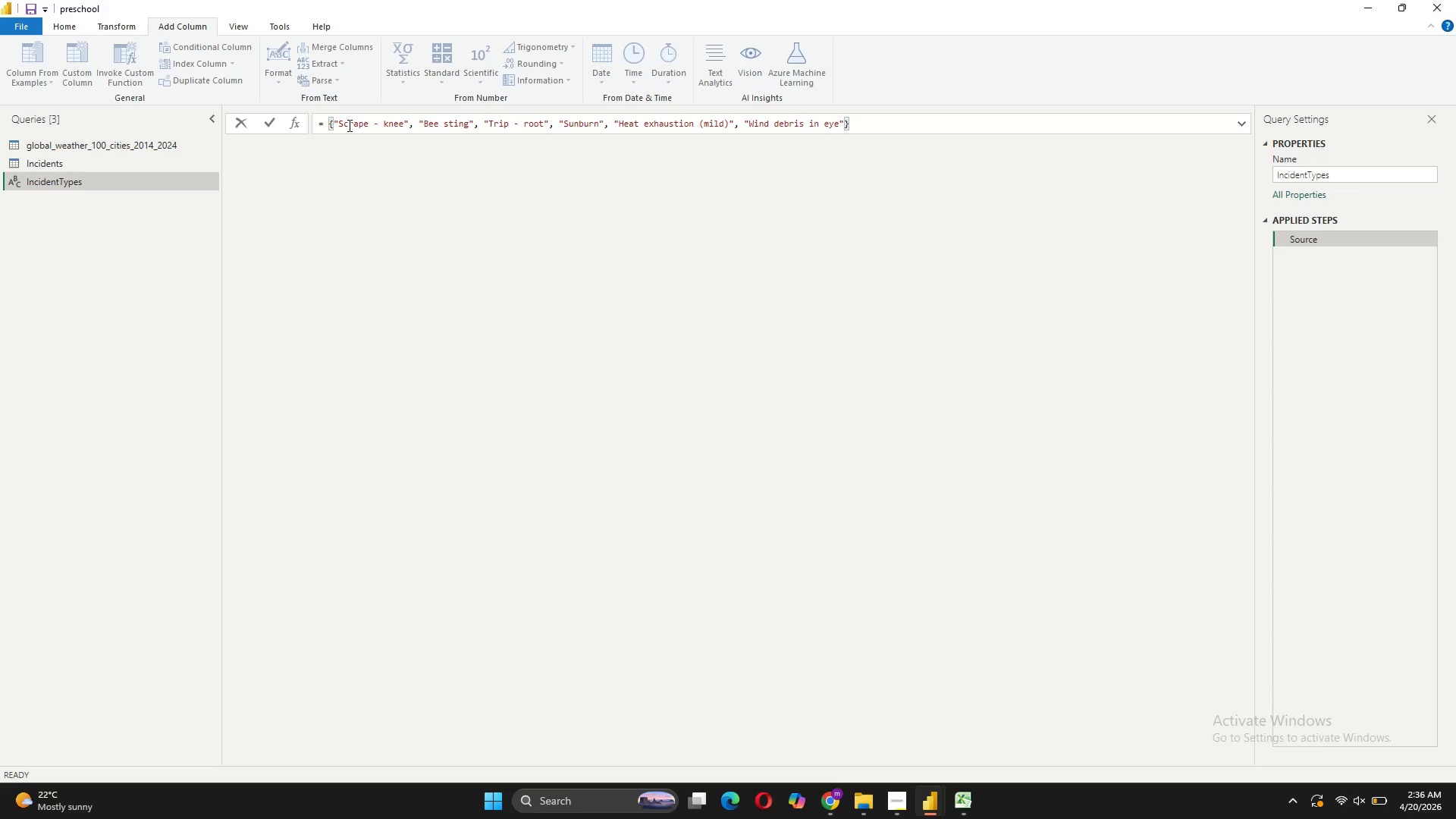 
type(.)
key(Backspace)
type(, "Mud slip)
 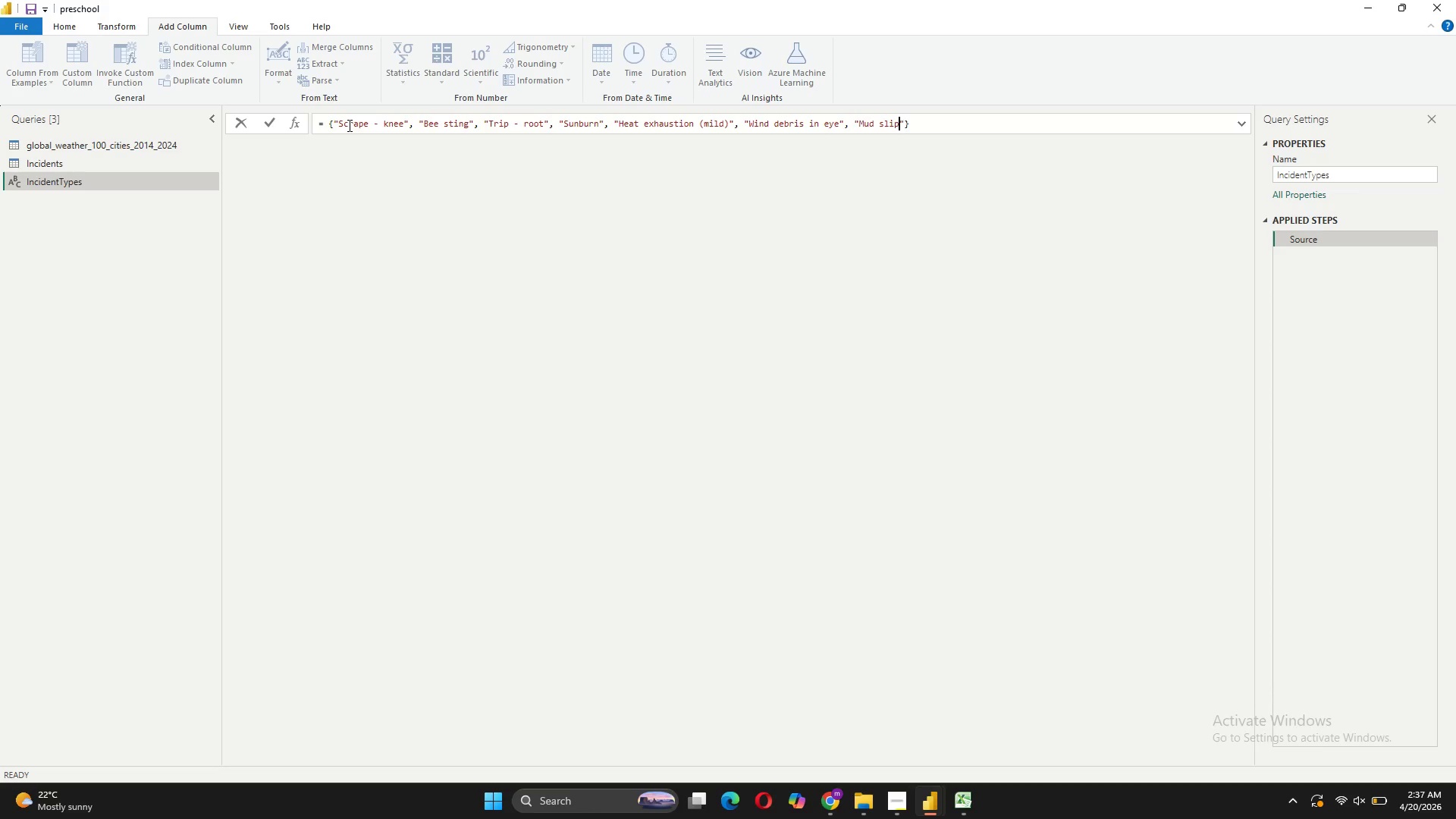 
key(ArrowRight)
 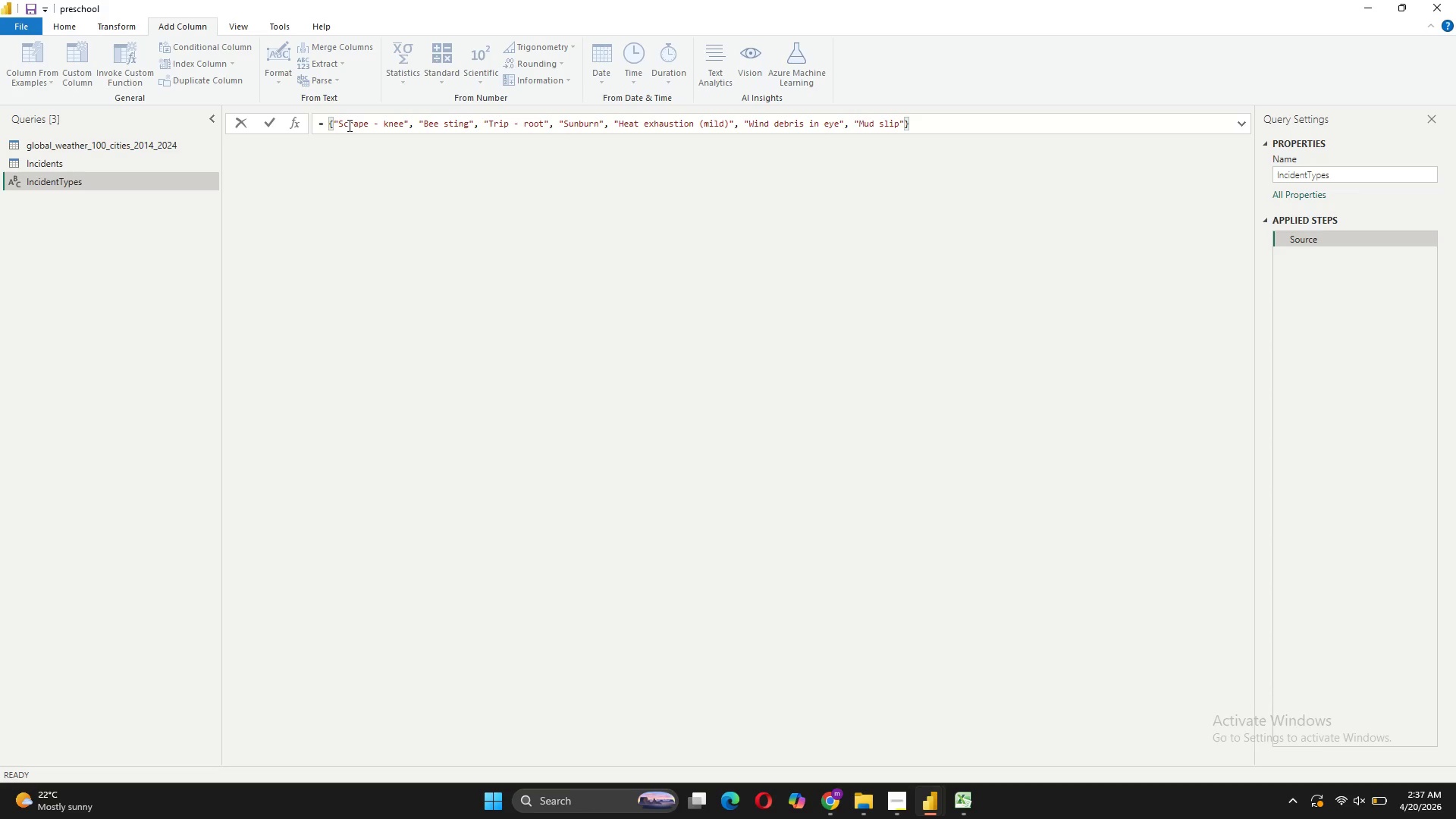 
type(, "Poison ivy)
 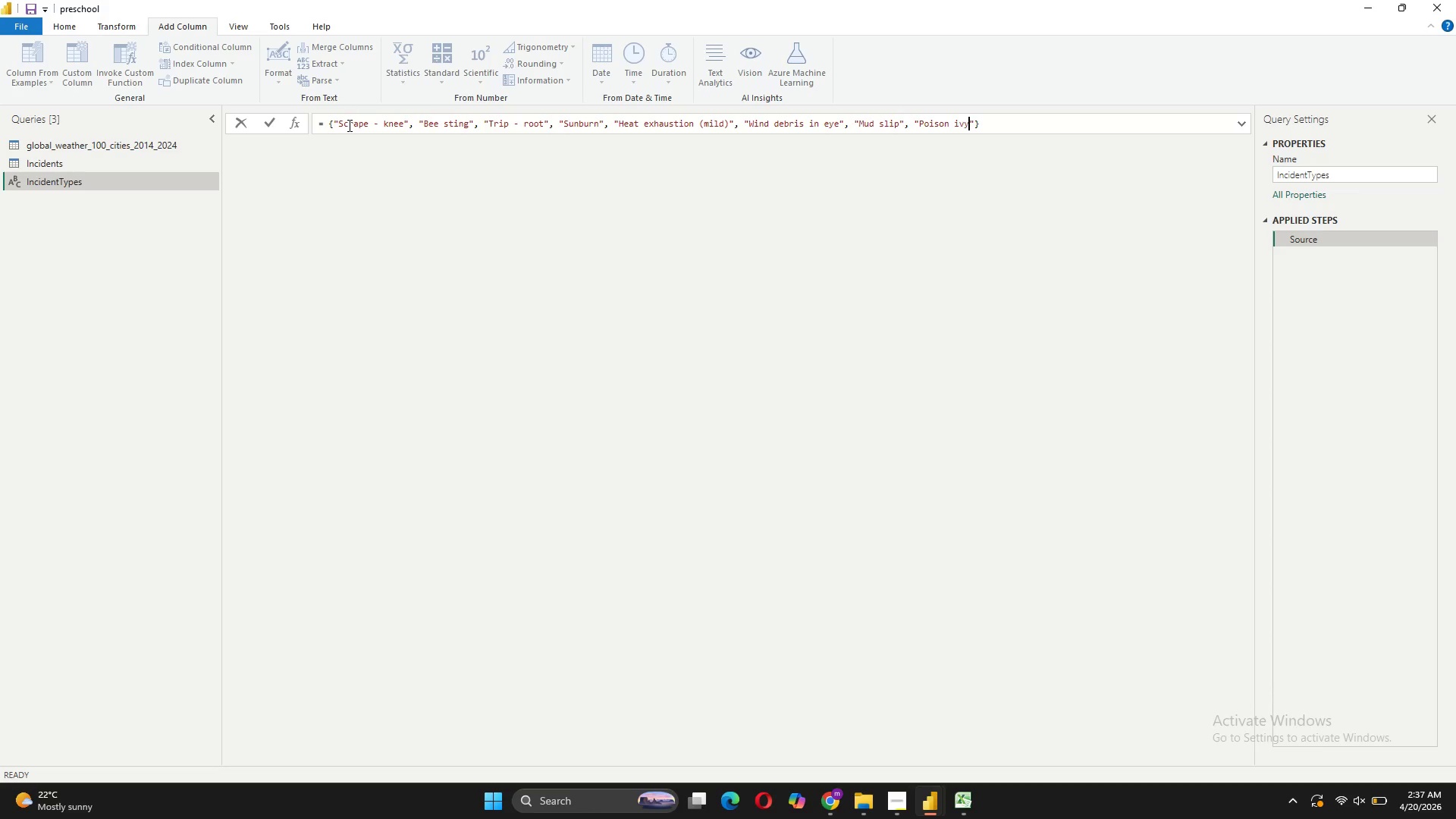 
key(ArrowRight)
 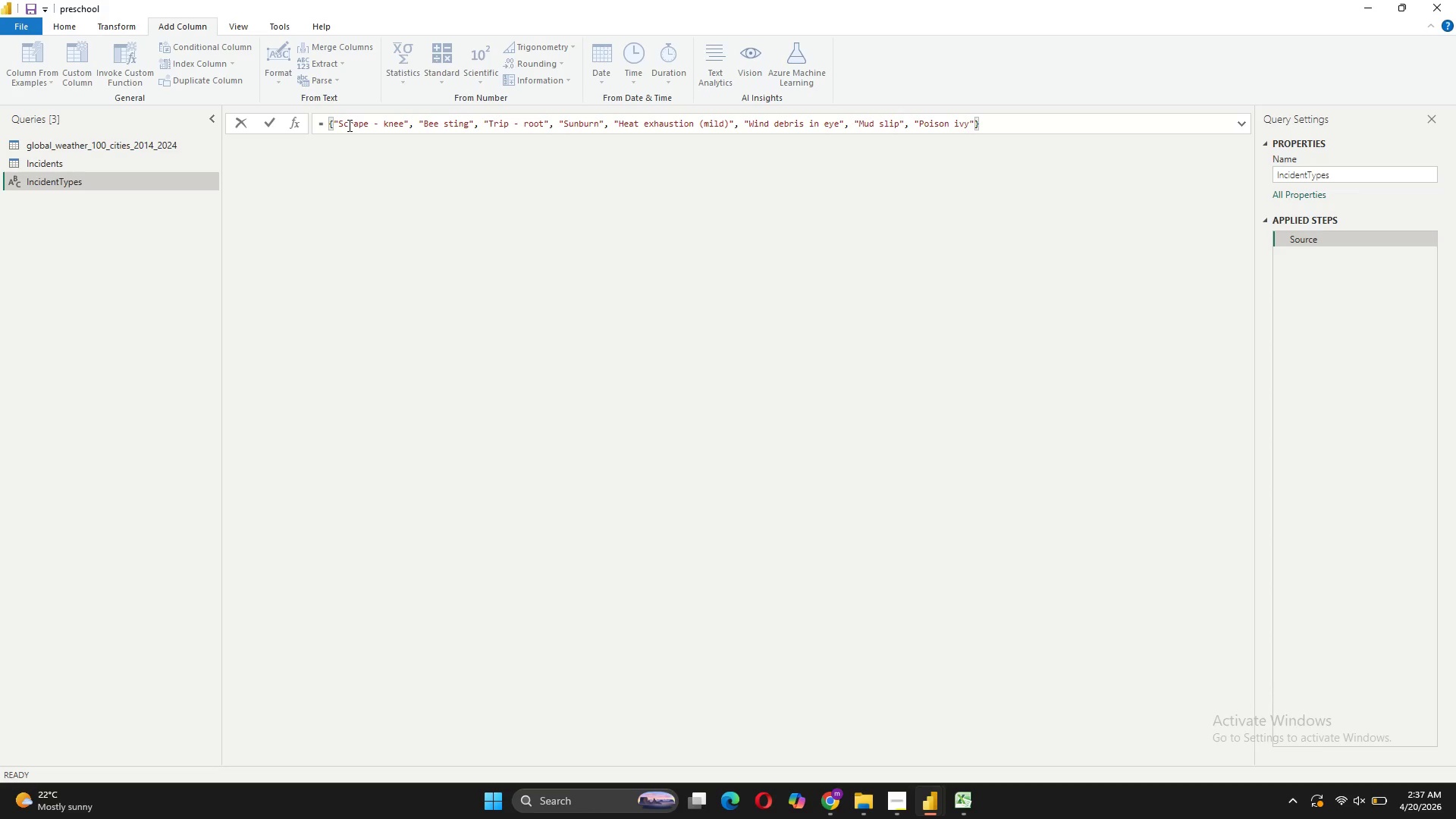 
type(.)
key(Backspace)
type(, "Cold finger)
 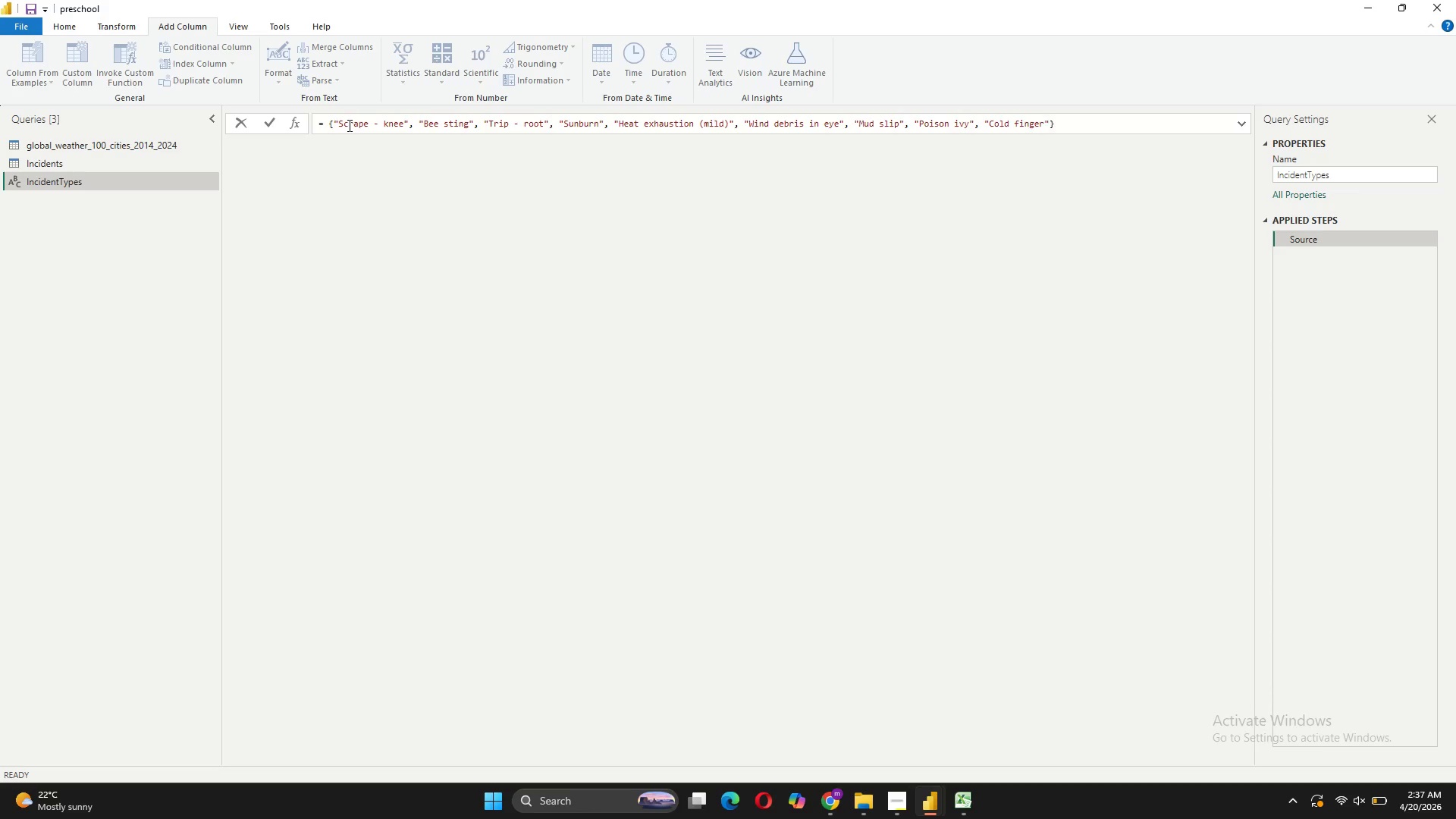 
key(Enter)
 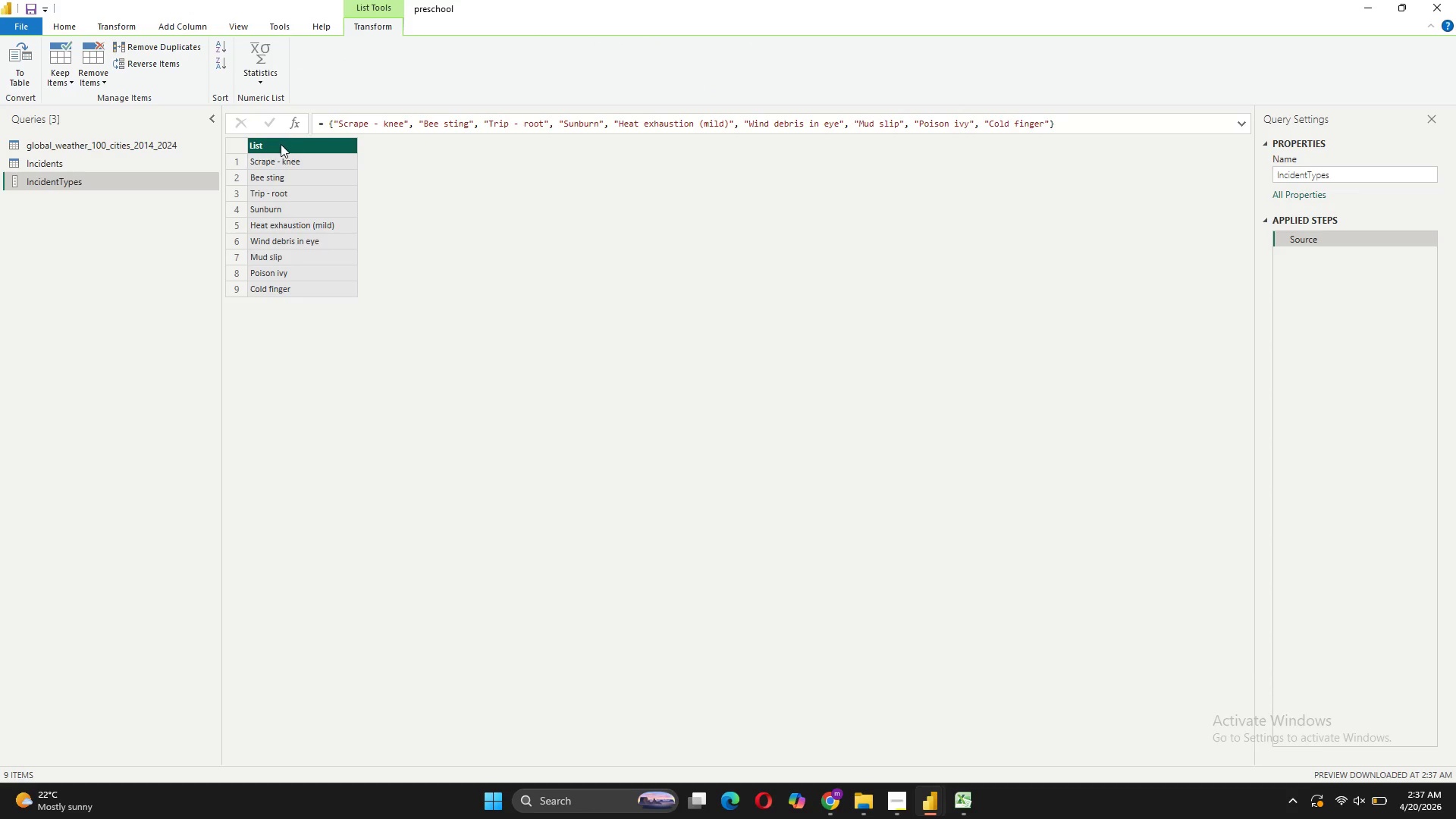 
wait(5.28)
 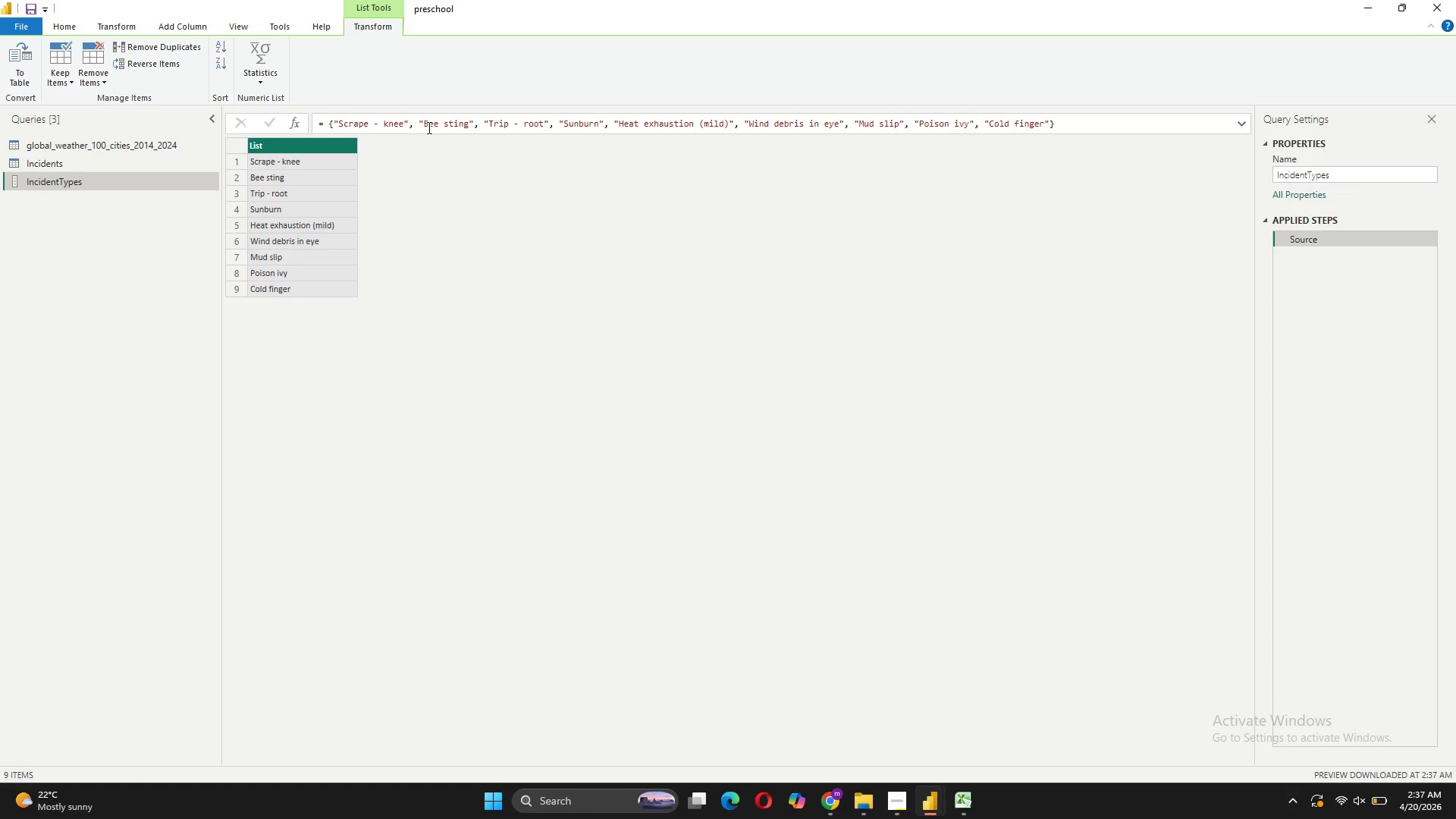 
left_click([20, 62])
 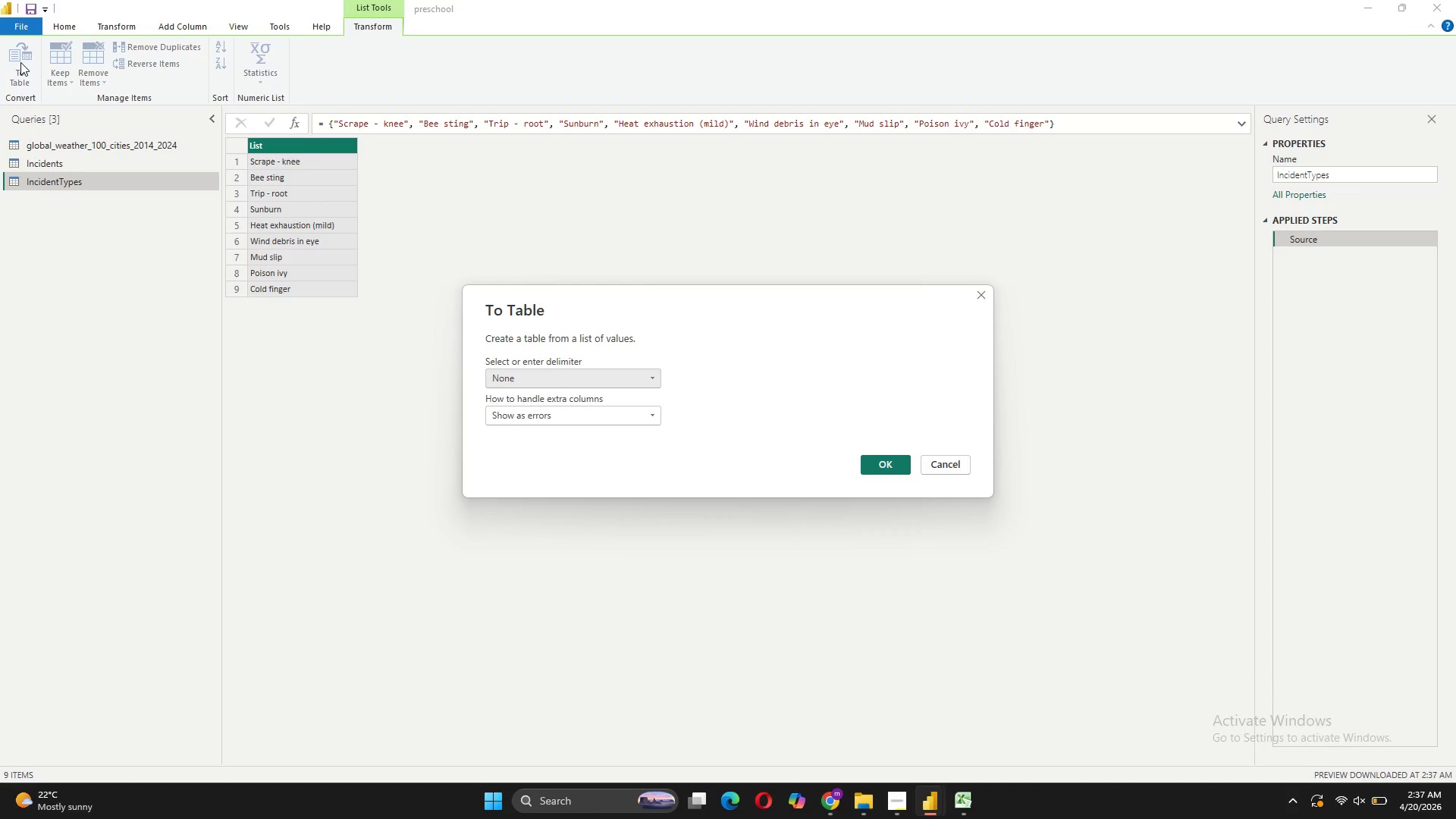 
wait(11.16)
 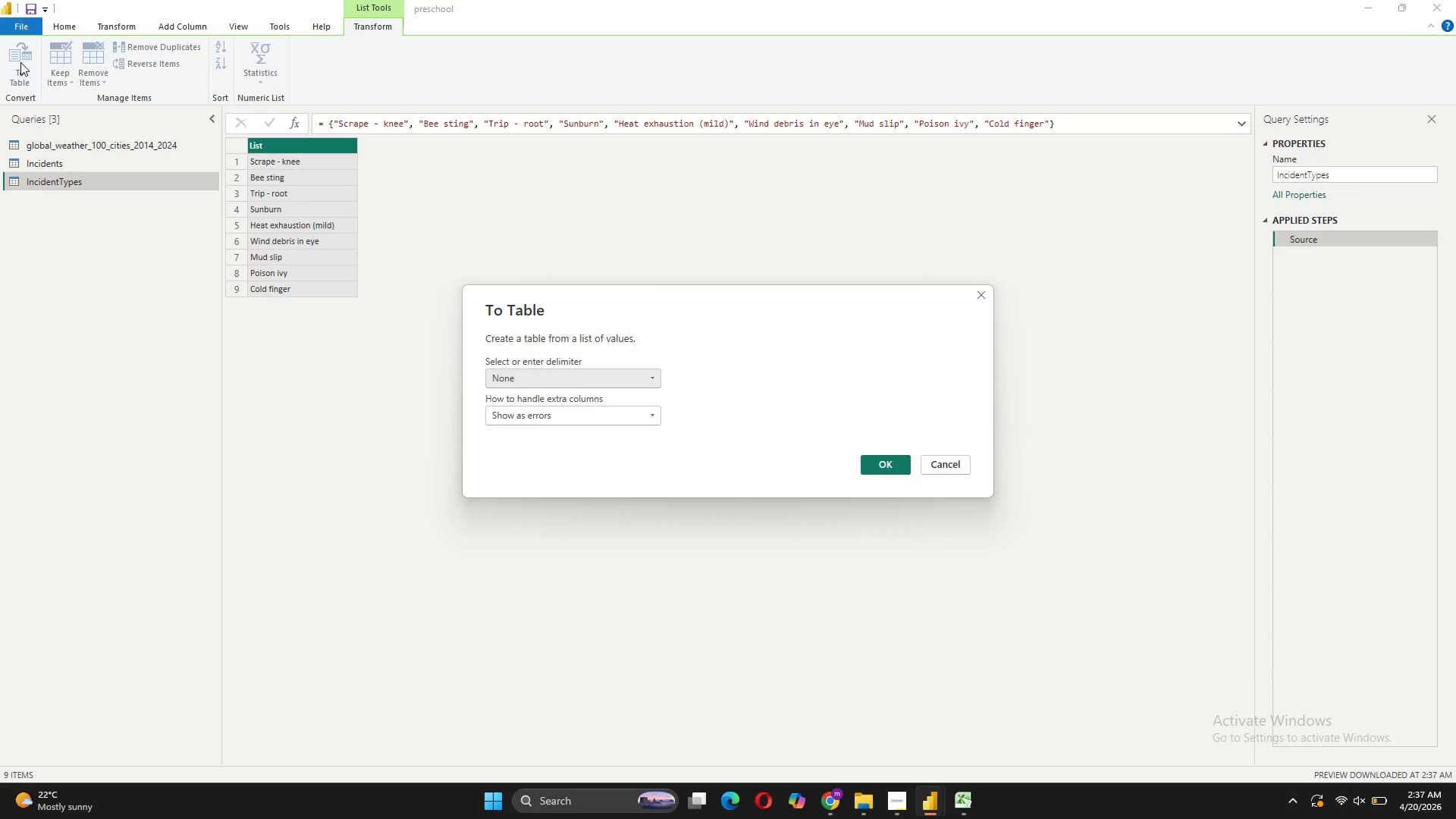 
left_click([896, 456])
 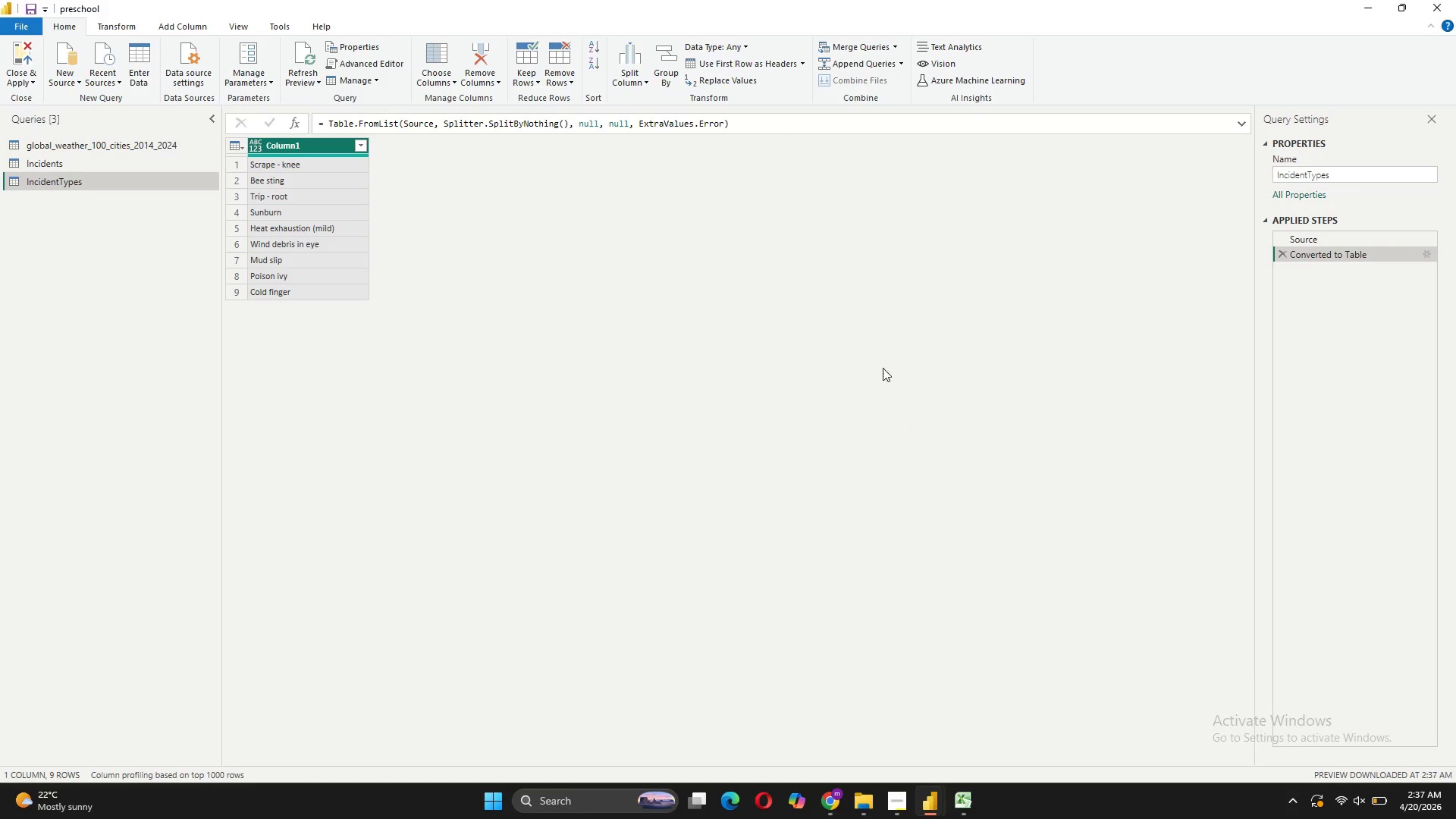 
wait(5.44)
 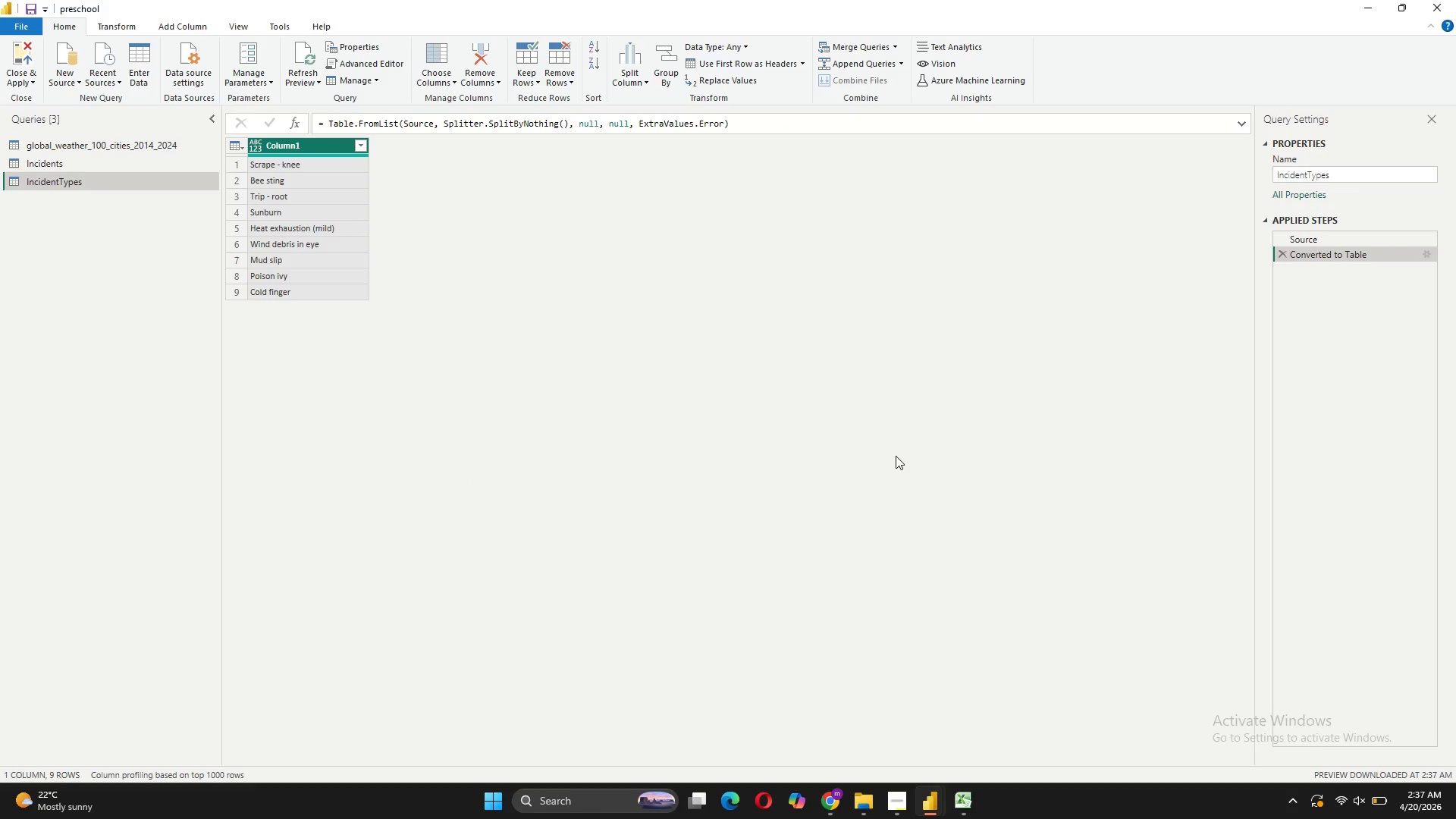 
right_click([283, 146])
 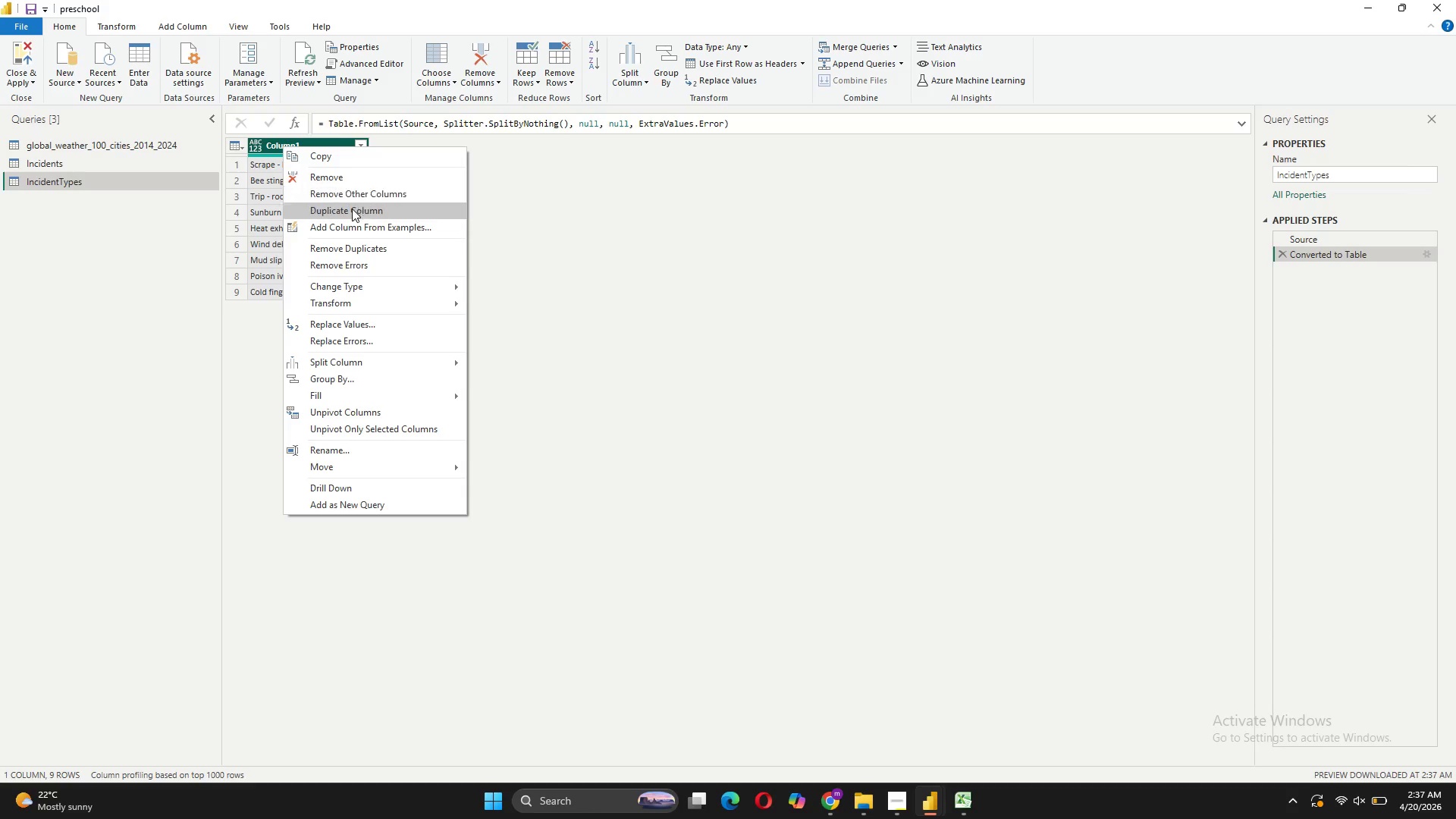 
wait(7.02)
 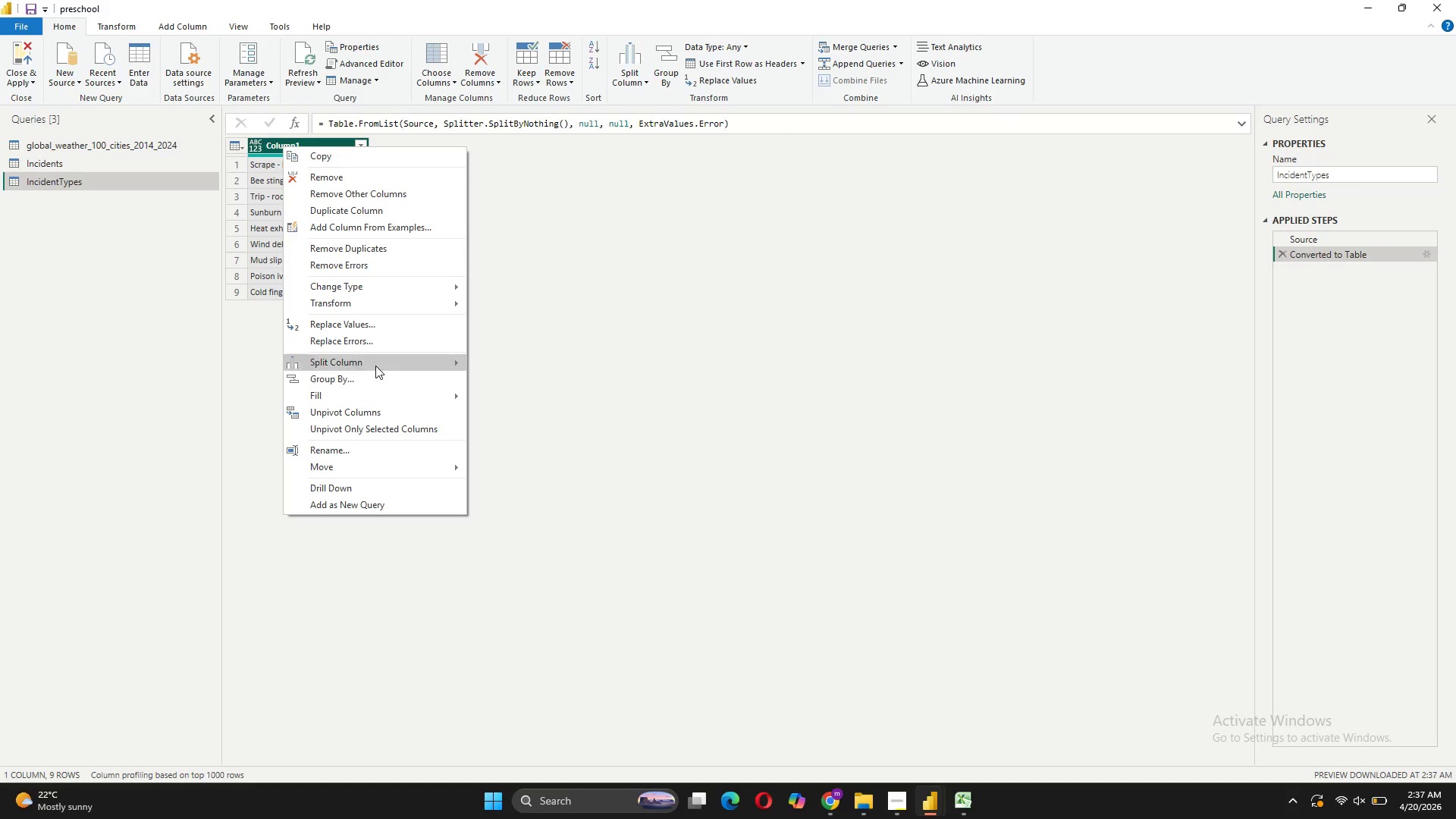 
left_click([361, 452])
 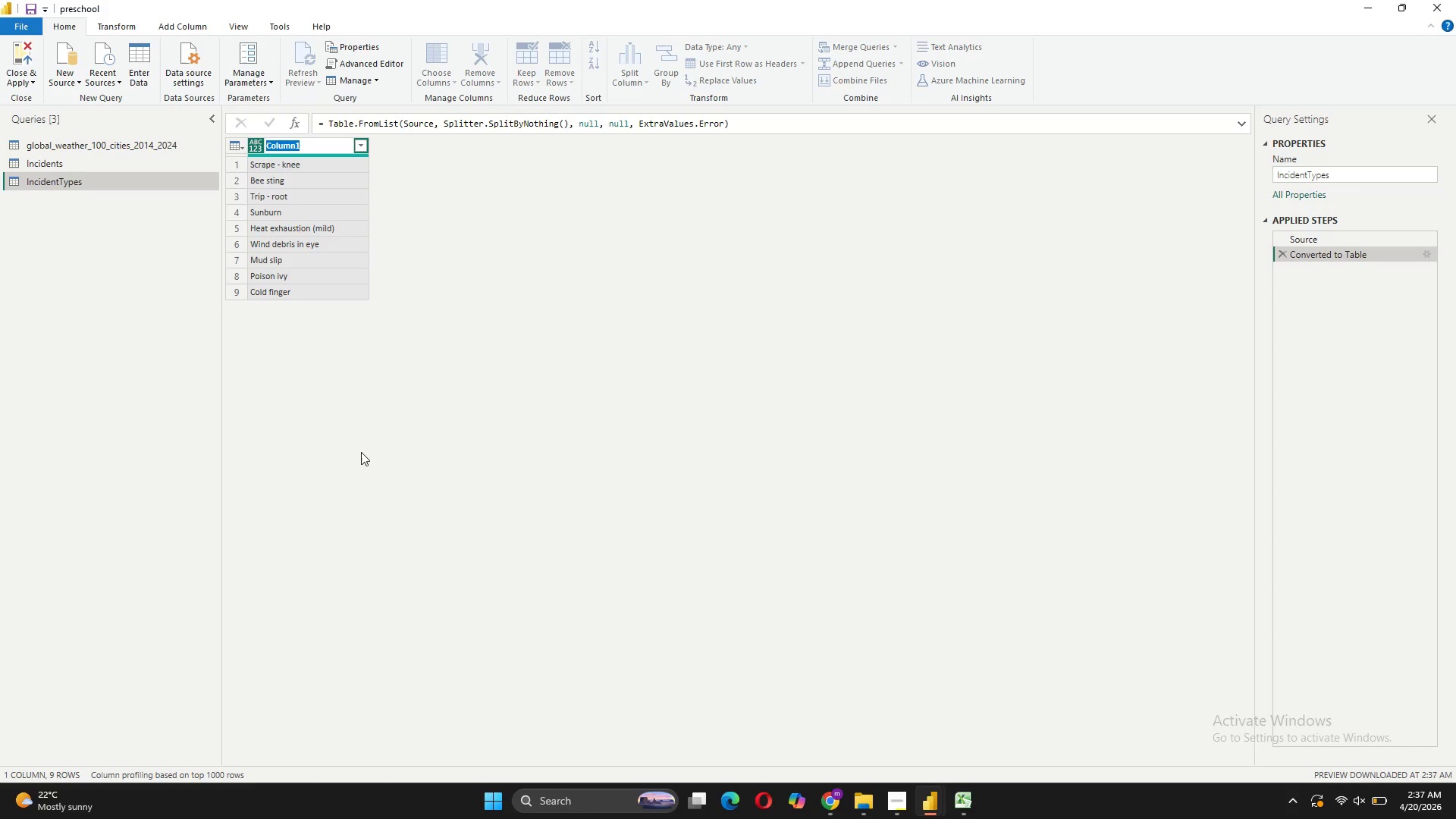 
type(IncidentType)
 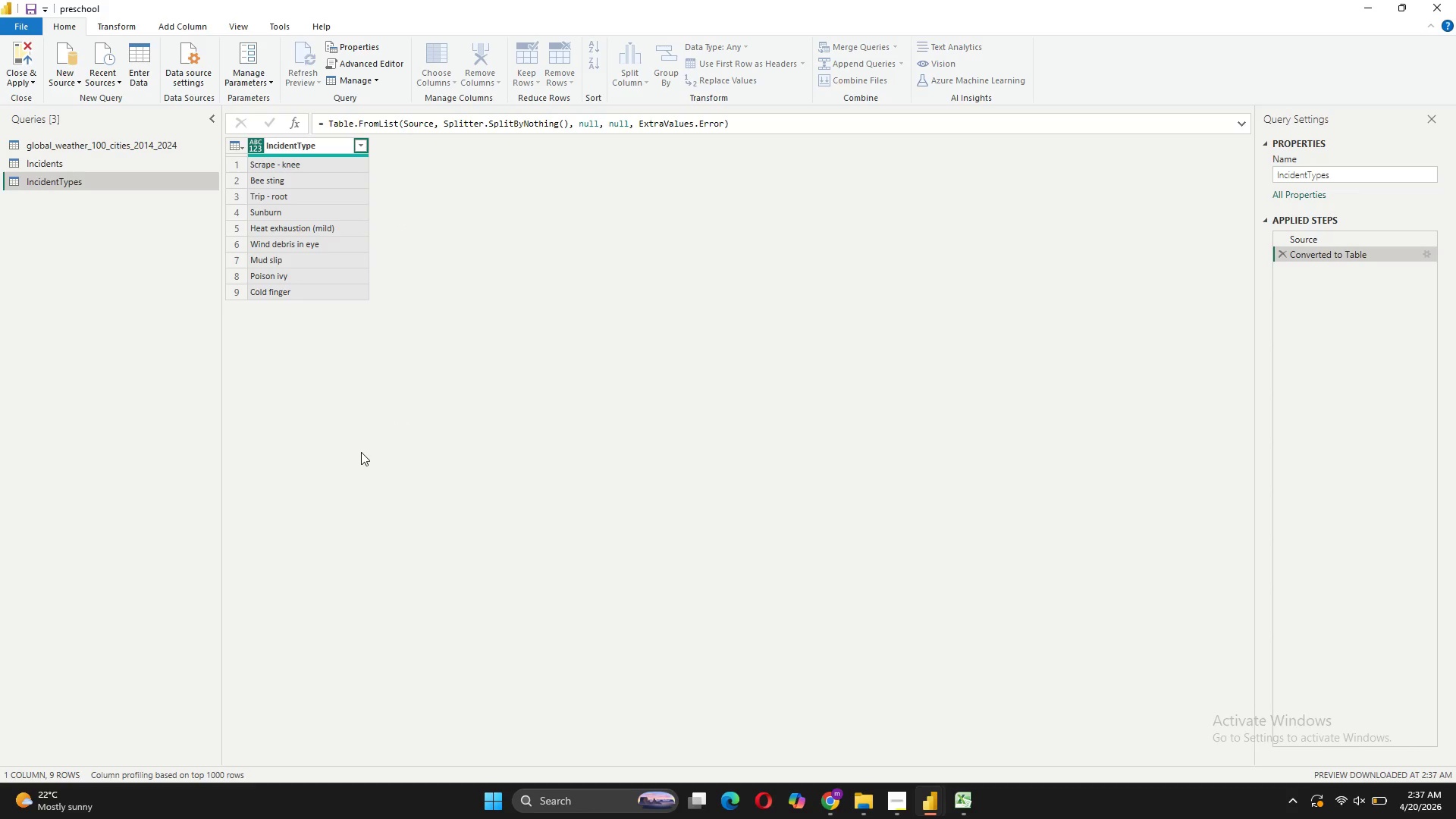 
key(Enter)
 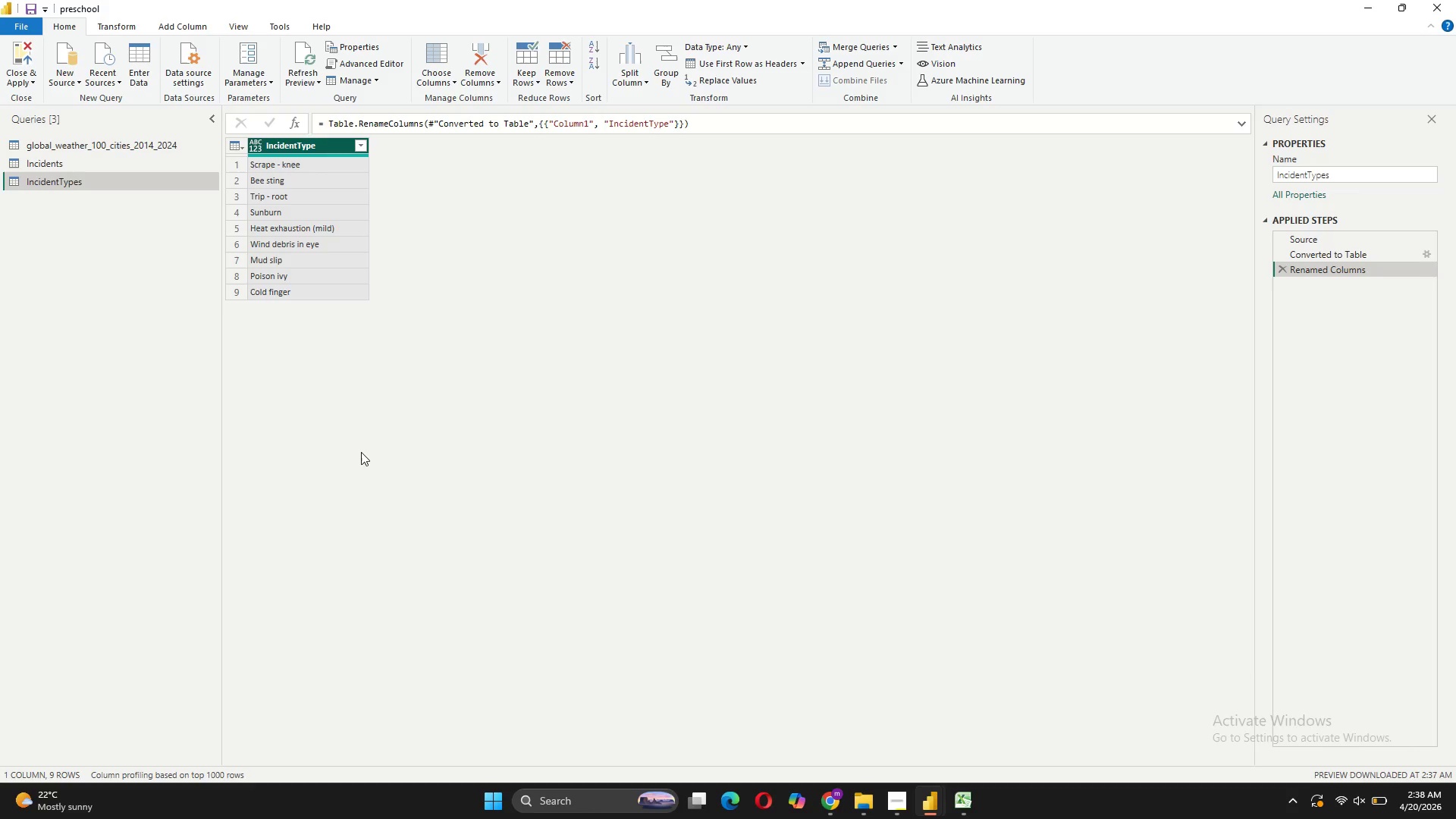 
wait(6.64)
 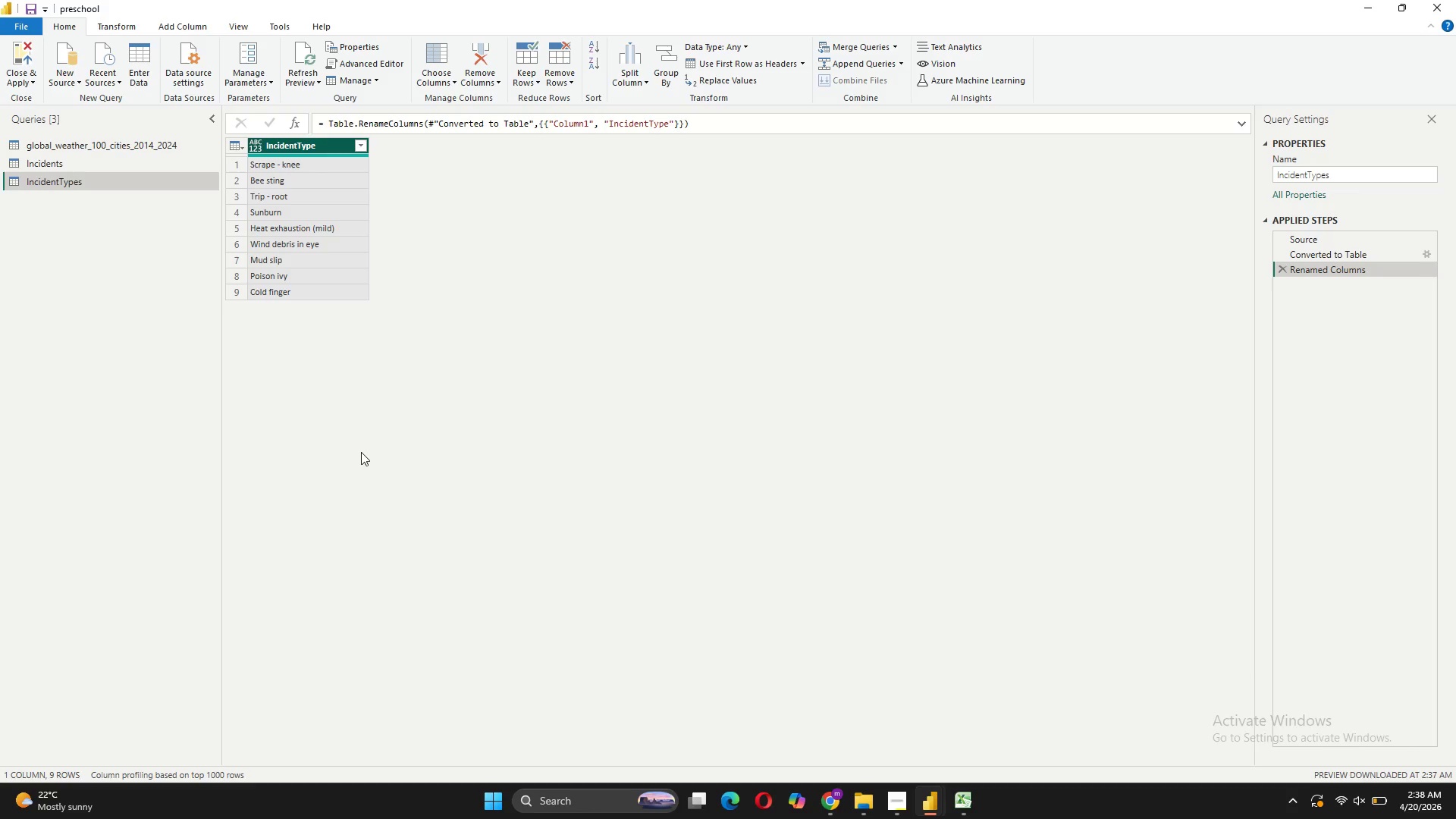 
left_click([60, 149])
 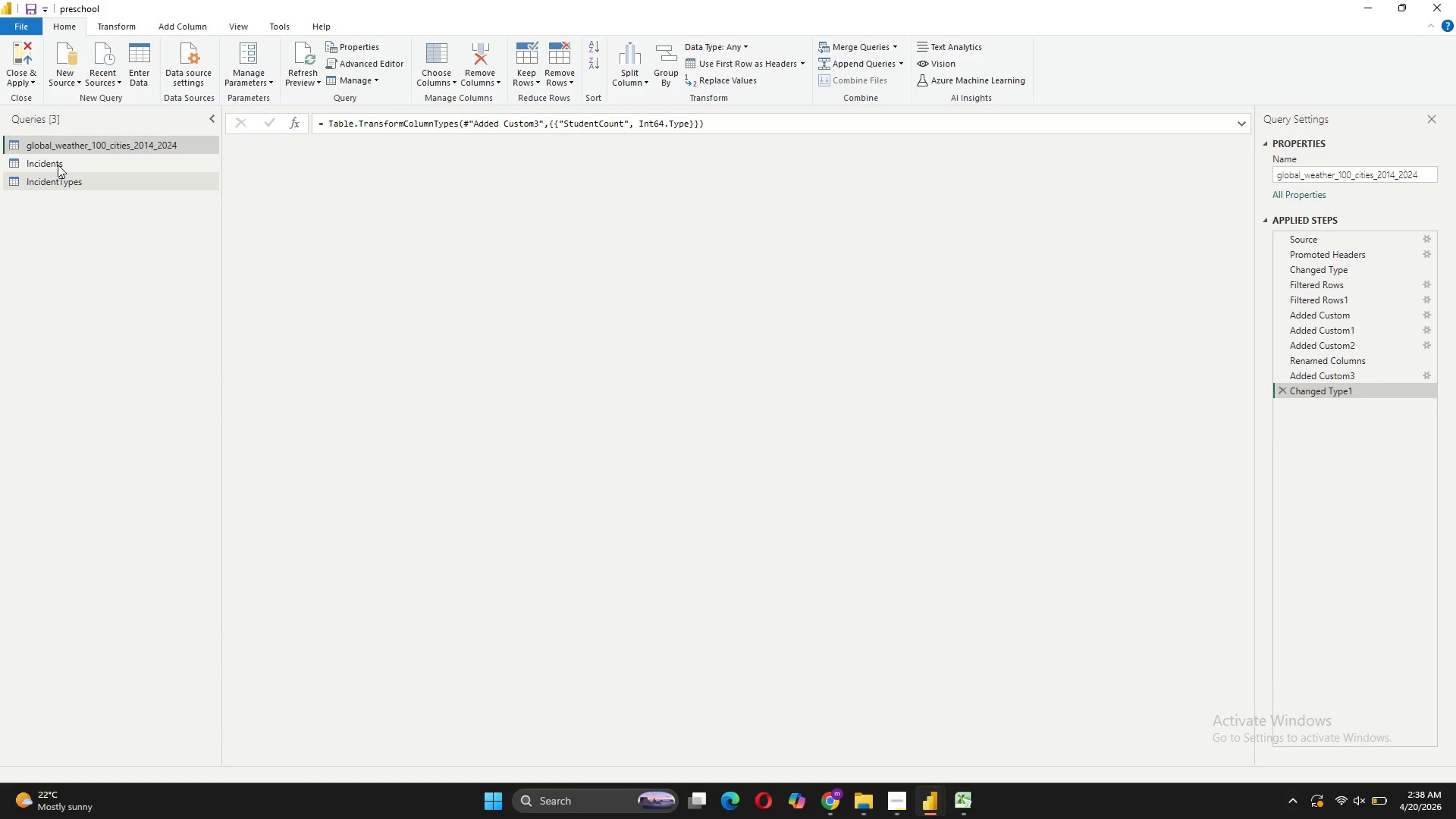 
left_click([58, 165])
 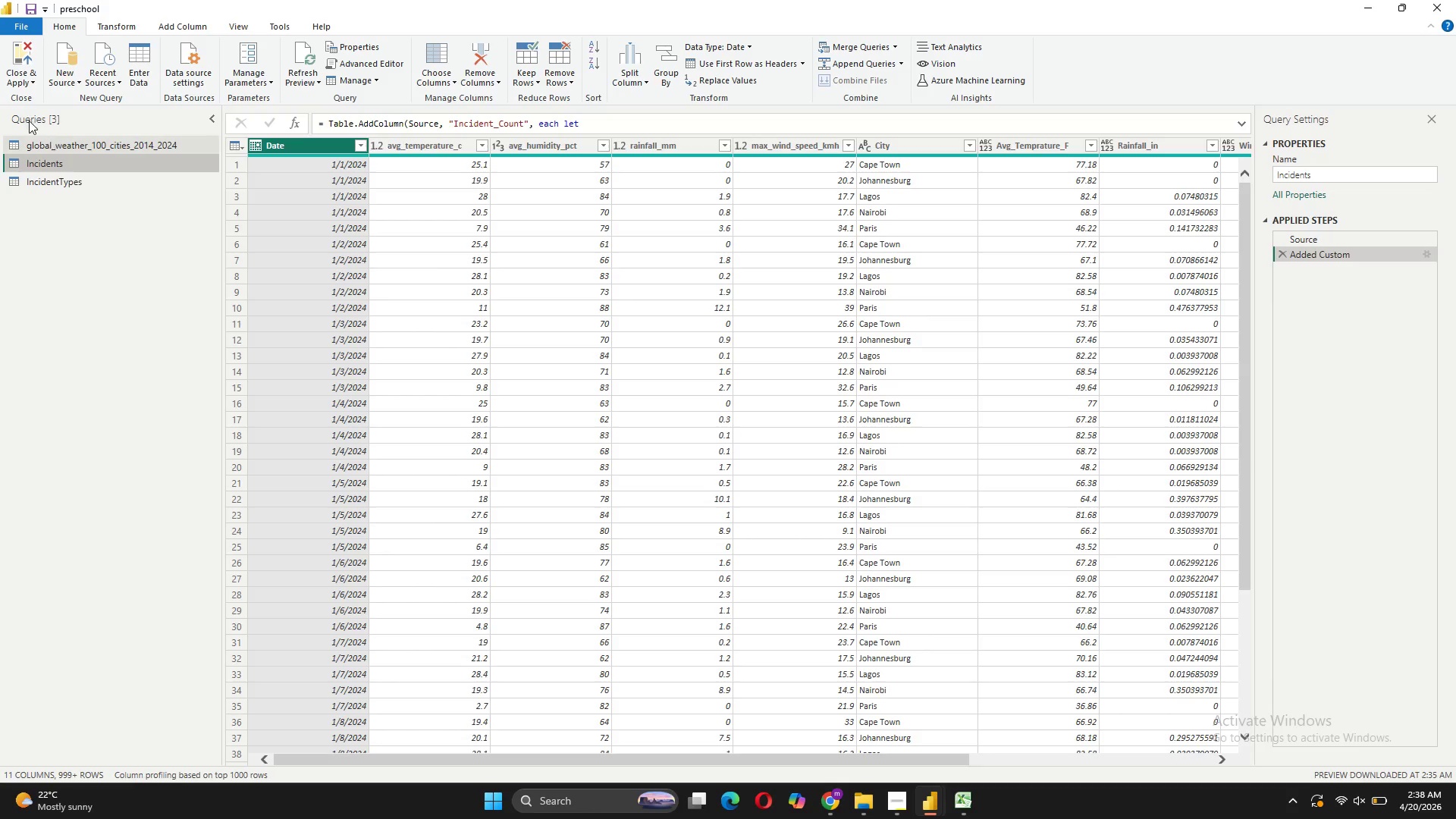 
wait(5.48)
 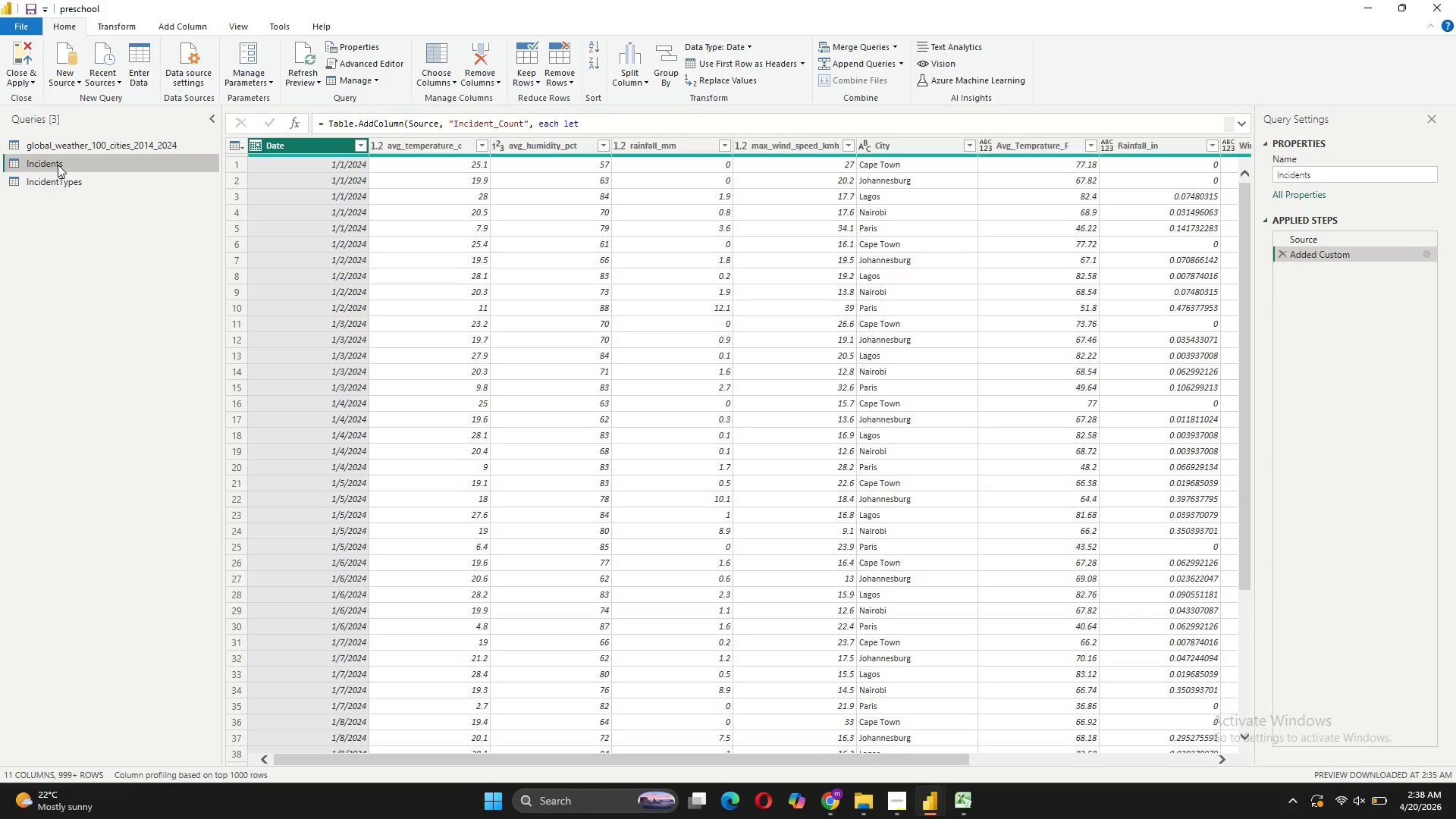 
left_click([195, 30])
 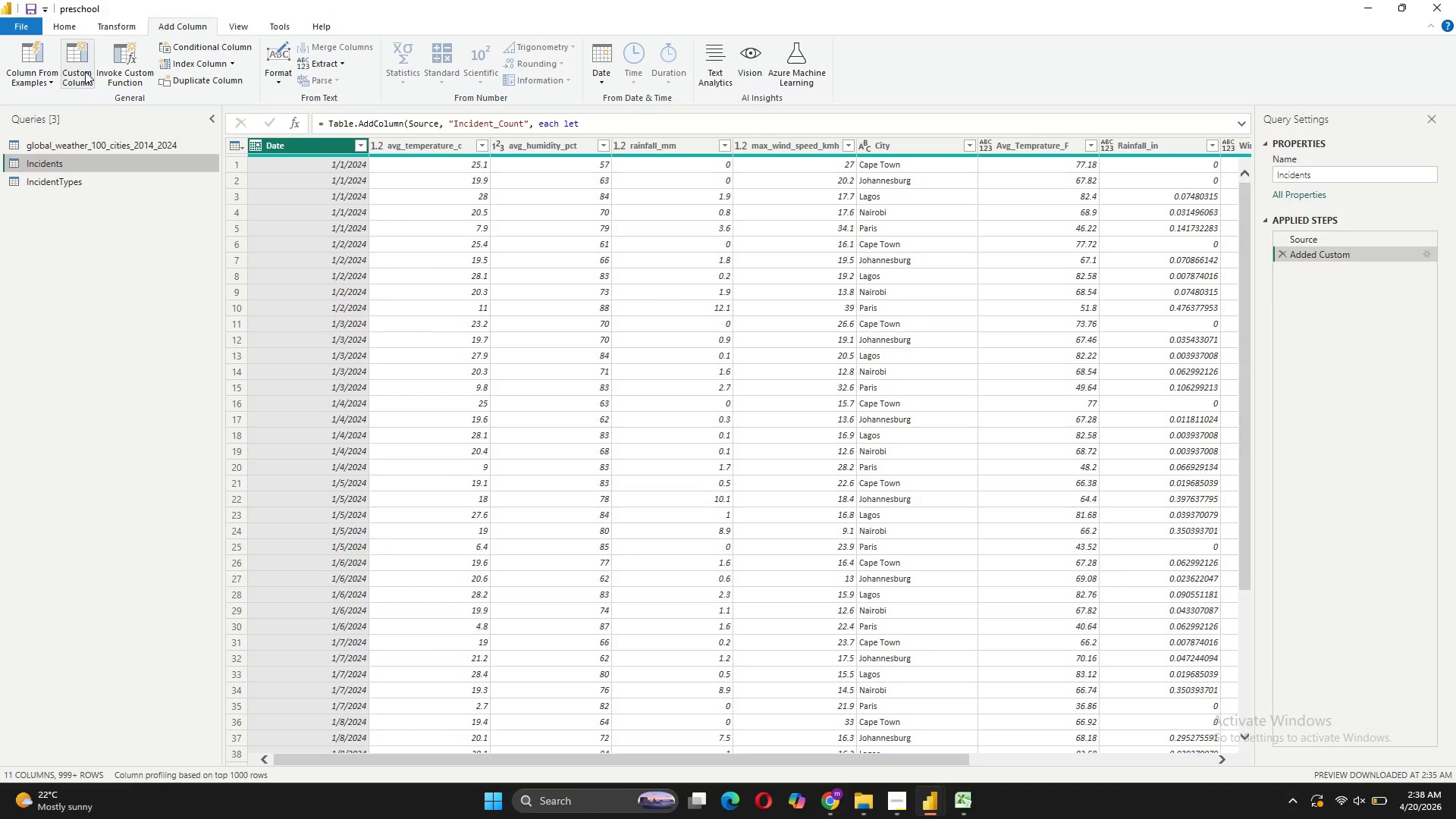 
left_click([82, 73])
 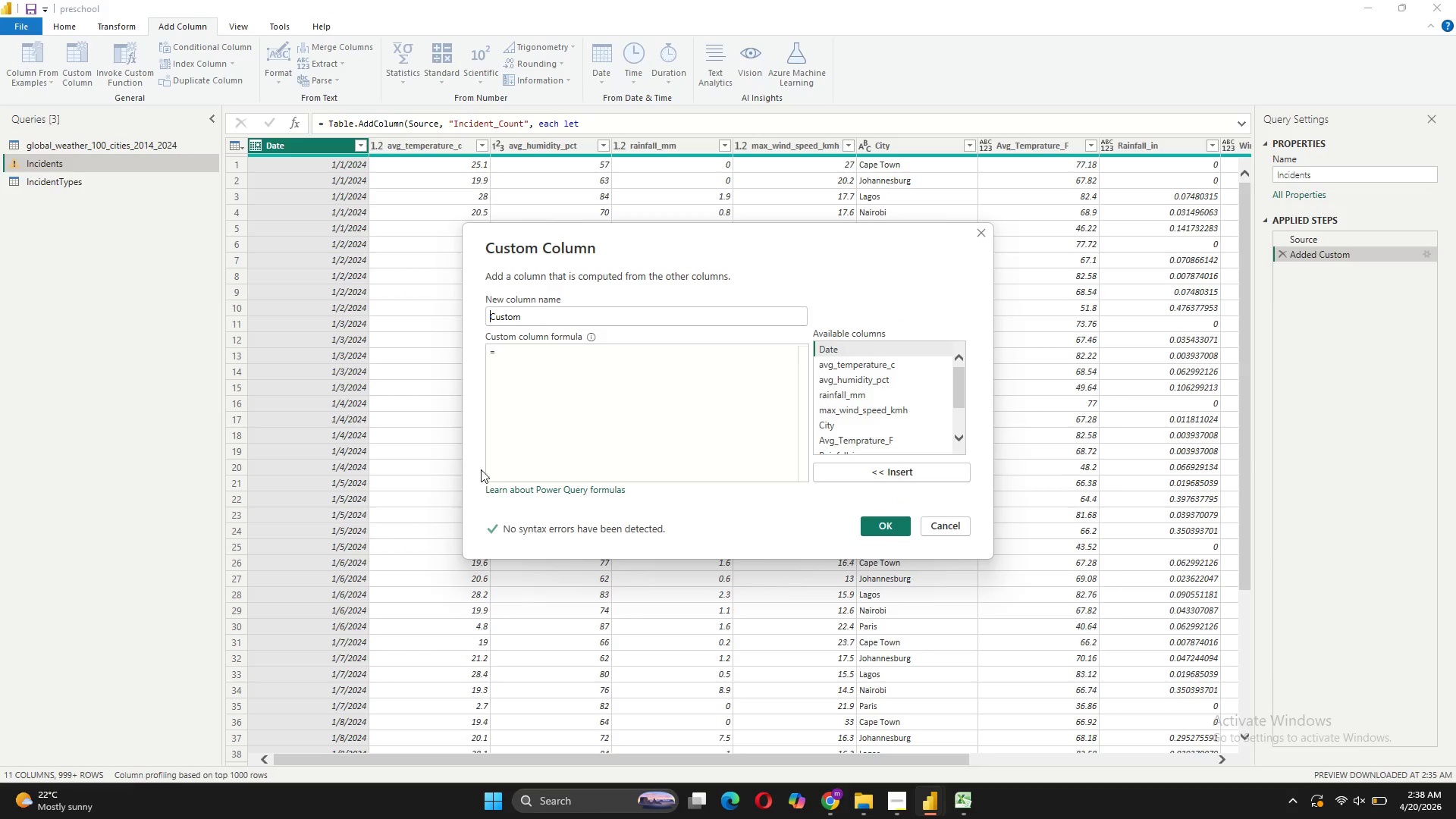 
left_click_drag(start_coordinate=[530, 312], to_coordinate=[471, 319])
 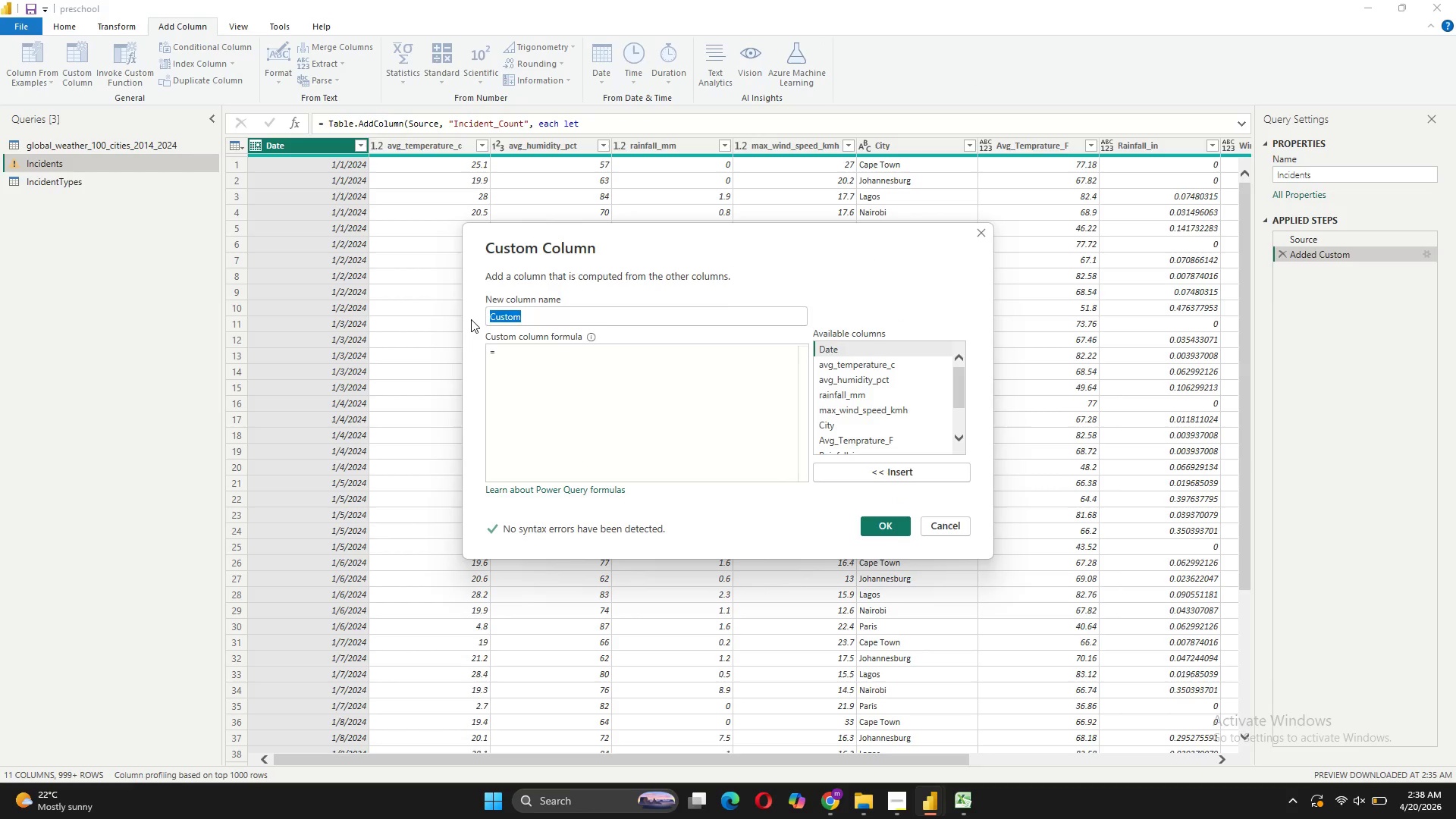 
type(GeneratedIncidents)
 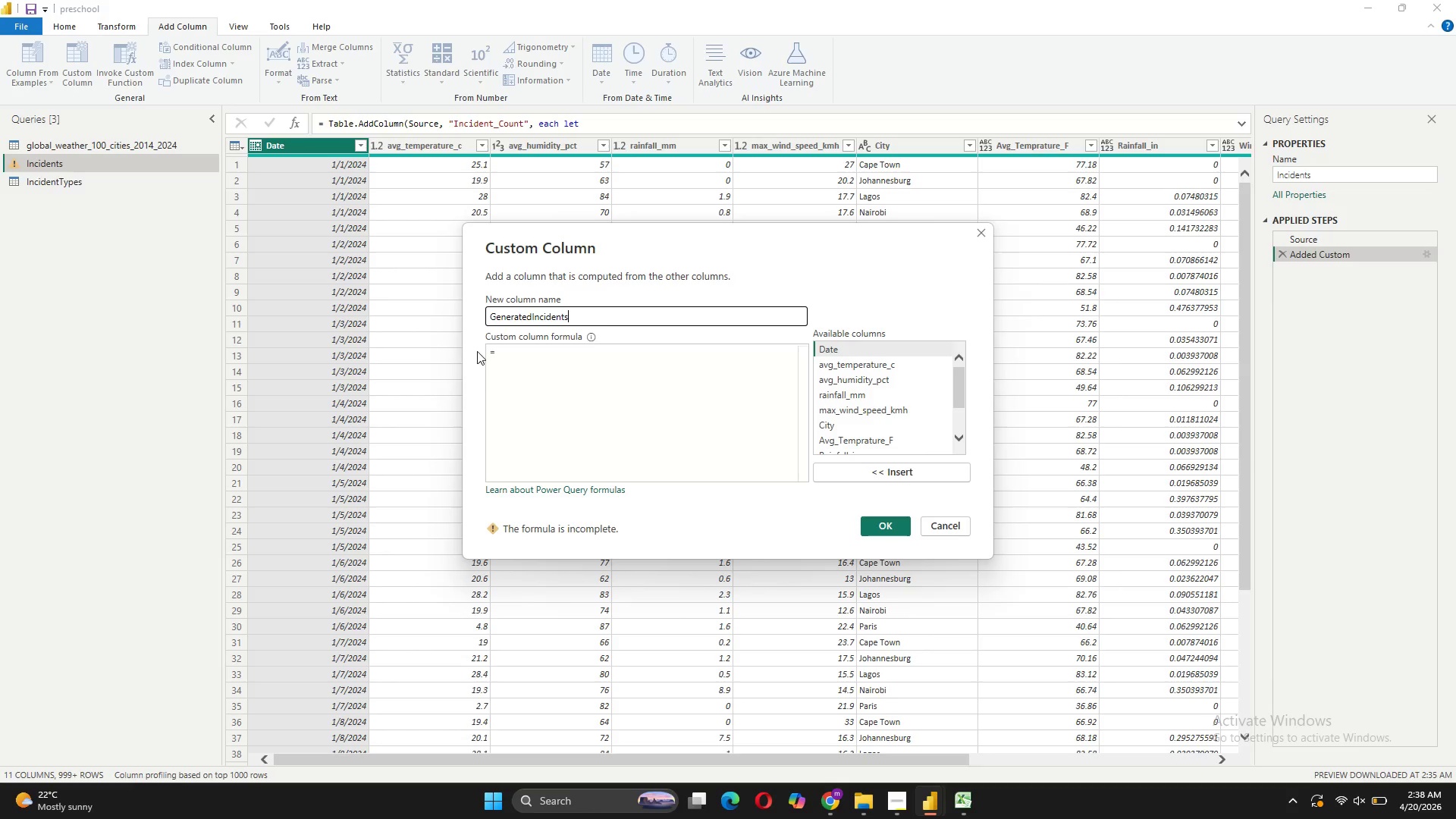 
left_click([514, 356])
 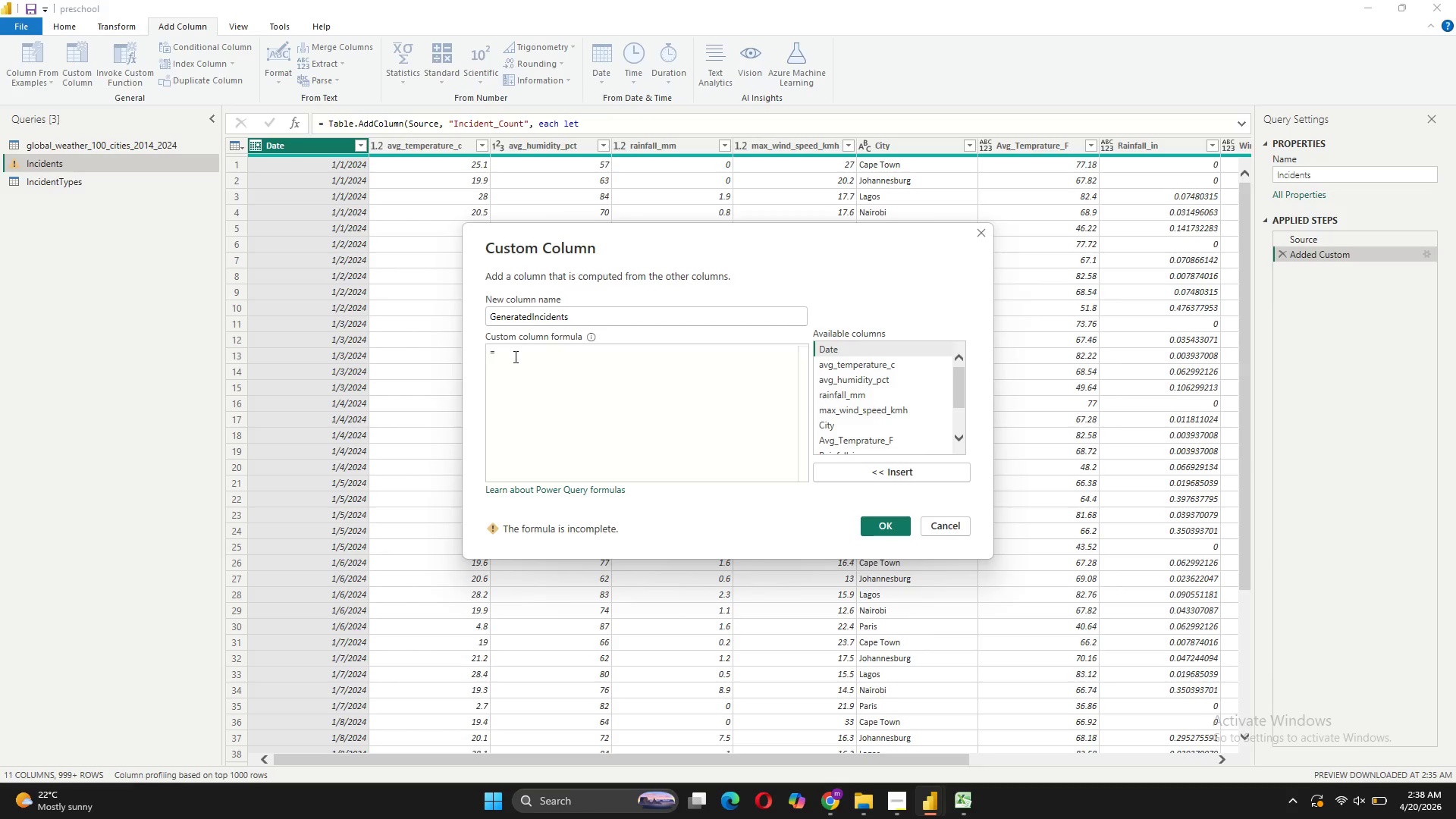 
type(let)
 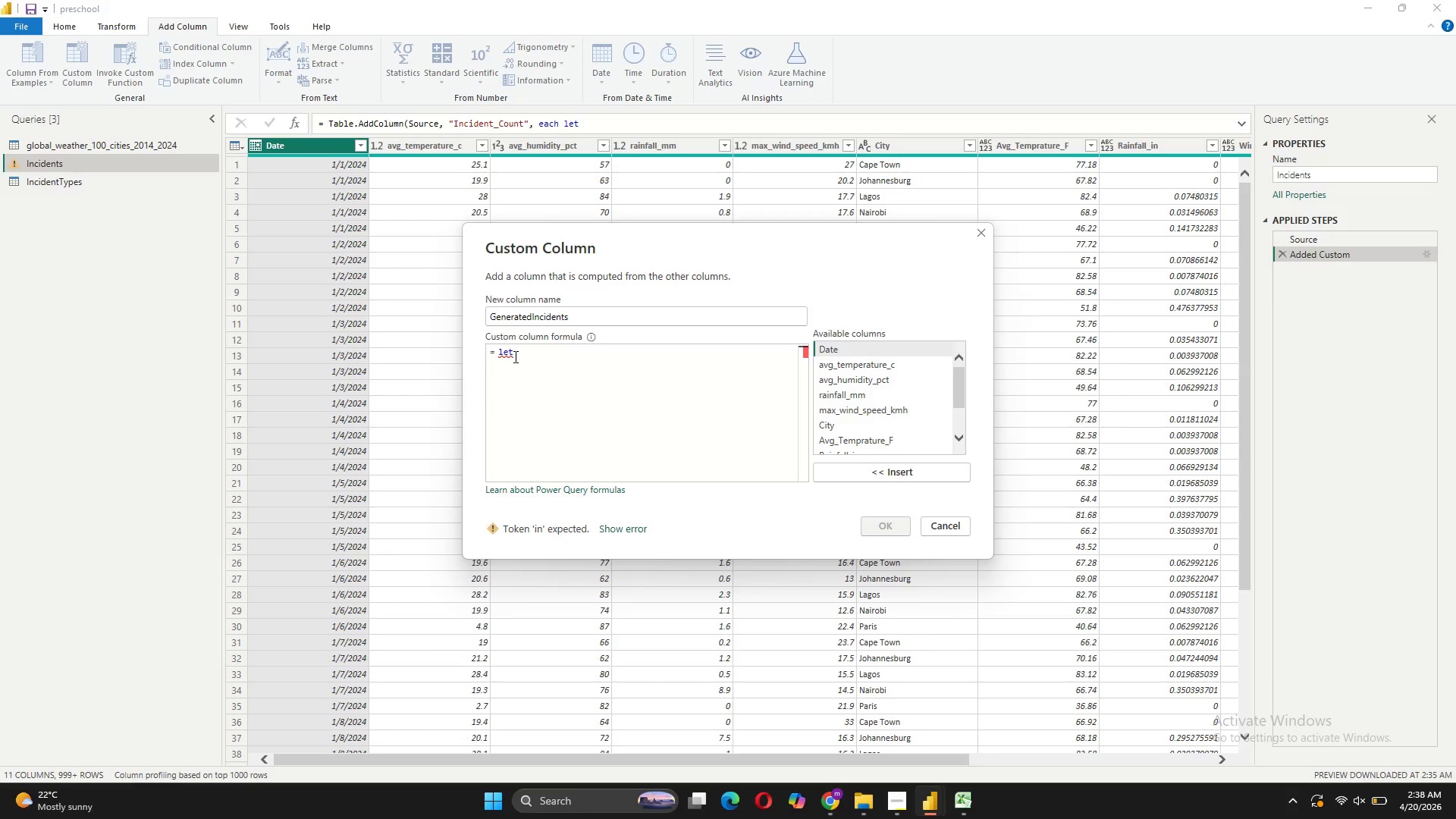 
wait(5.02)
 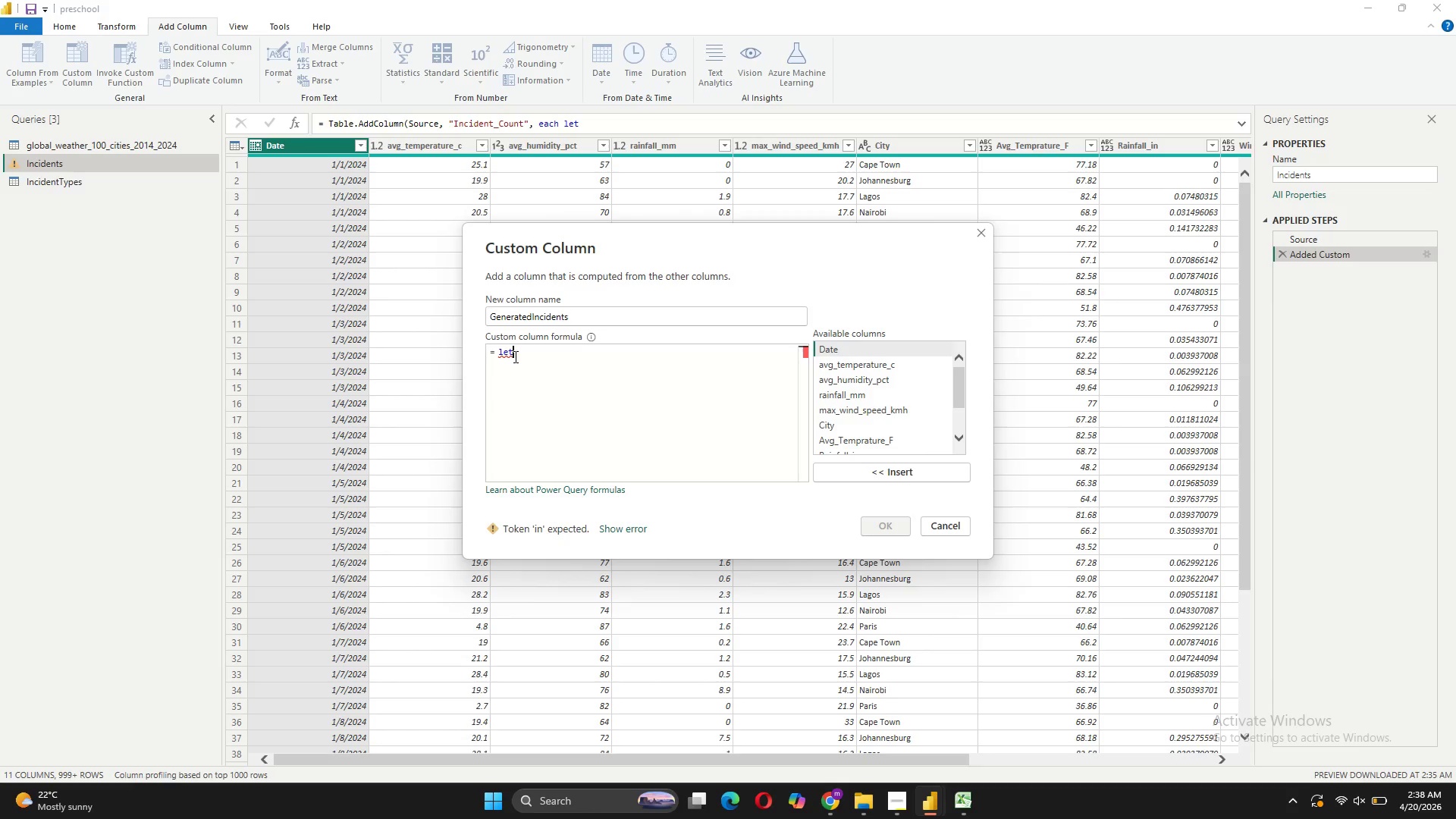 
key(Shift+ShiftRight)
 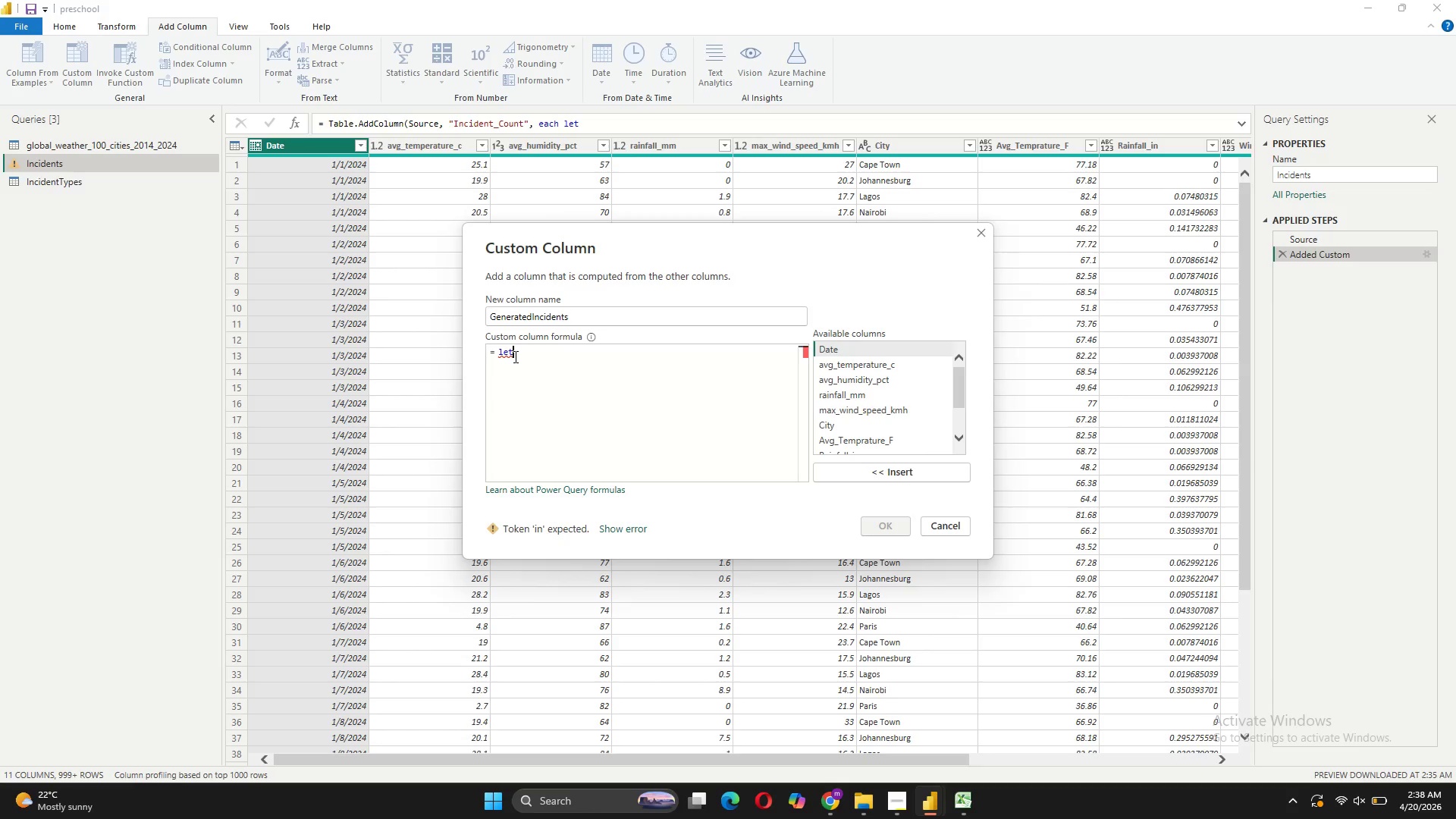 
key(Shift+Enter)
 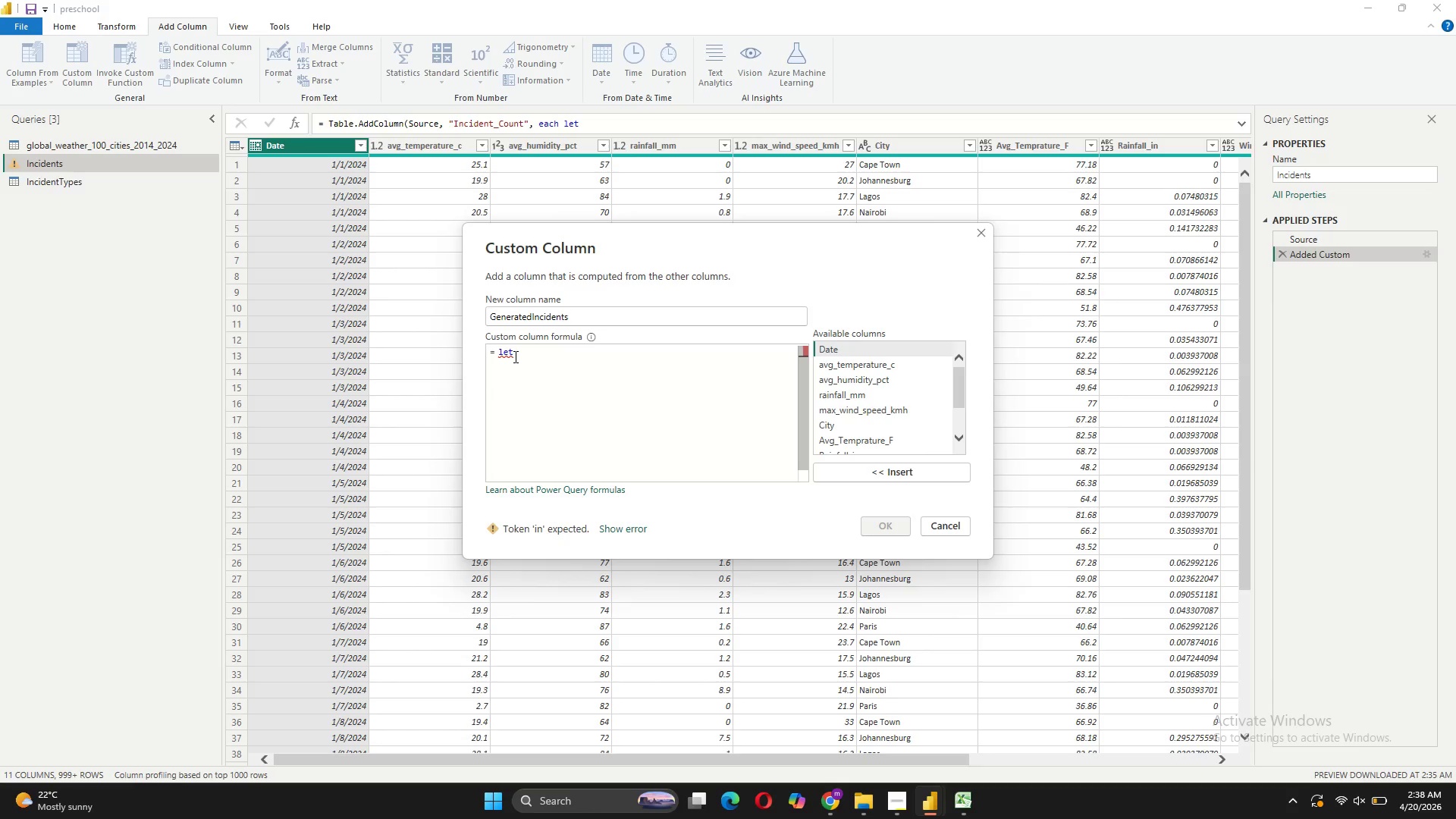 
type(incide)
key(Tab)
 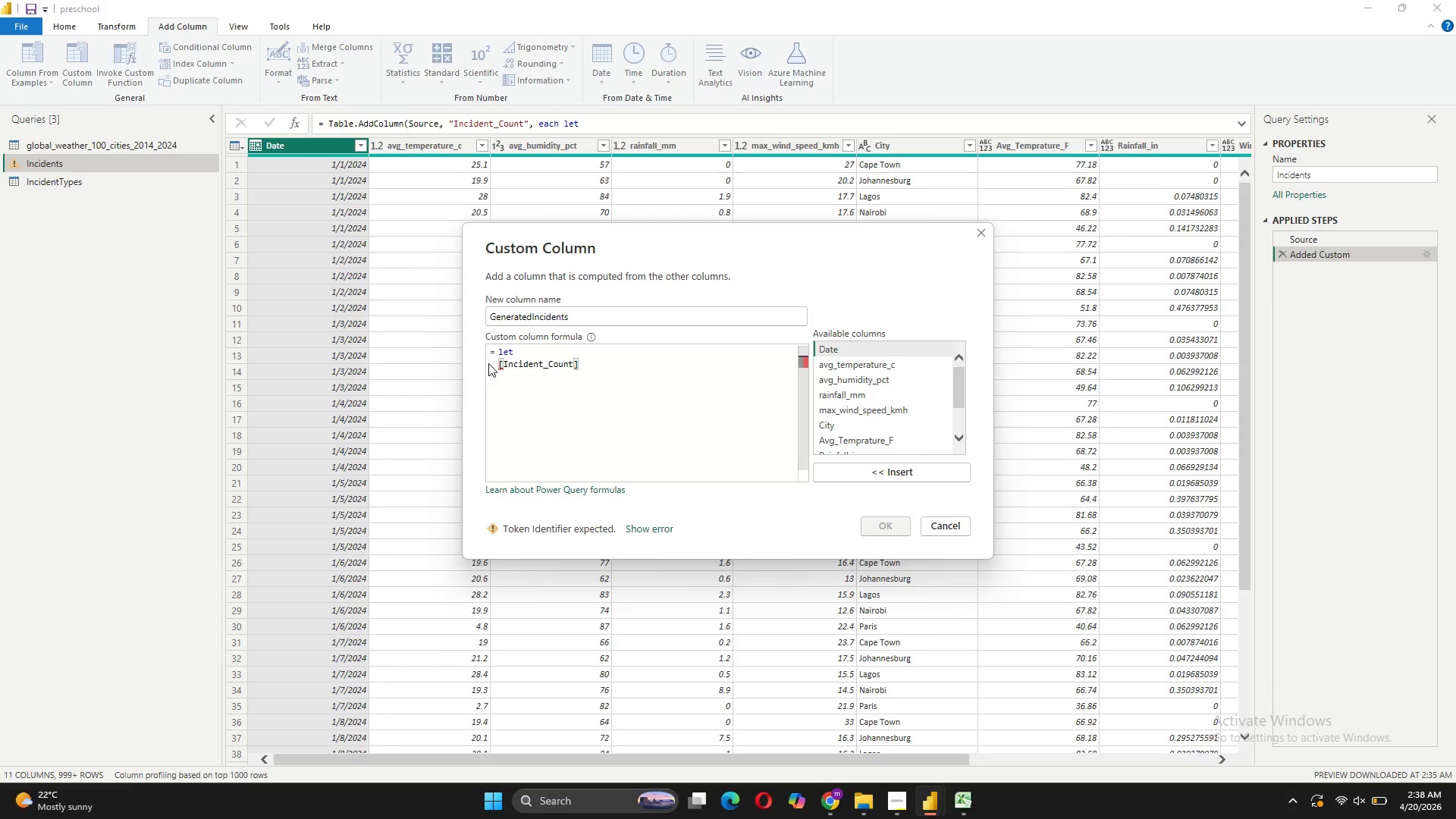 
left_click([499, 359])
 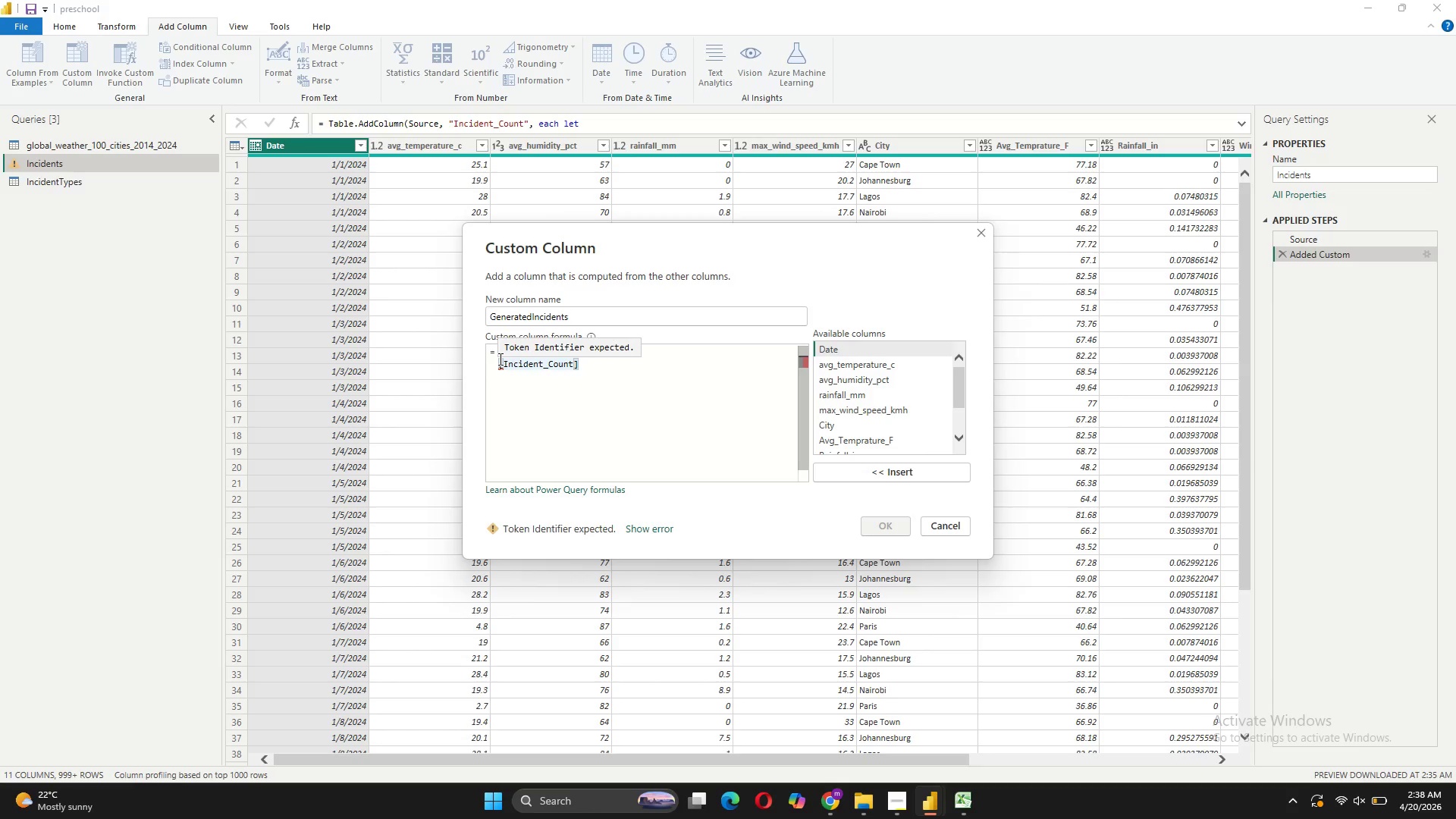 
type(    )
key(Backspace)
type(   o)
key(Backspace)
type(incident))
key(Backspace)
type(_count = )
 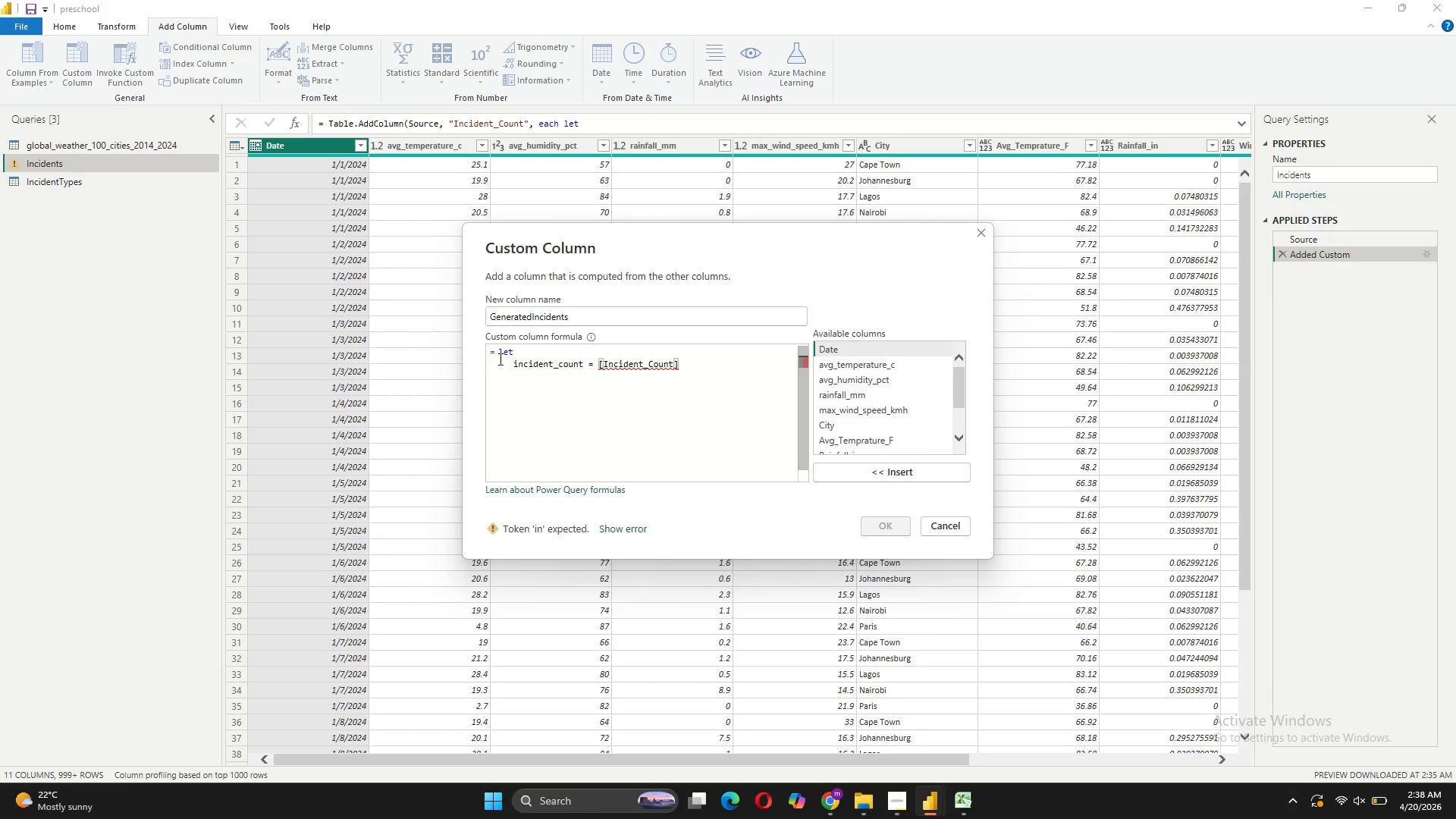 
mouse_move([674, 361])
 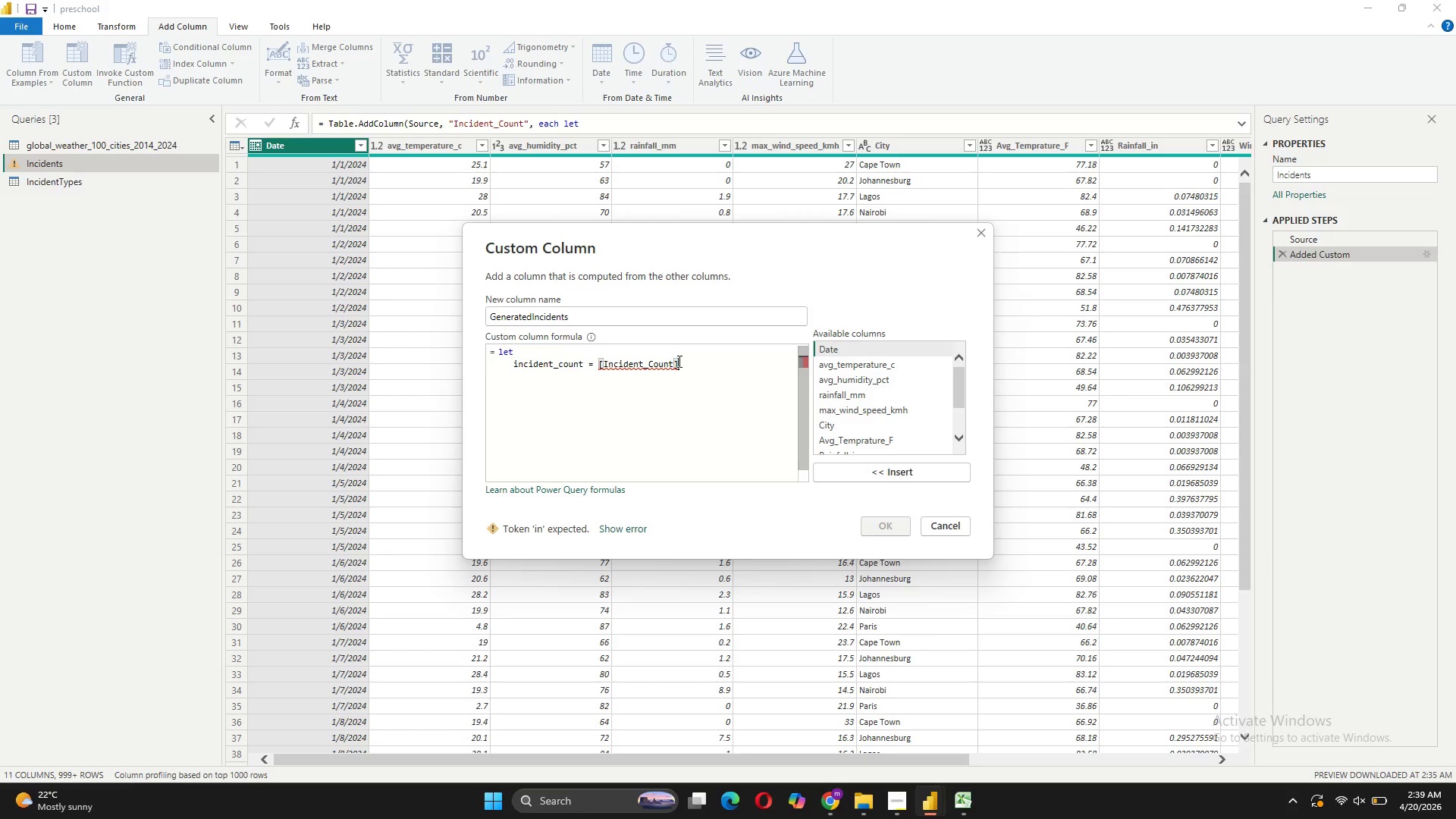 
left_click([678, 361])
 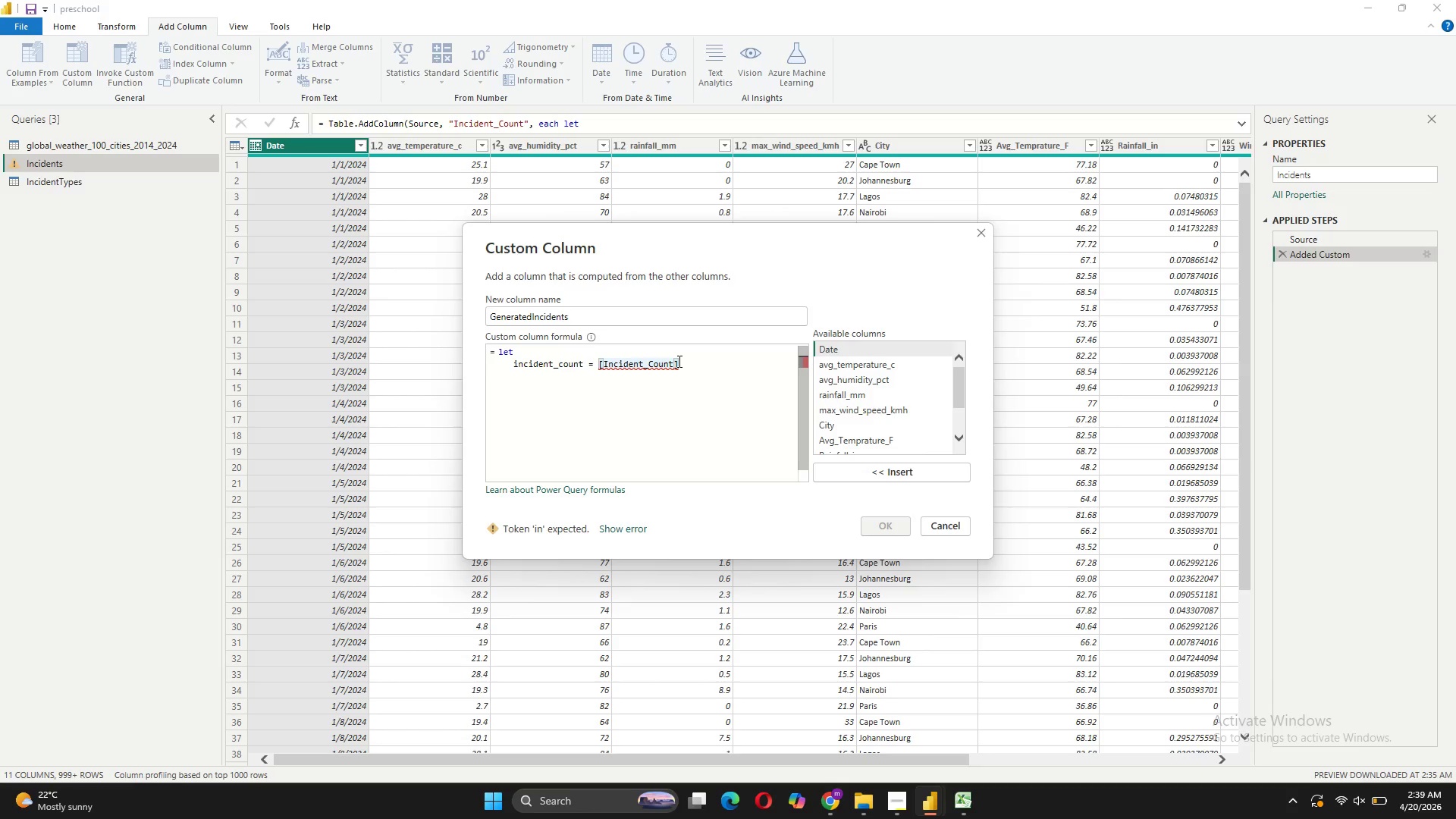 
key(Comma)
 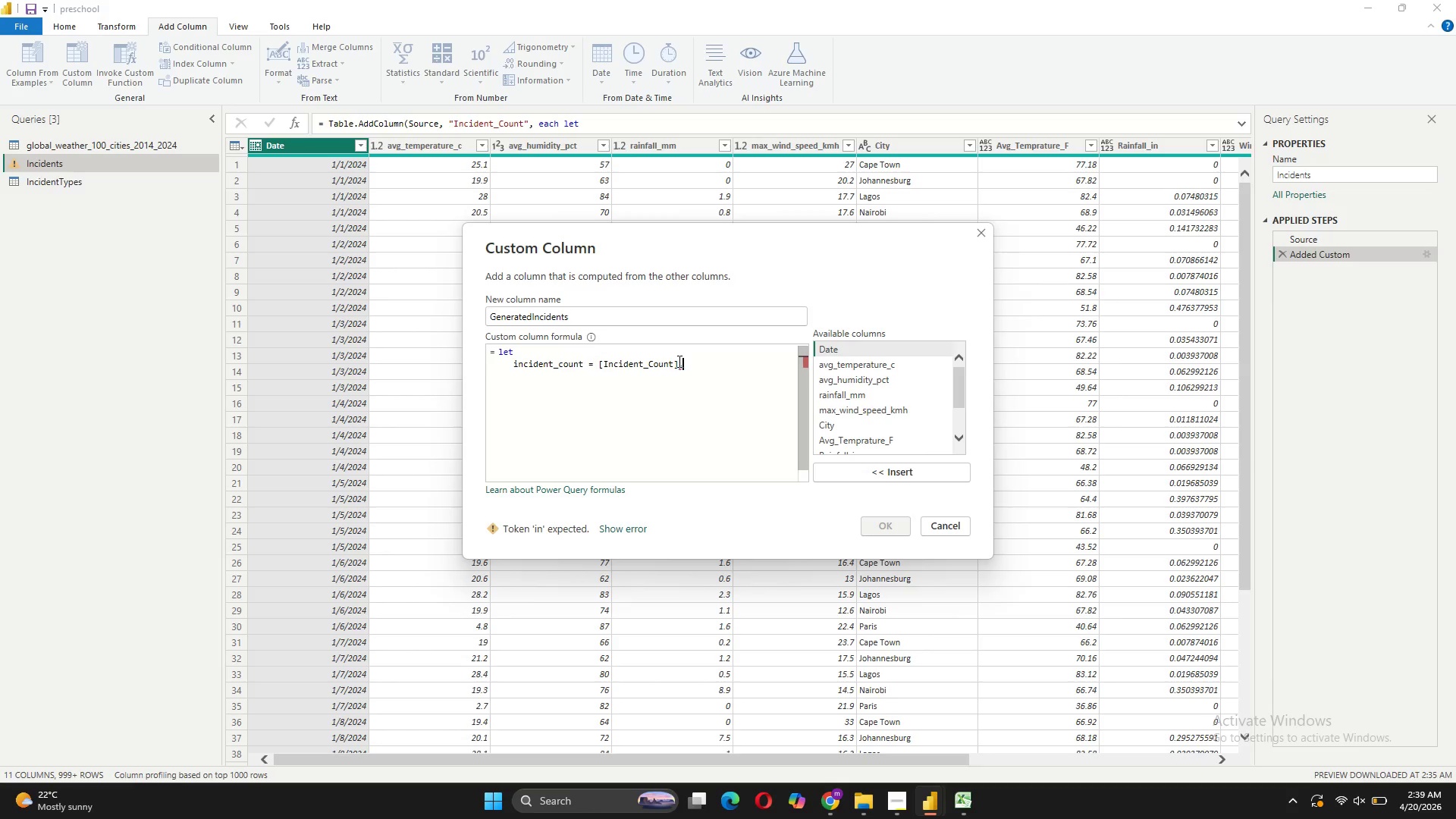 
key(Shift+ShiftRight)
 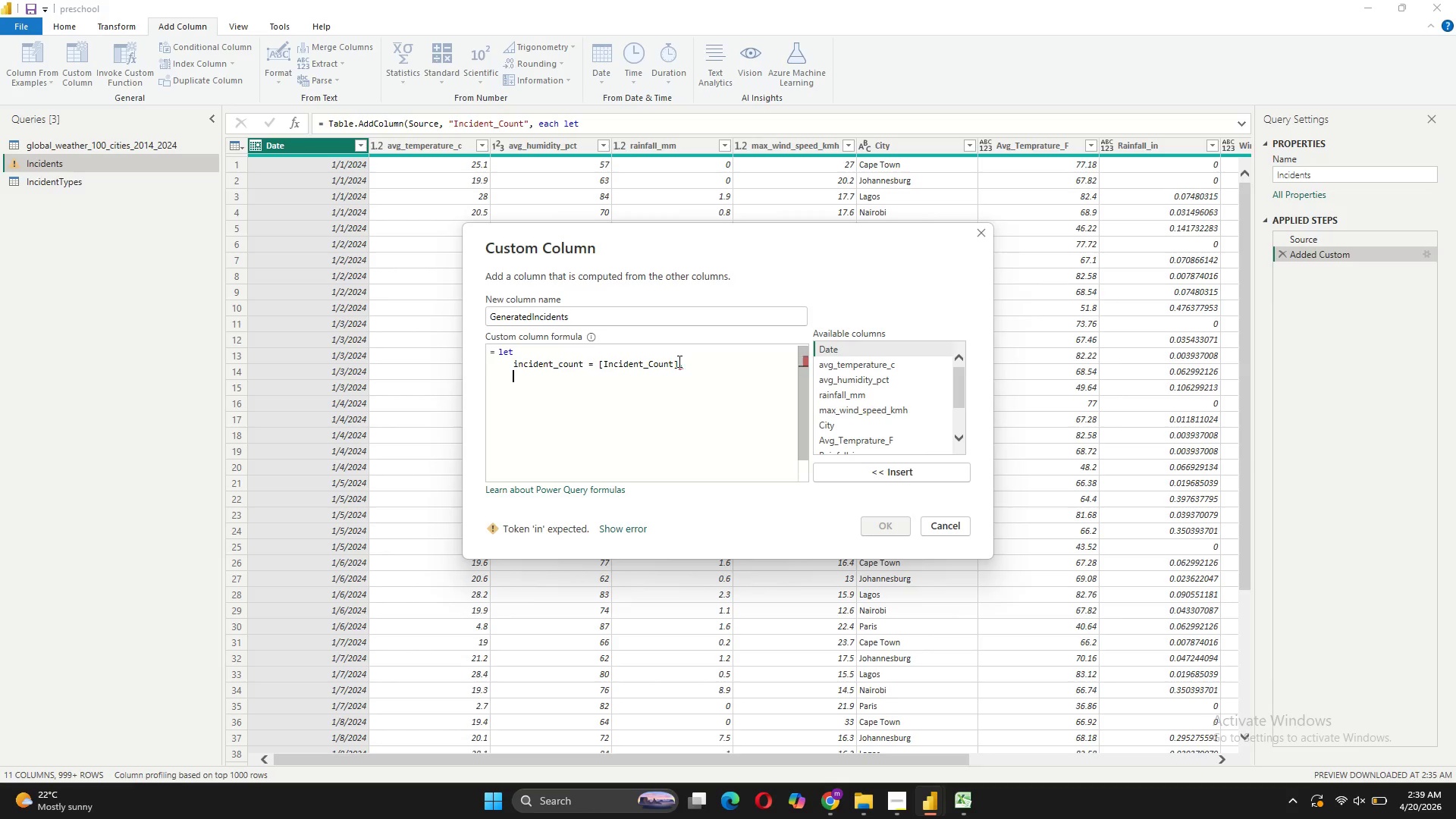 
key(Shift+Enter)
 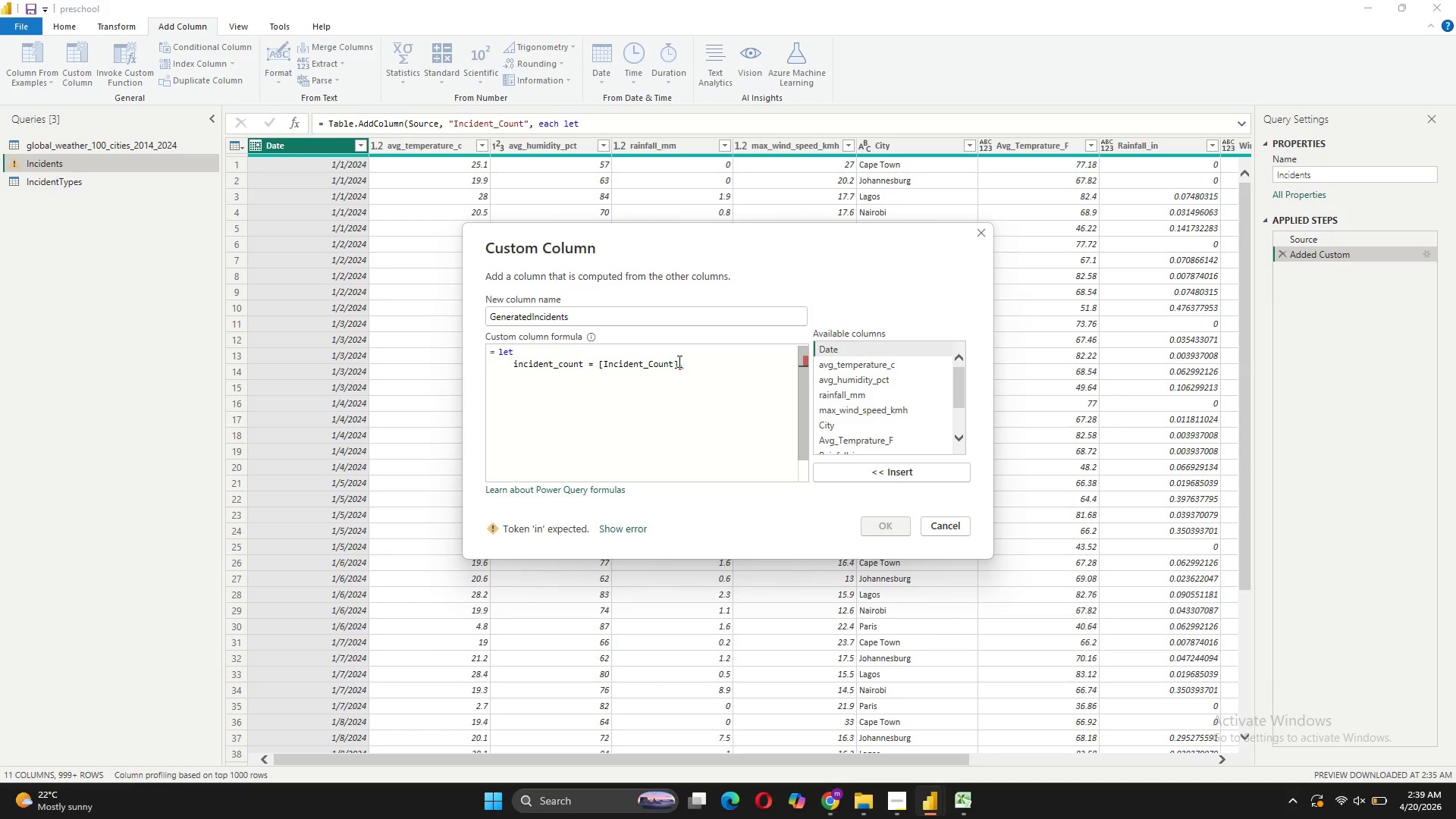 
type(weather = [)
 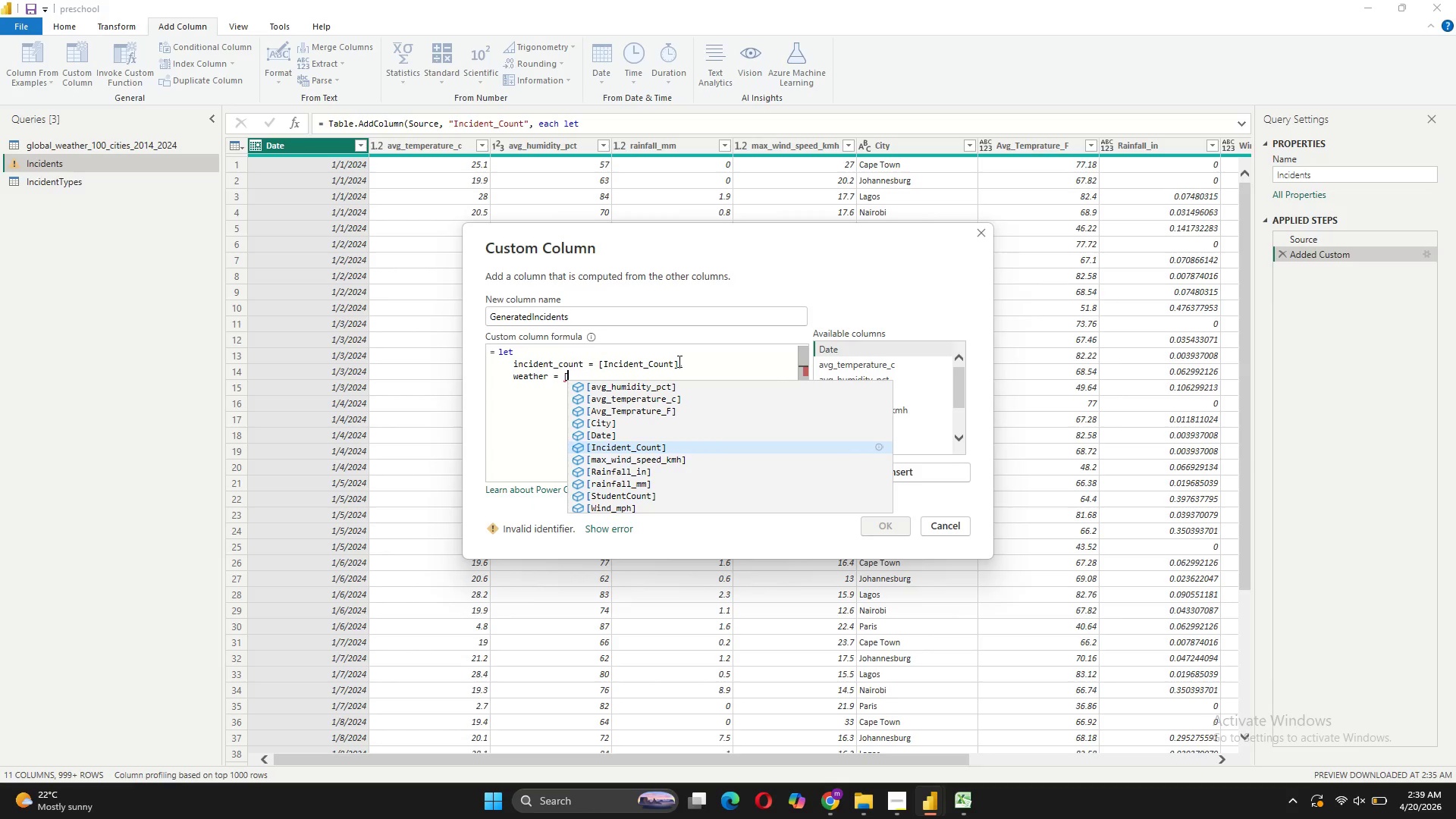 
wait(5.97)
 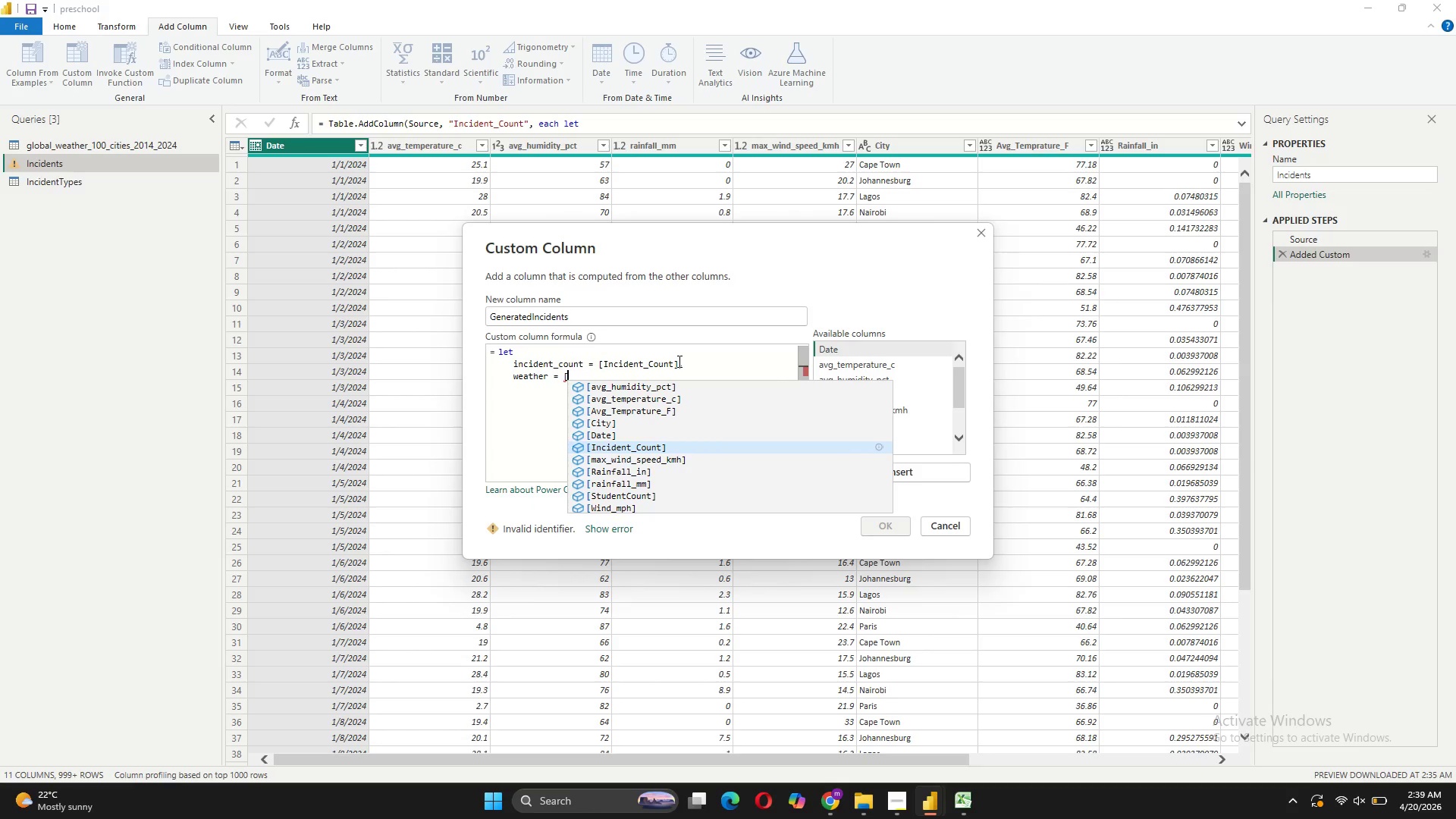 
scroll: coordinate [783, 446], scroll_direction: up, amount: 1.0
 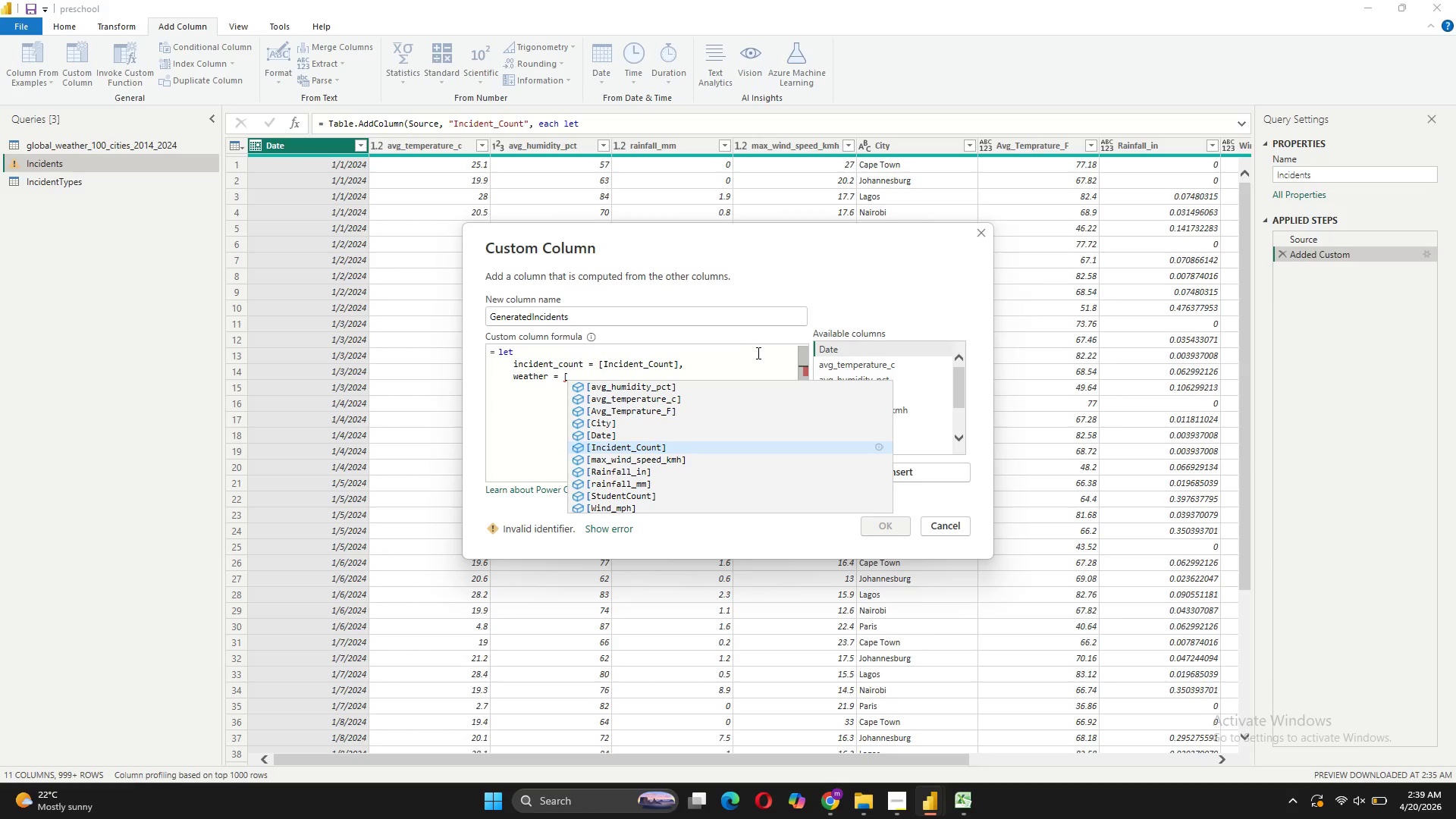 
left_click([698, 355])
 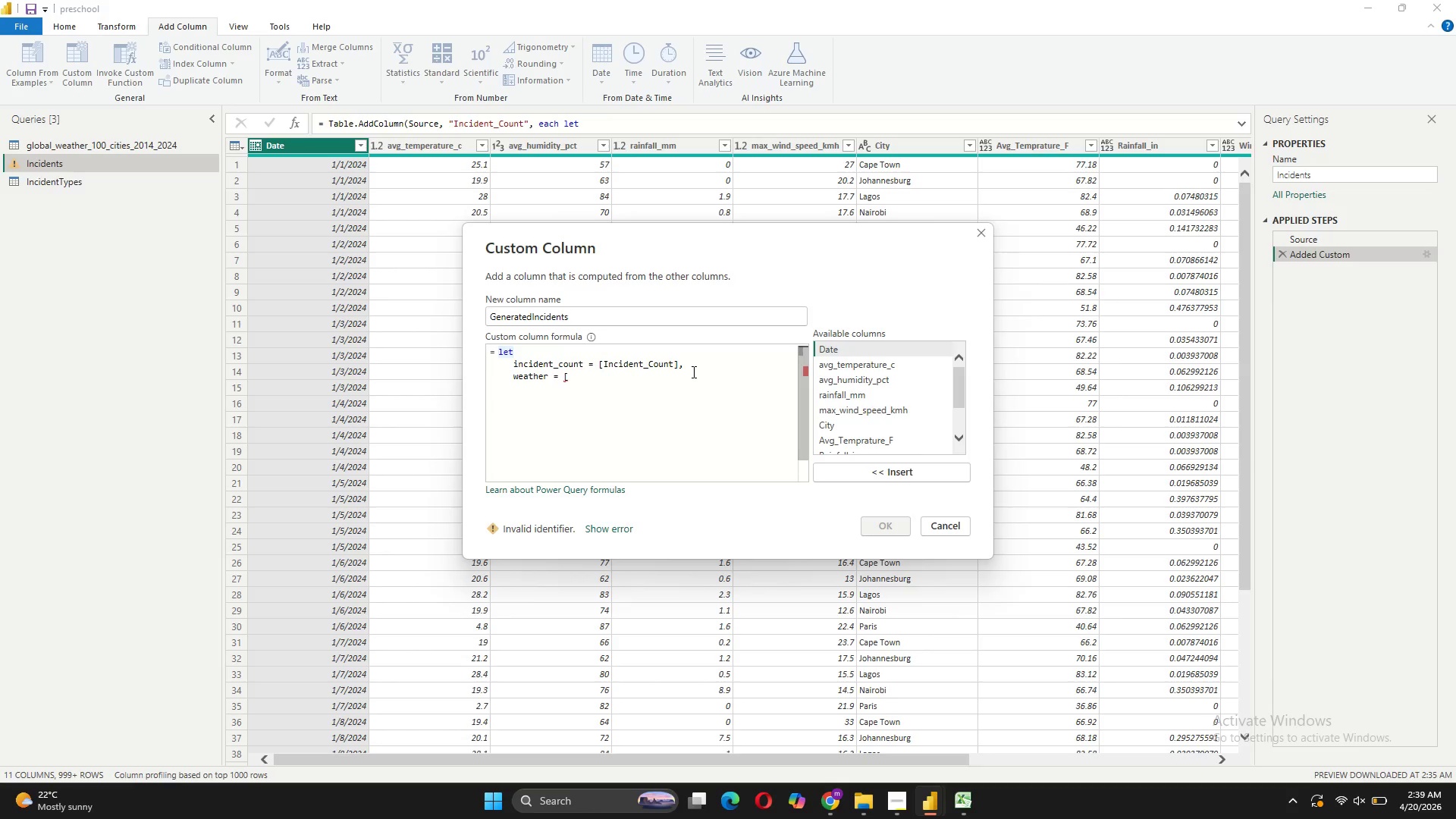 
wait(18.94)
 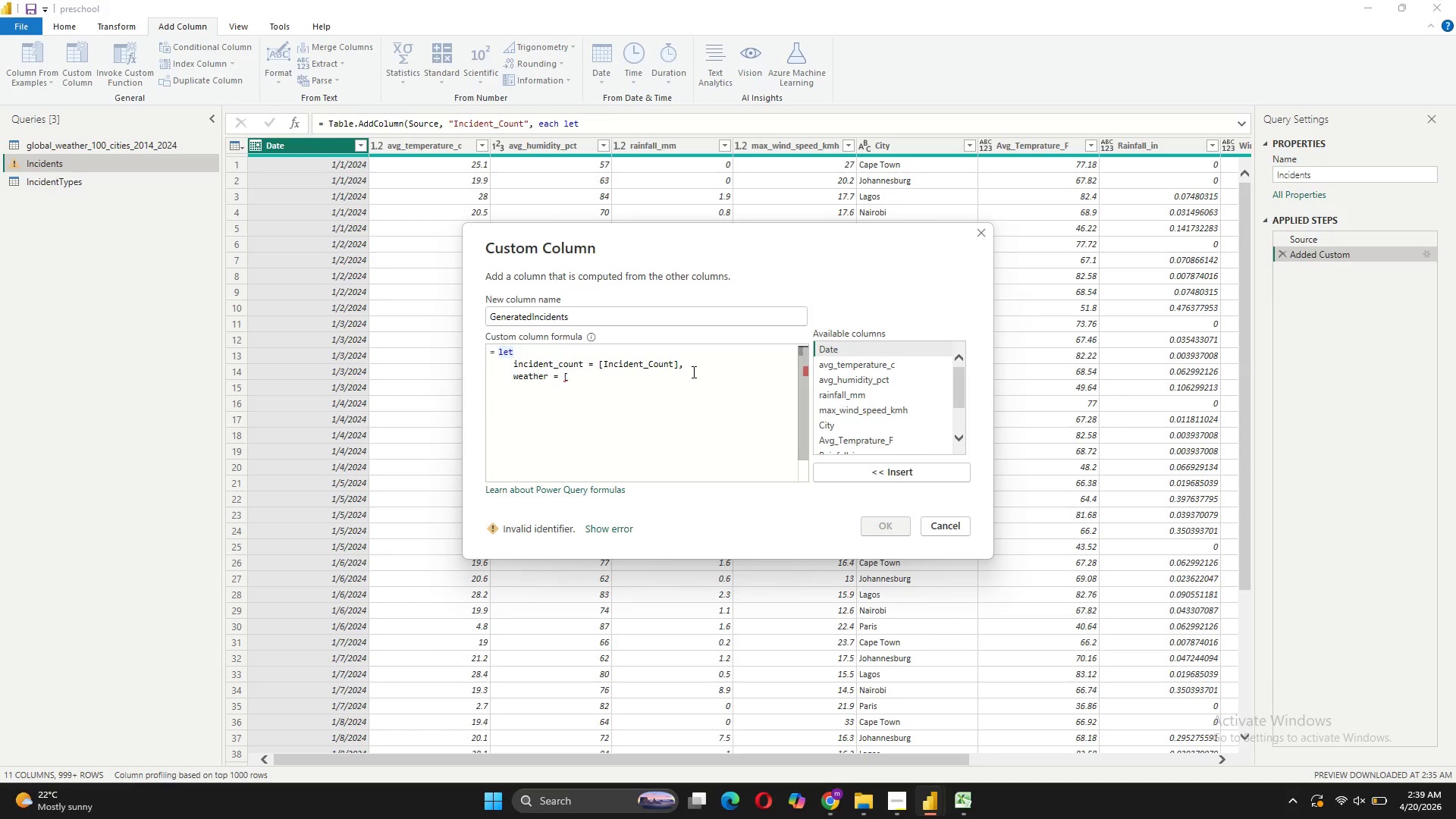 
left_click([940, 526])
 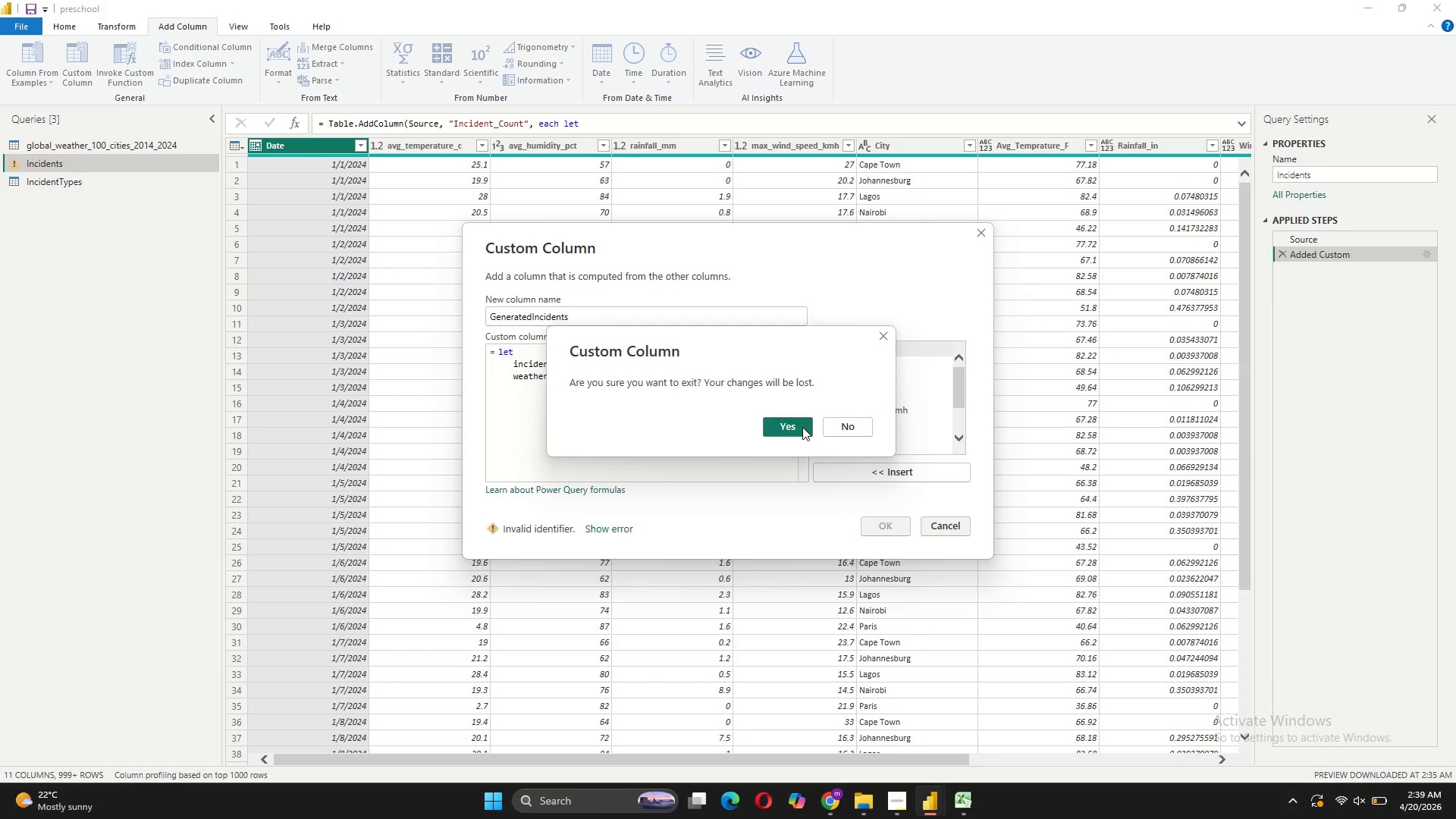 
left_click([791, 425])
 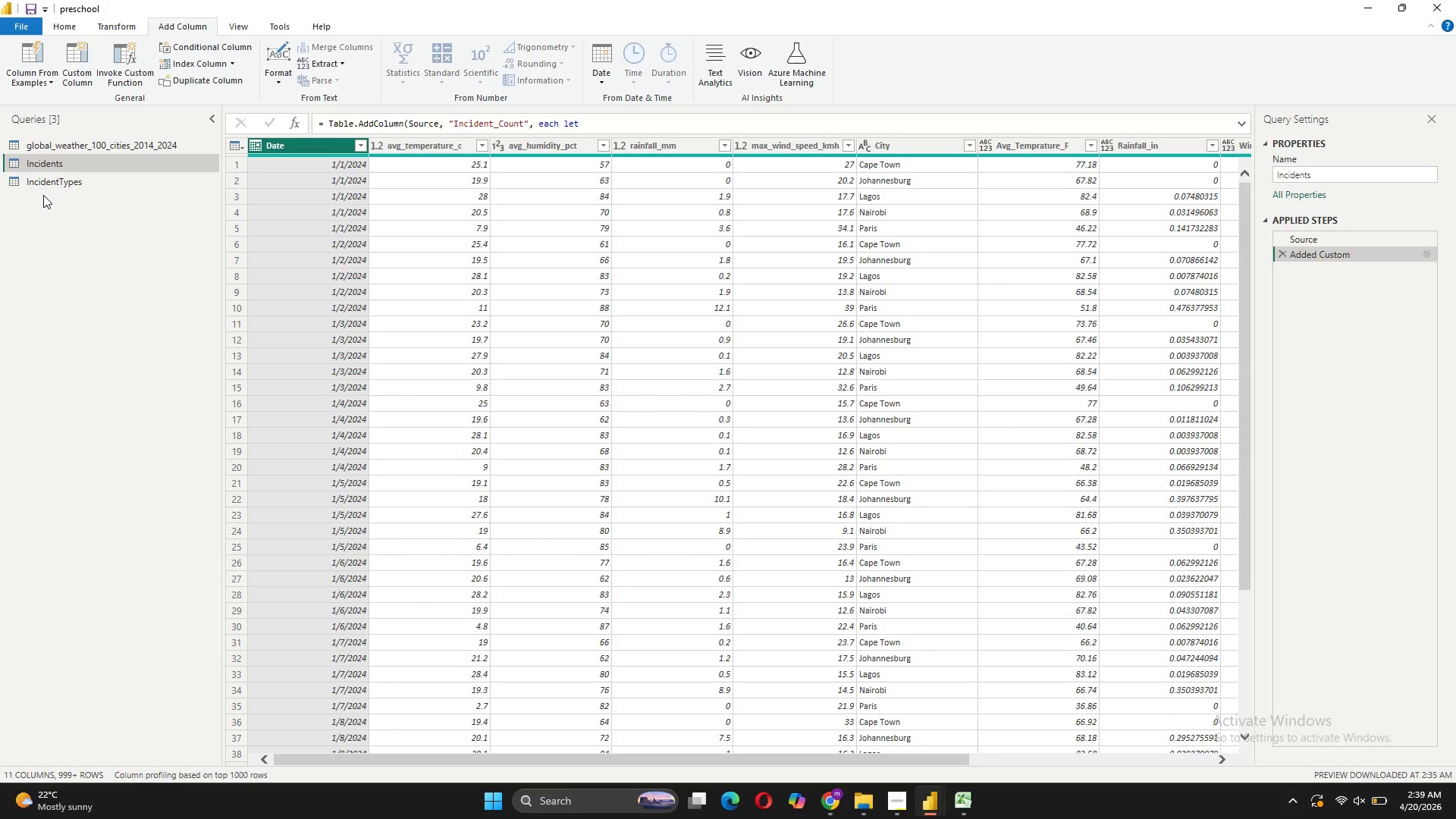 
wait(10.66)
 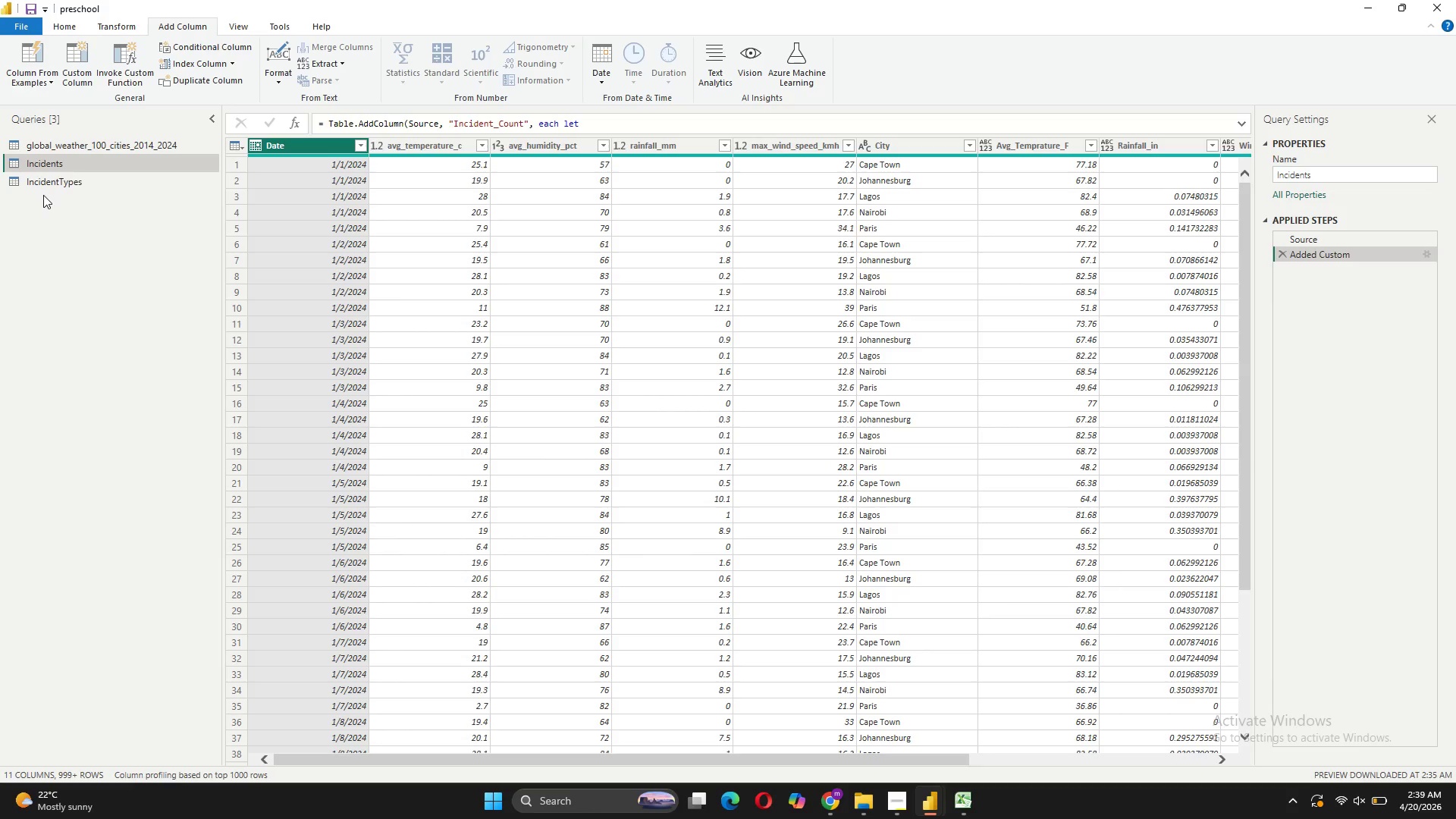 
left_click([52, 140])
 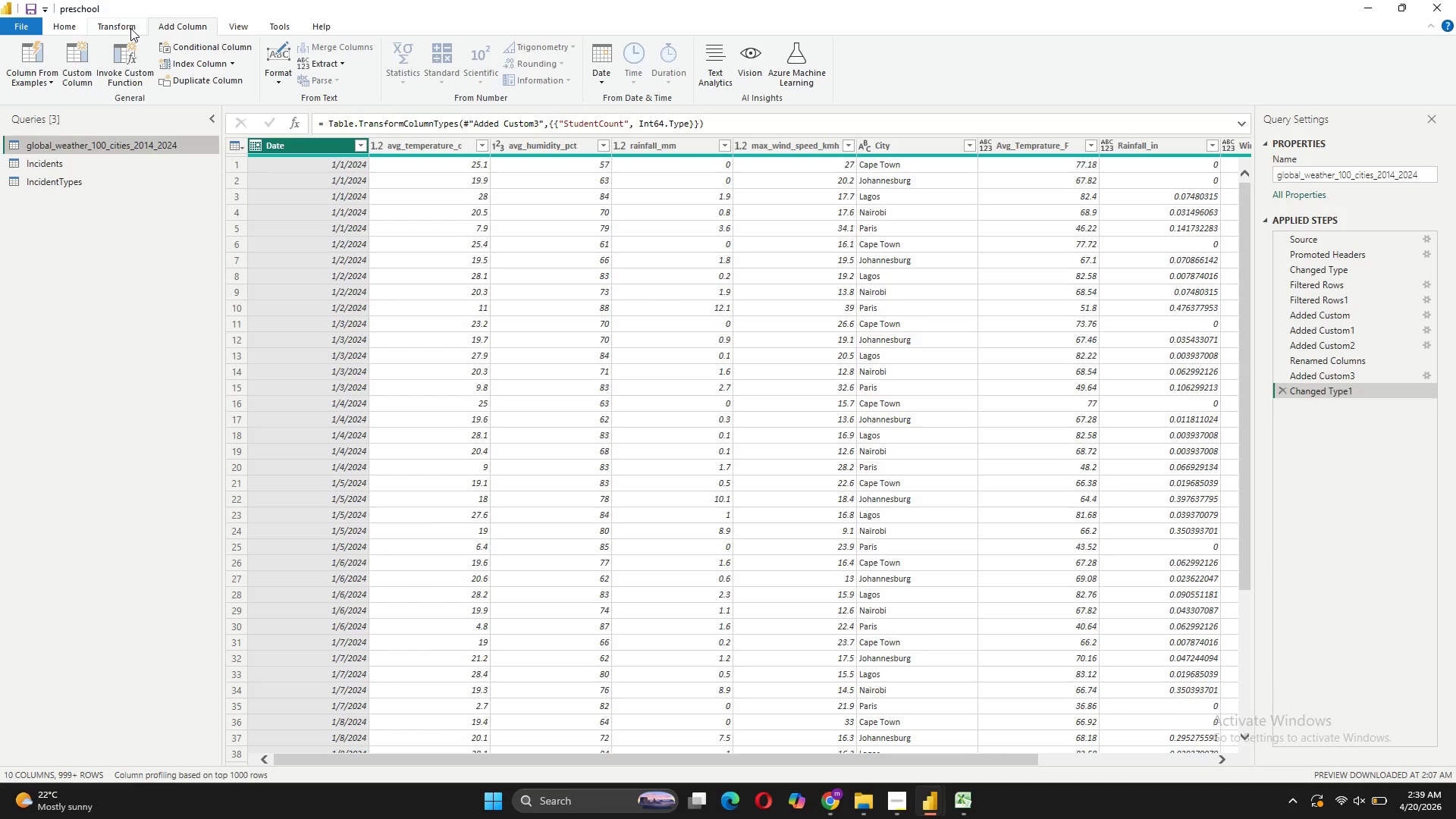 
wait(6.61)
 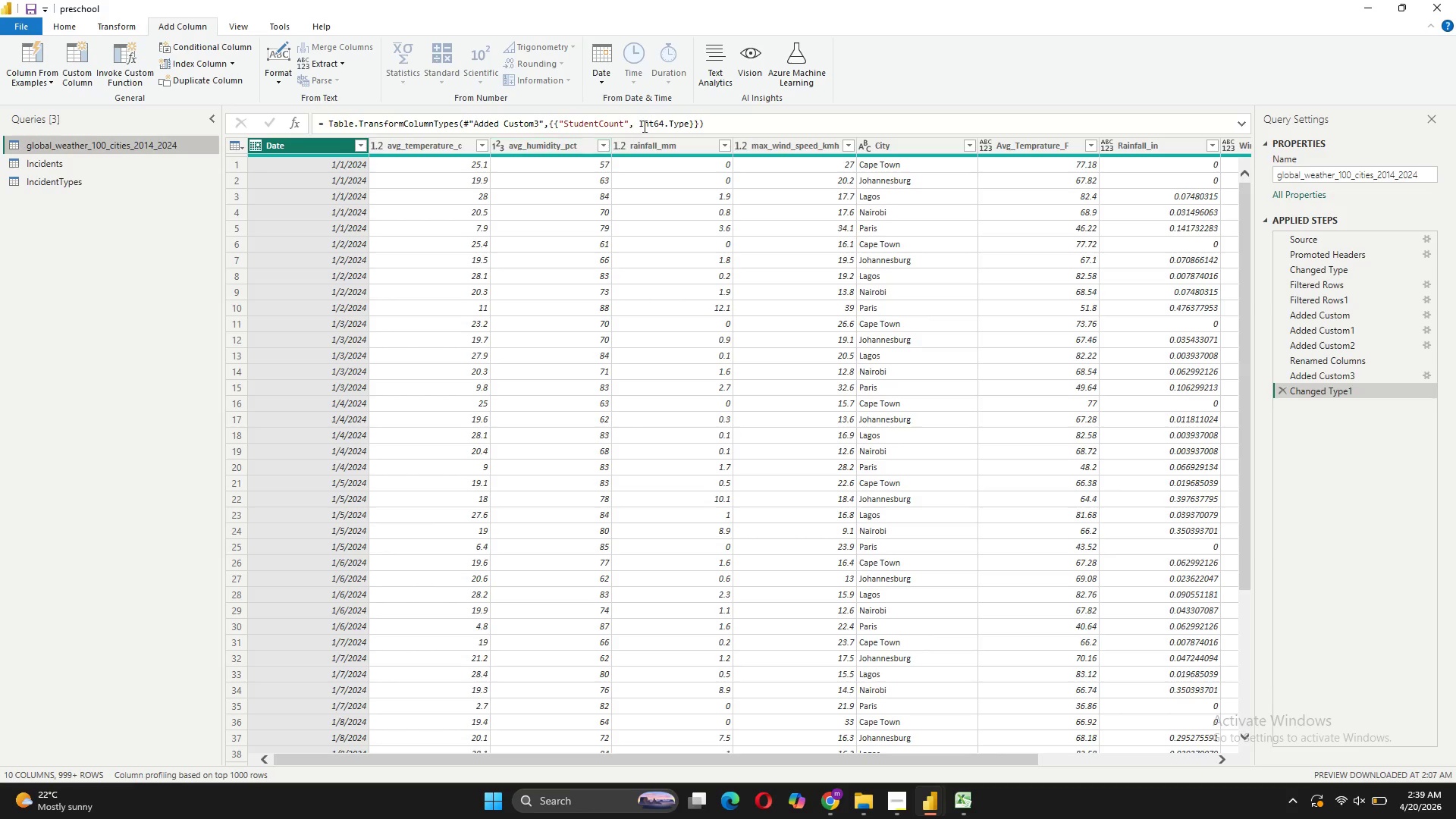 
left_click([89, 64])
 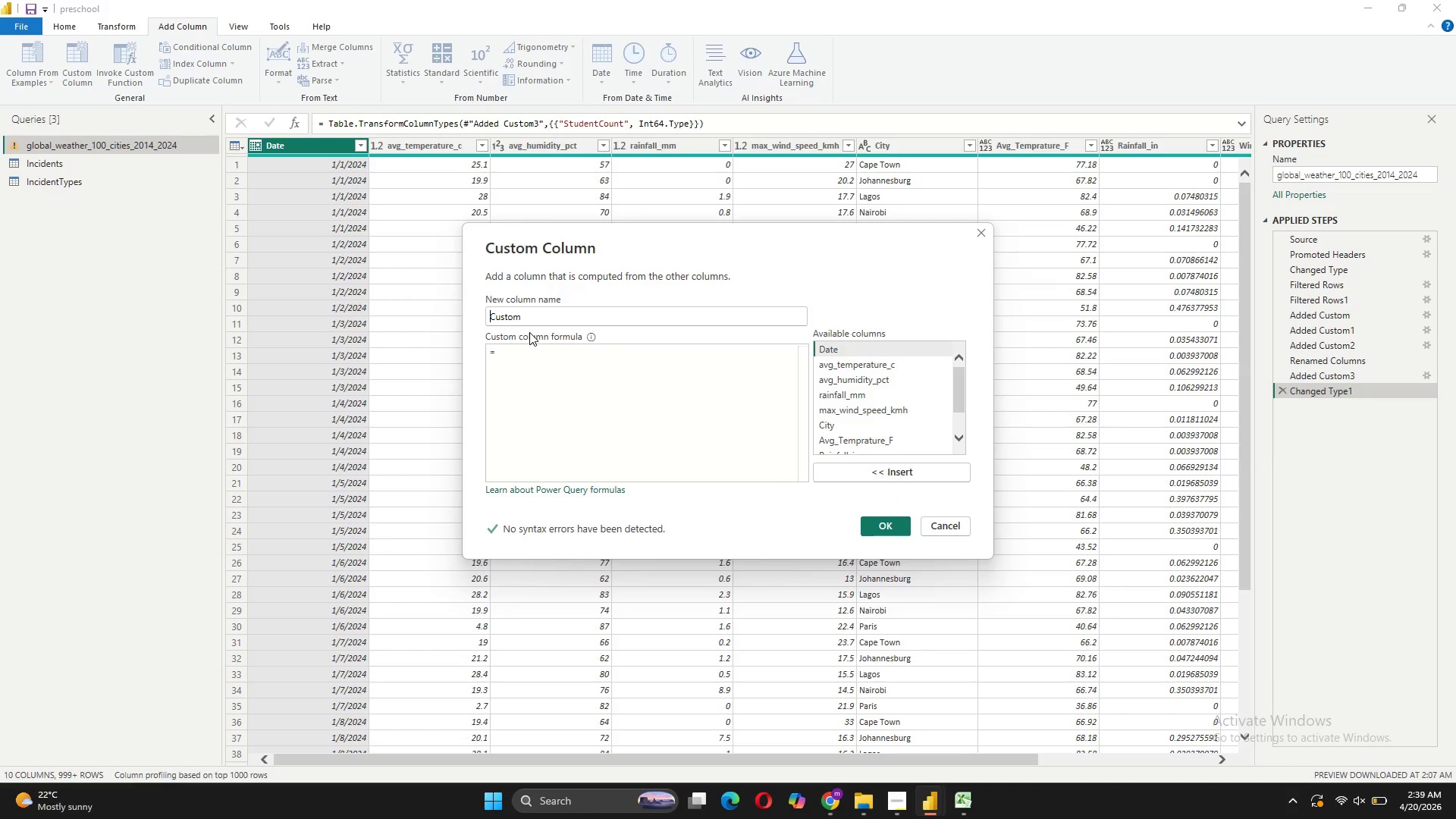 
left_click_drag(start_coordinate=[526, 312], to_coordinate=[483, 321])
 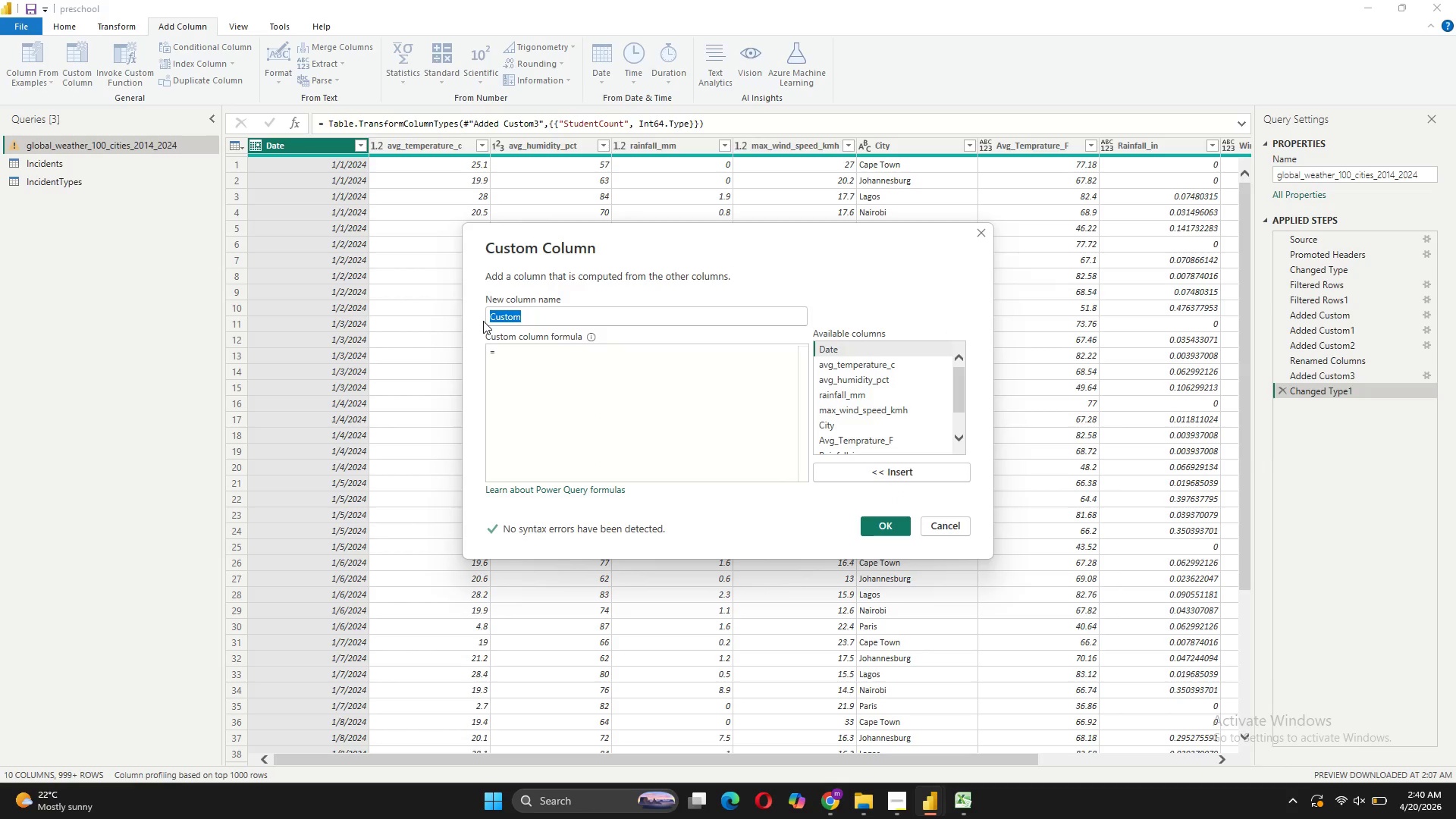 
type(Weather)
 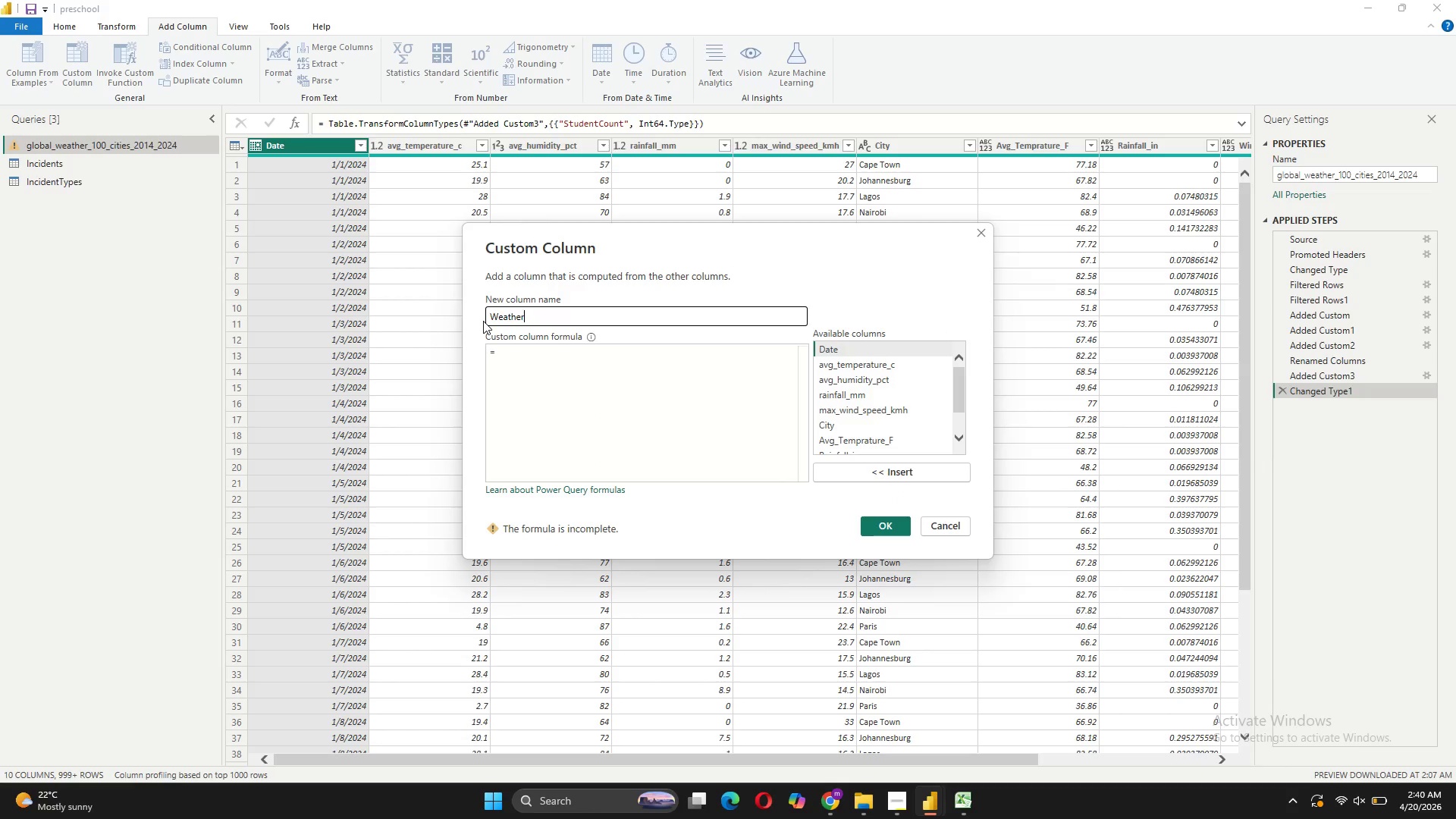 
wait(6.06)
 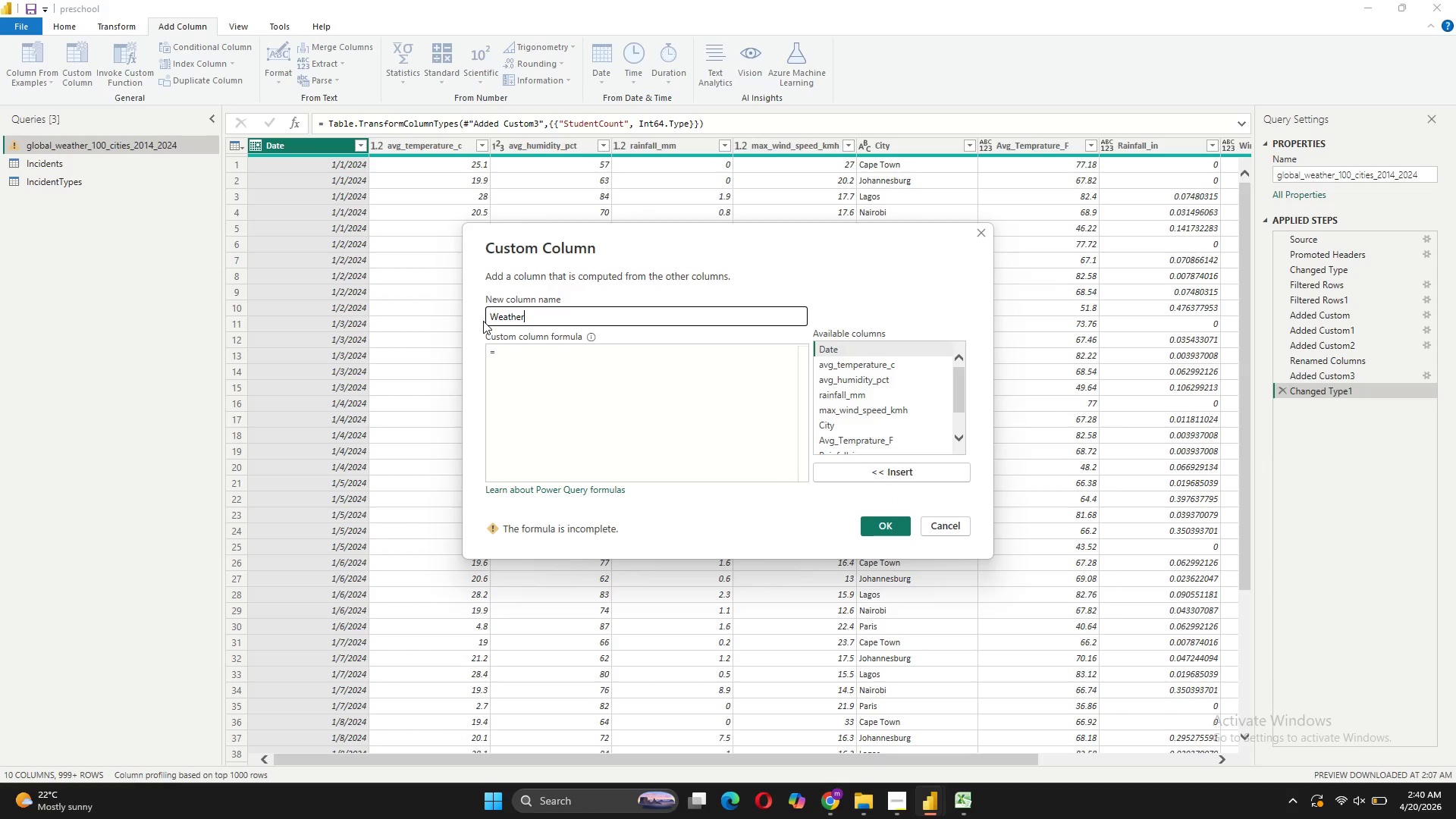 
type(SeverityTier)
 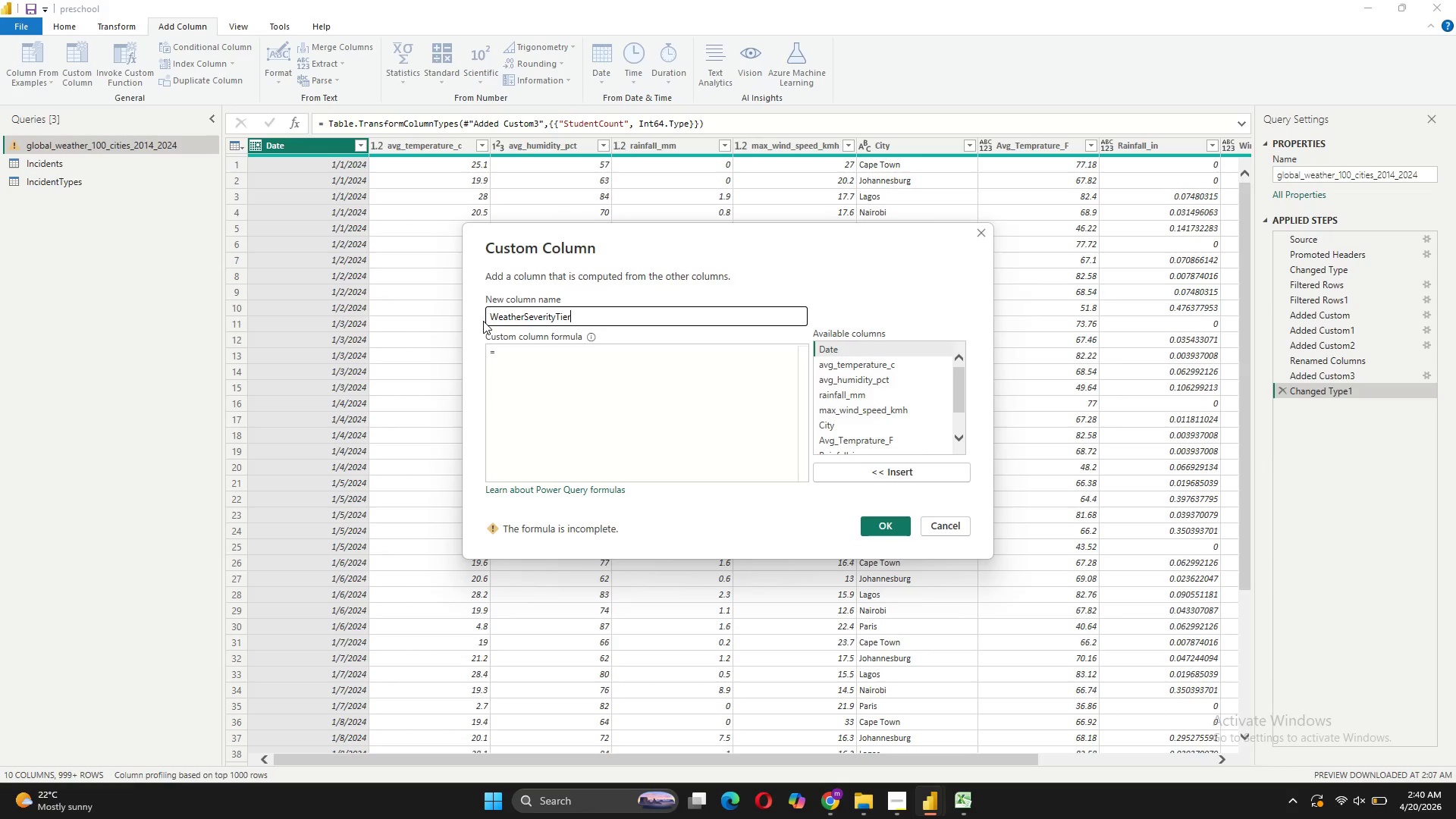 
left_click([557, 355])
 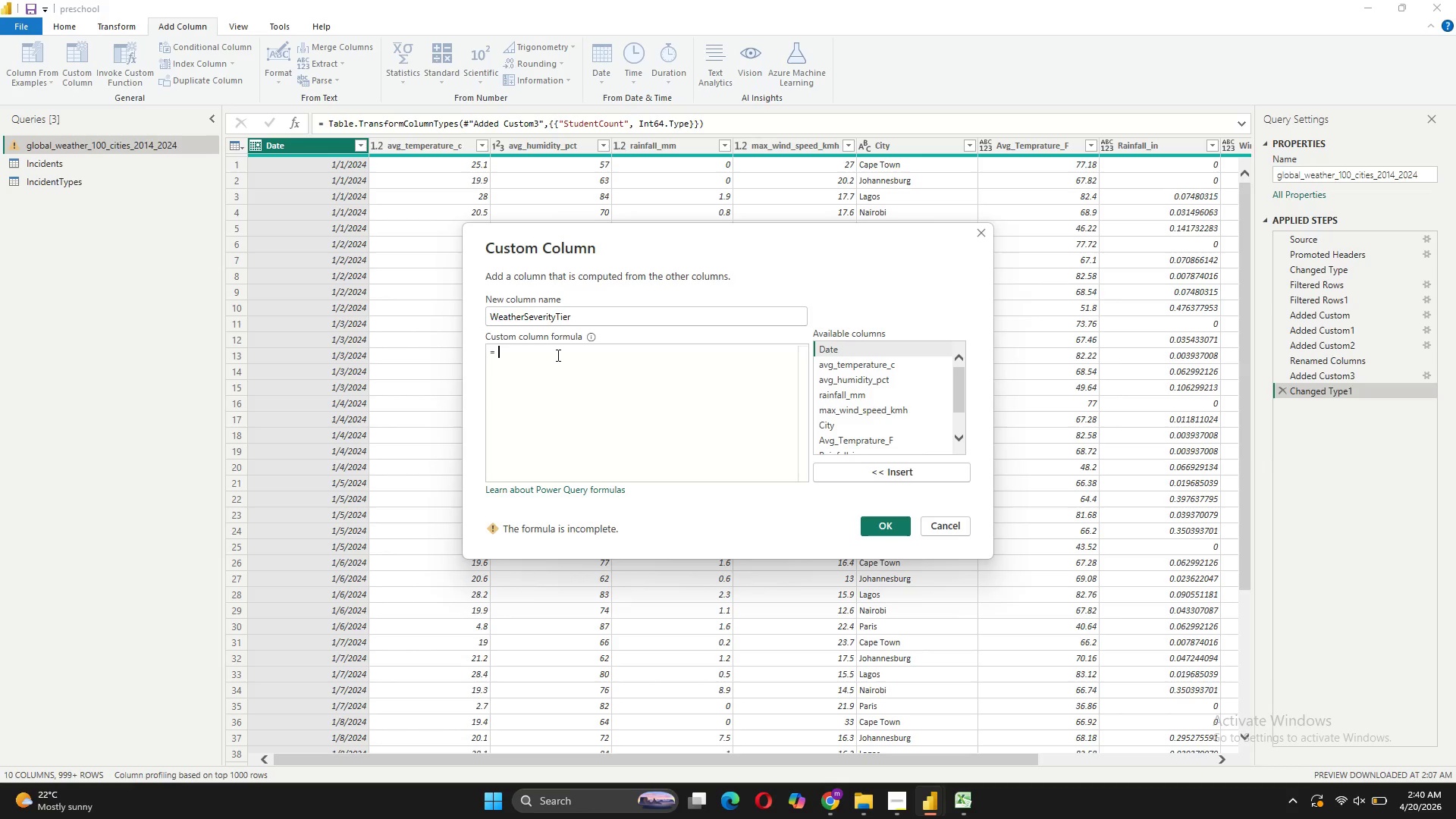 
key(I)
 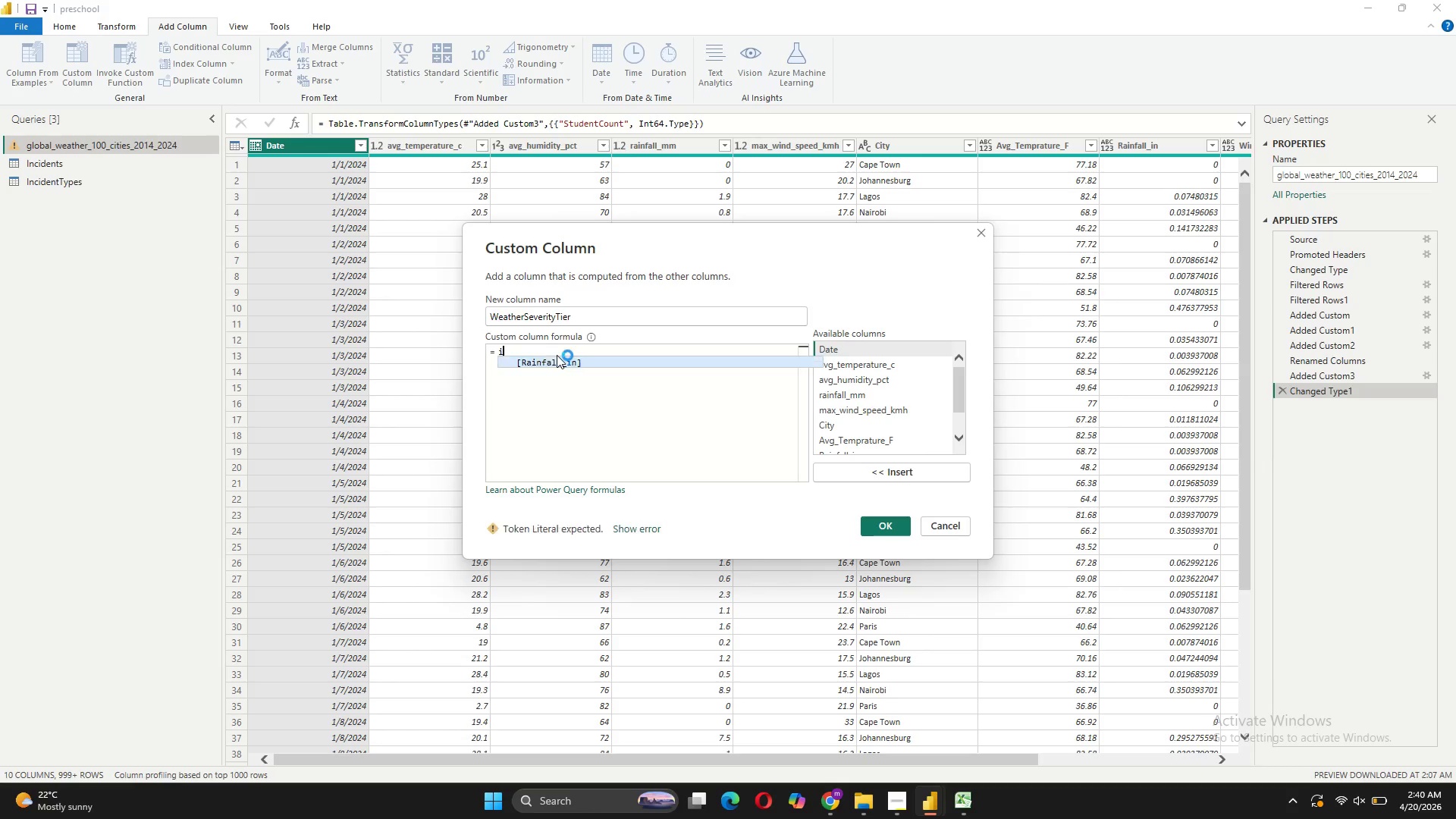 
hold_key(key=F, duration=19.5)
 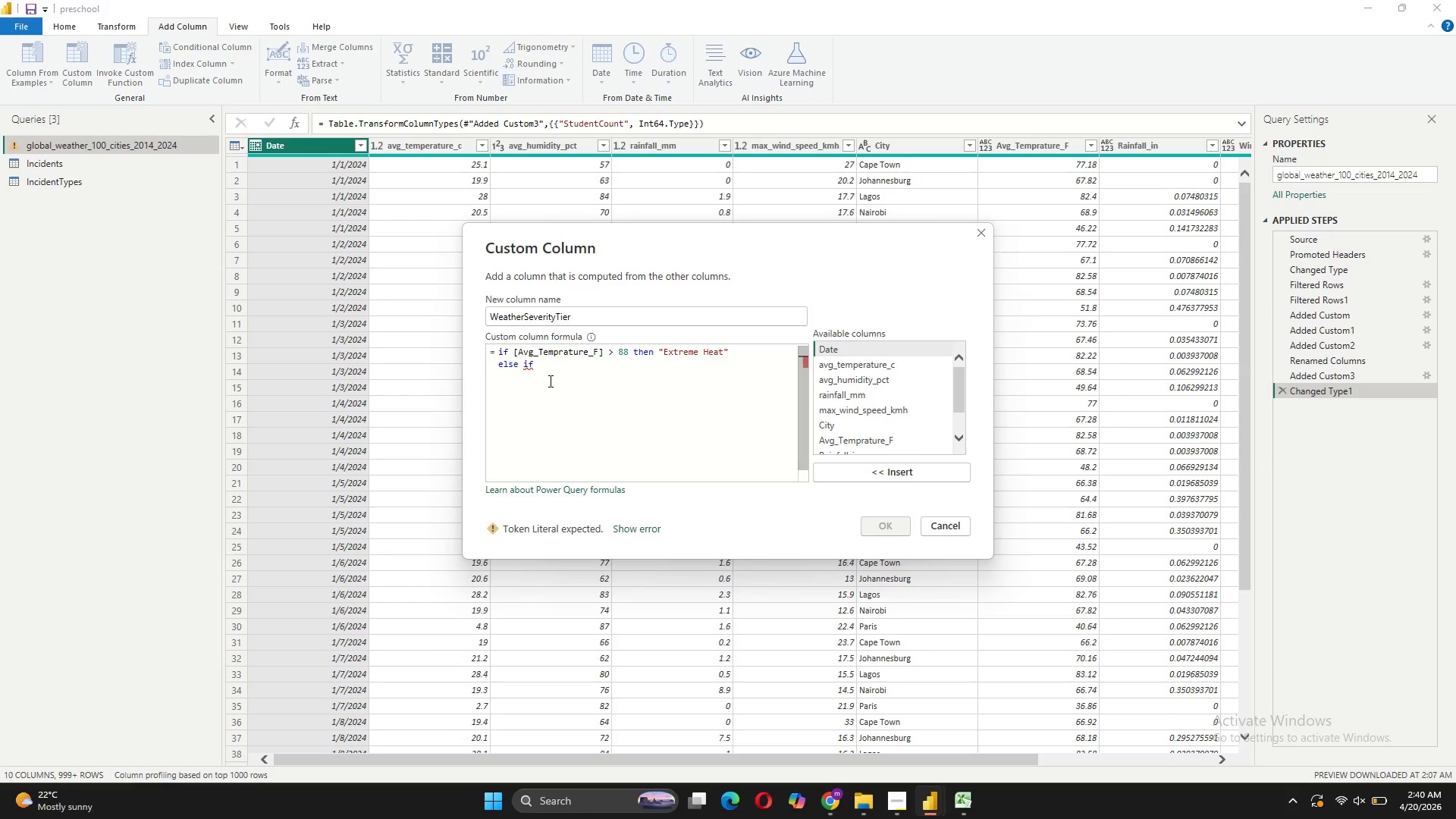 
key(Space)
 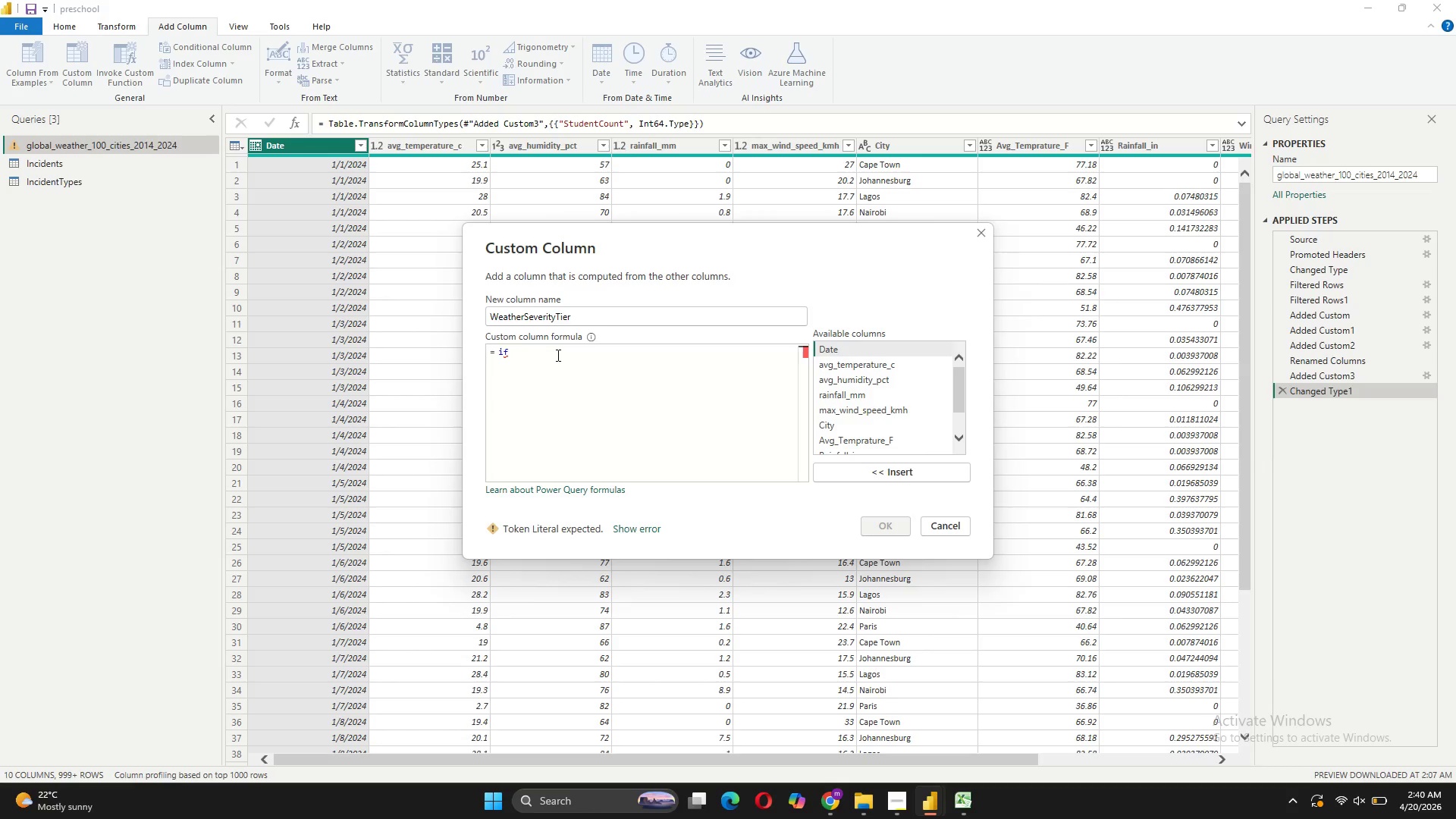 
key(BracketLeft)
 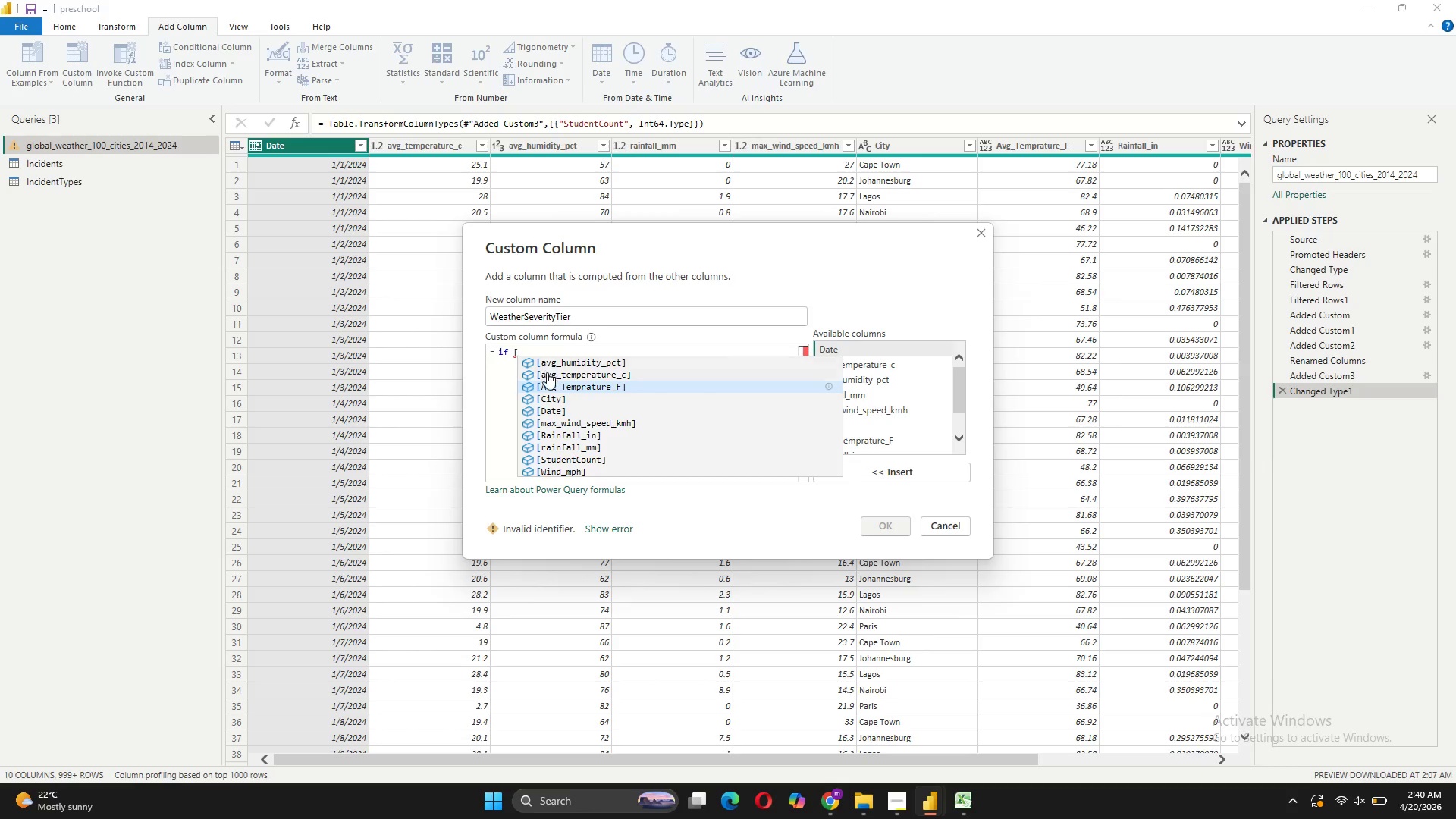 
left_click([549, 381])
 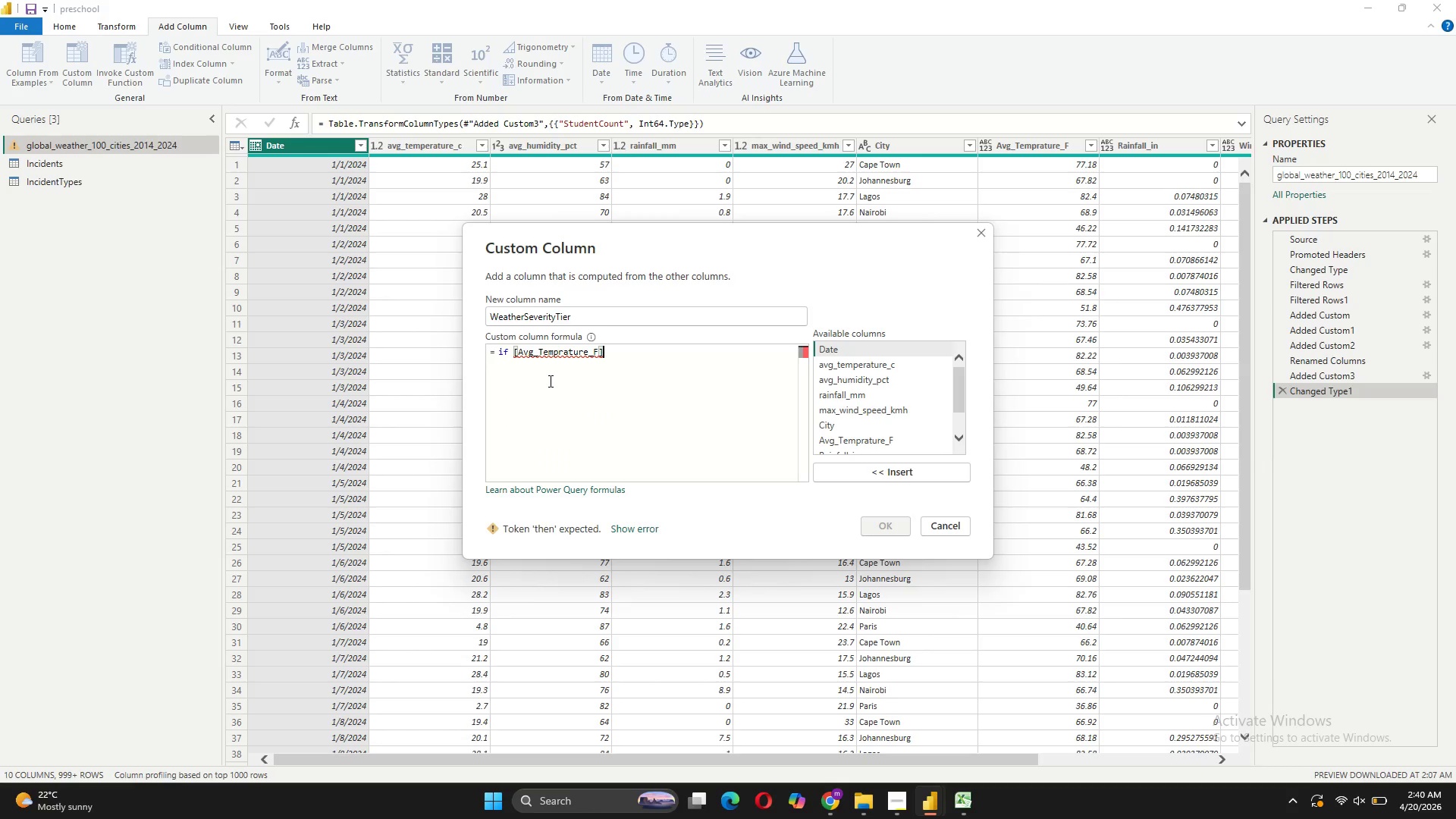 
type( > 88 then "Extre,)
key(Backspace)
type(me Heat)
 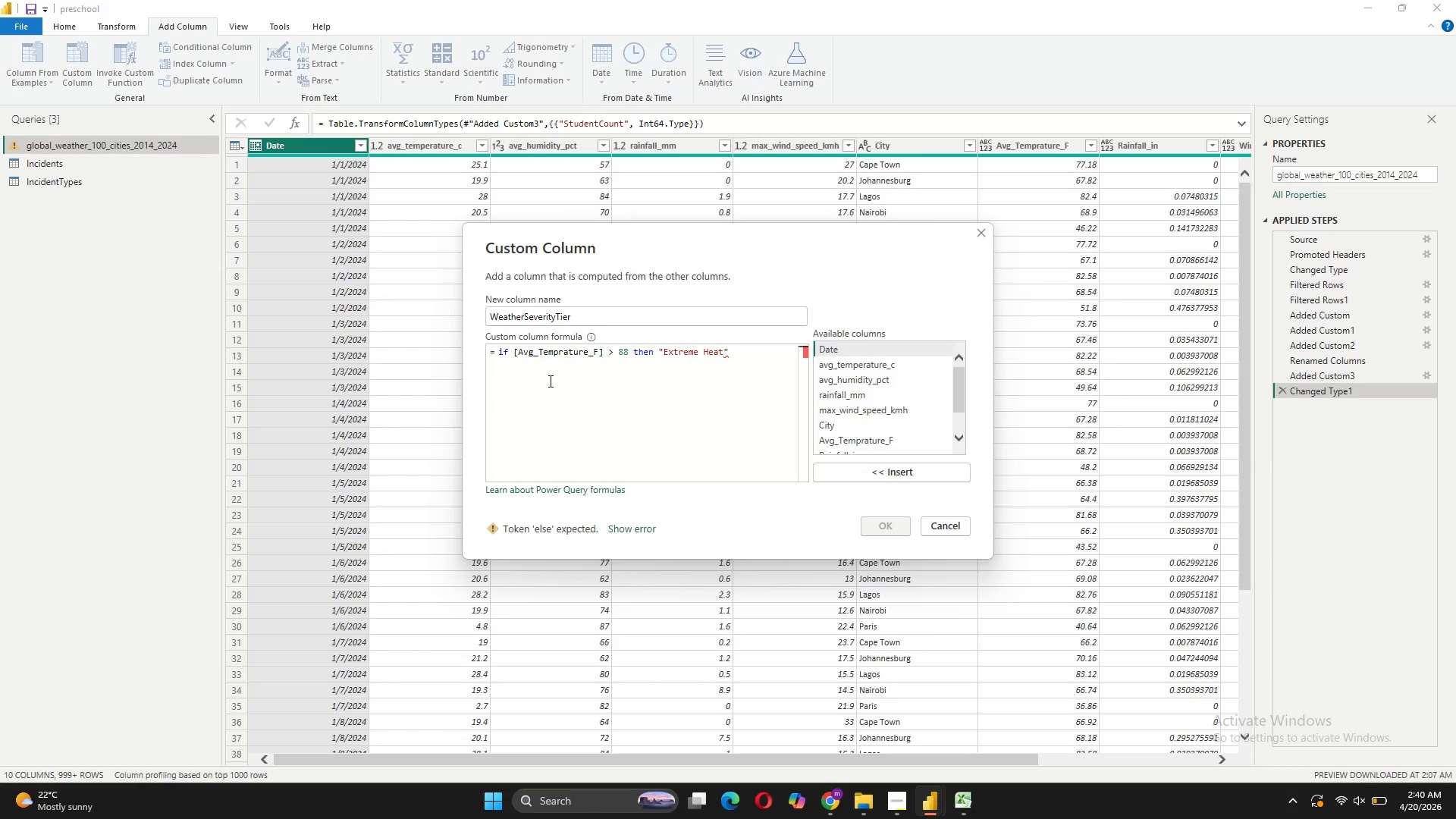 
key(ArrowRight)
 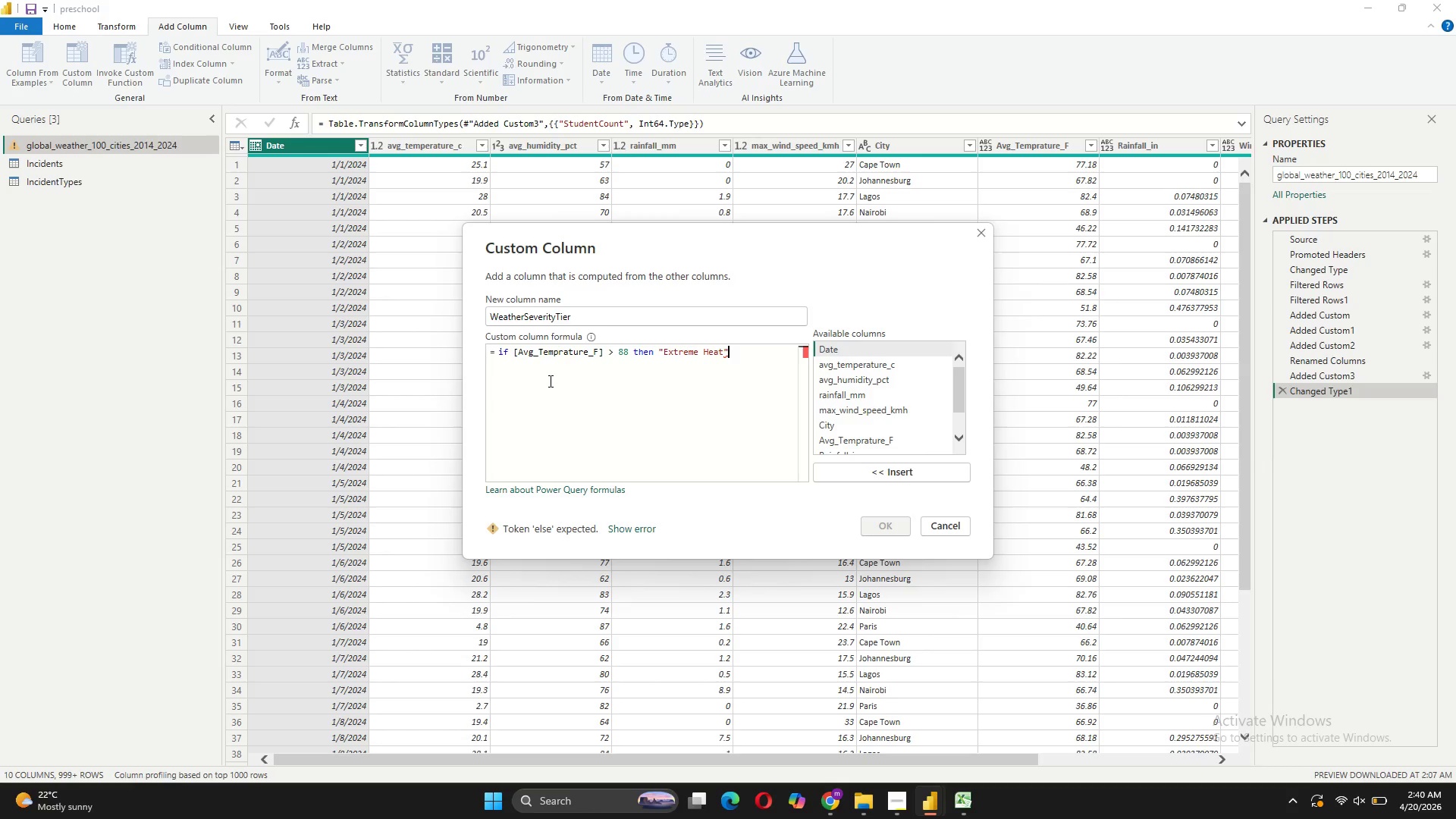 
key(Shift+Enter)
 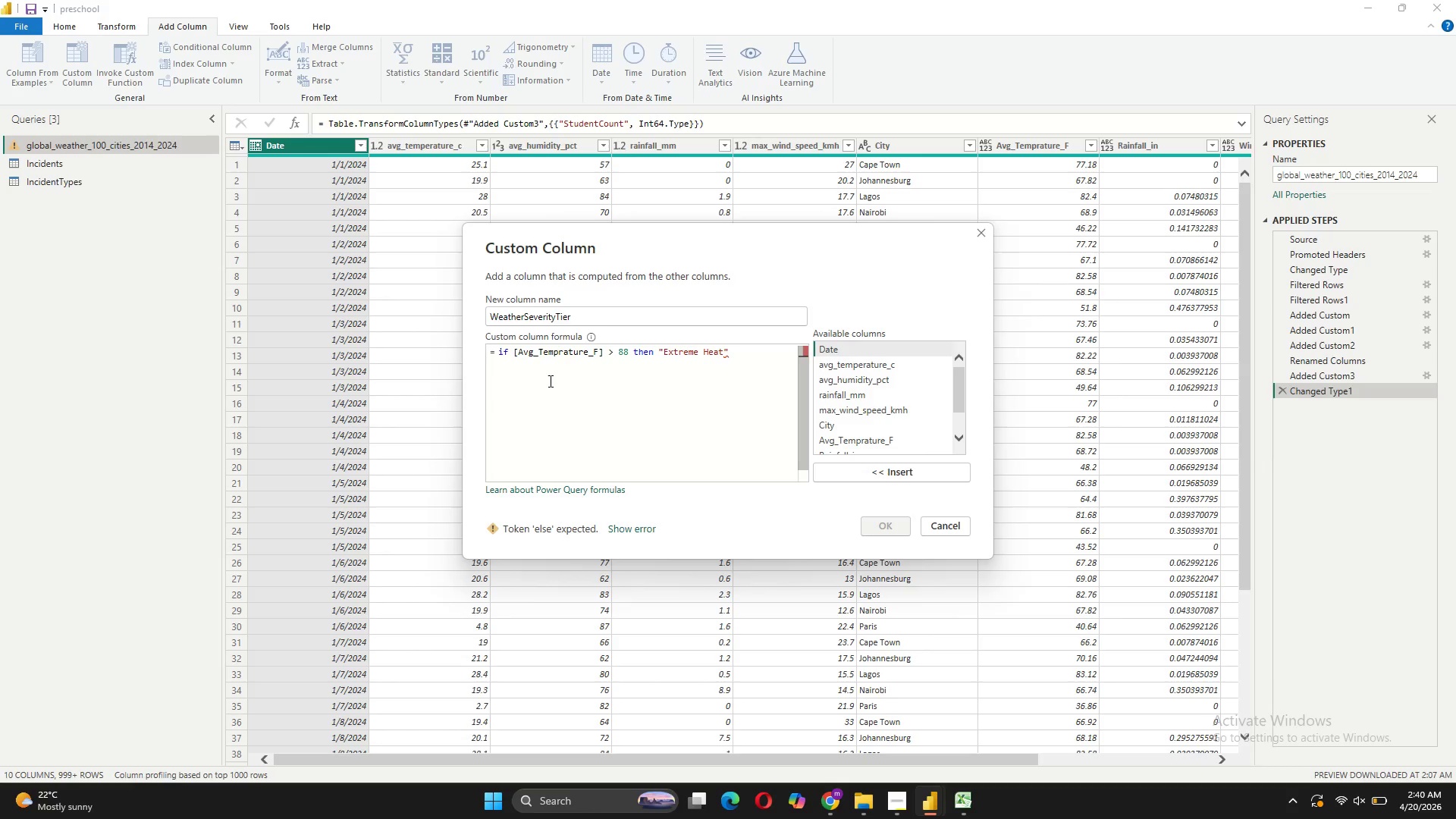 
type(else i i)
key(Backspace)
type([)
 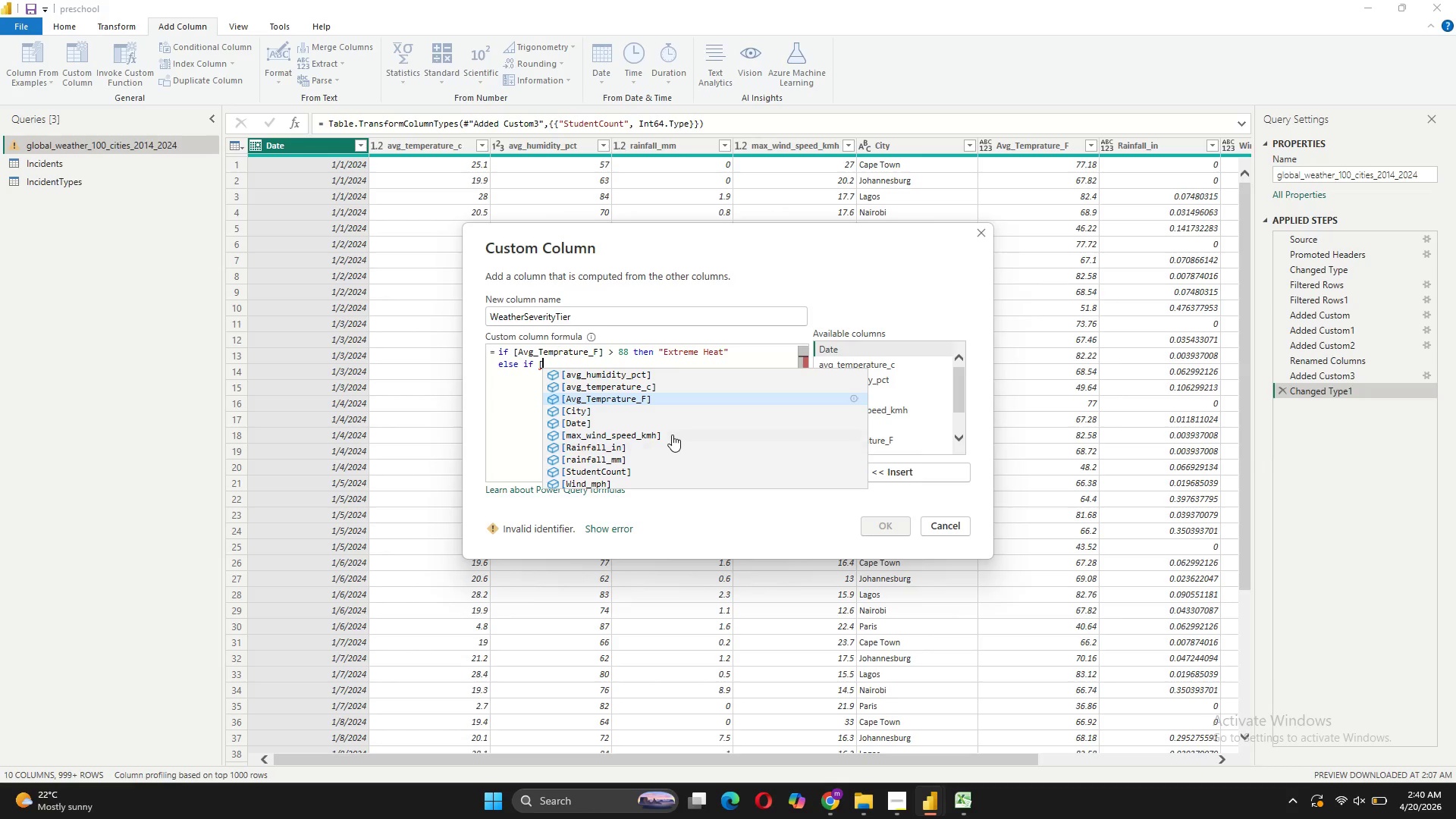 
left_click([664, 444])
 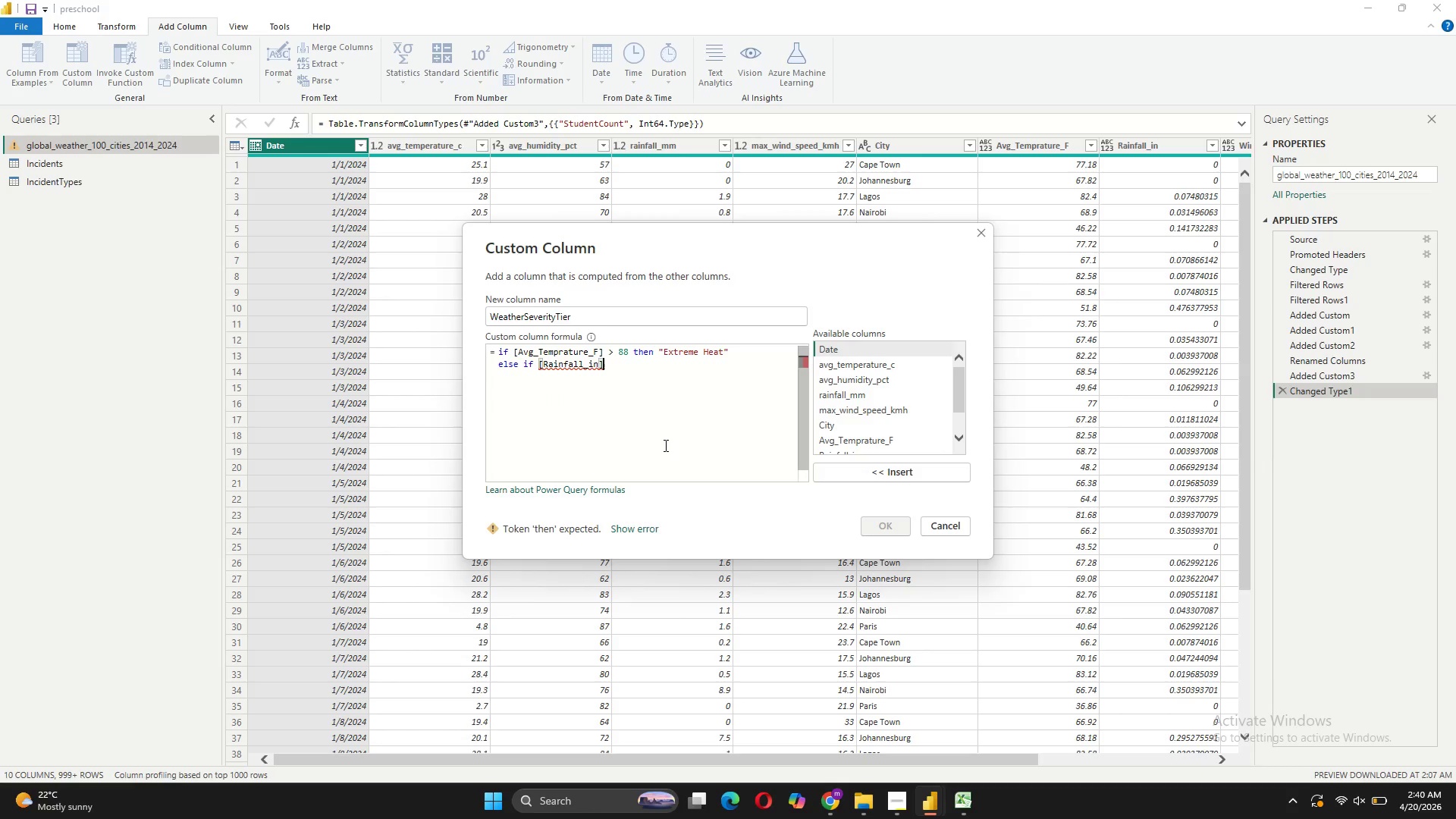 
type( > 0.5 then "Heavy Rain)
 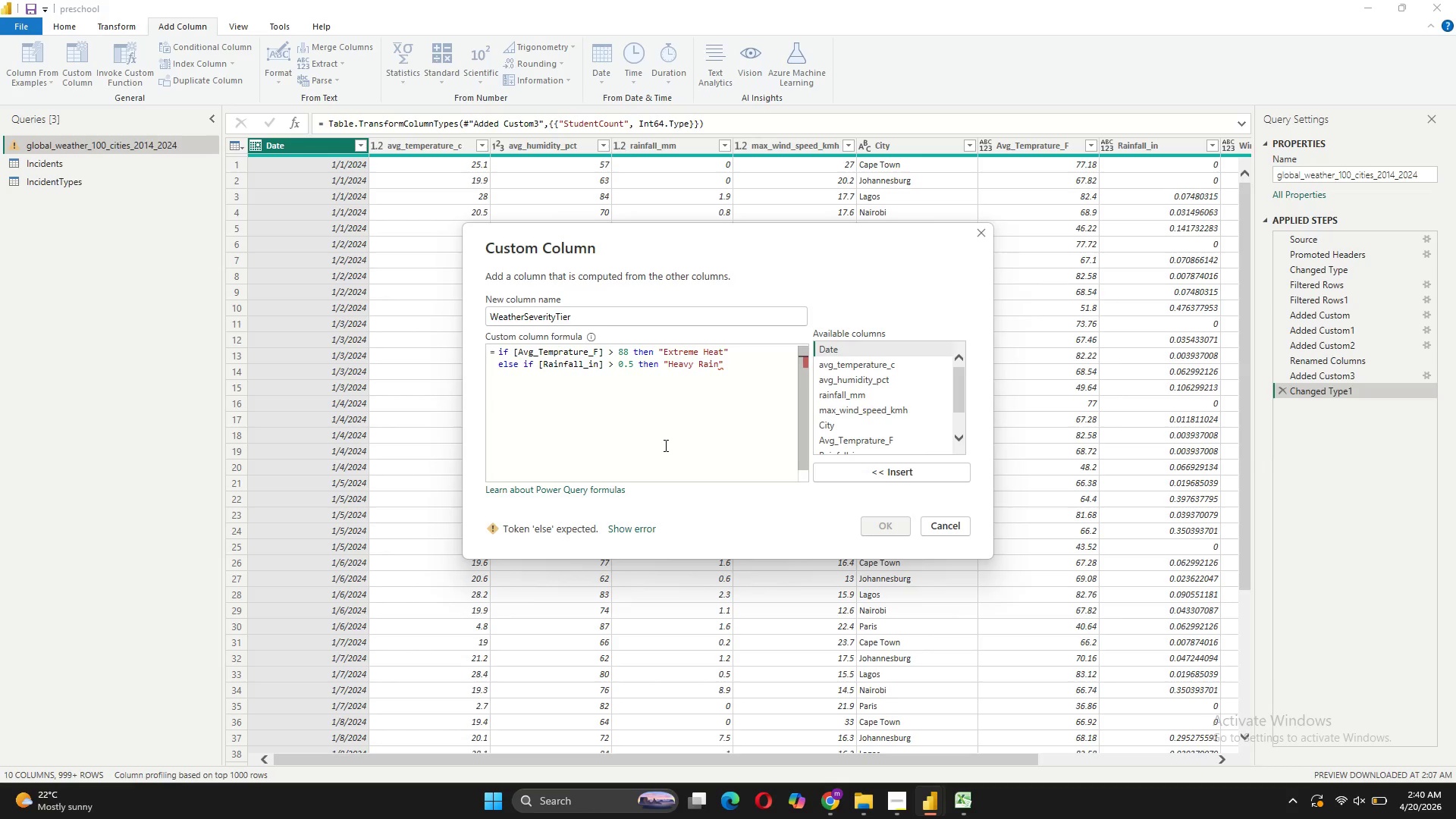 
key(ArrowRight)
 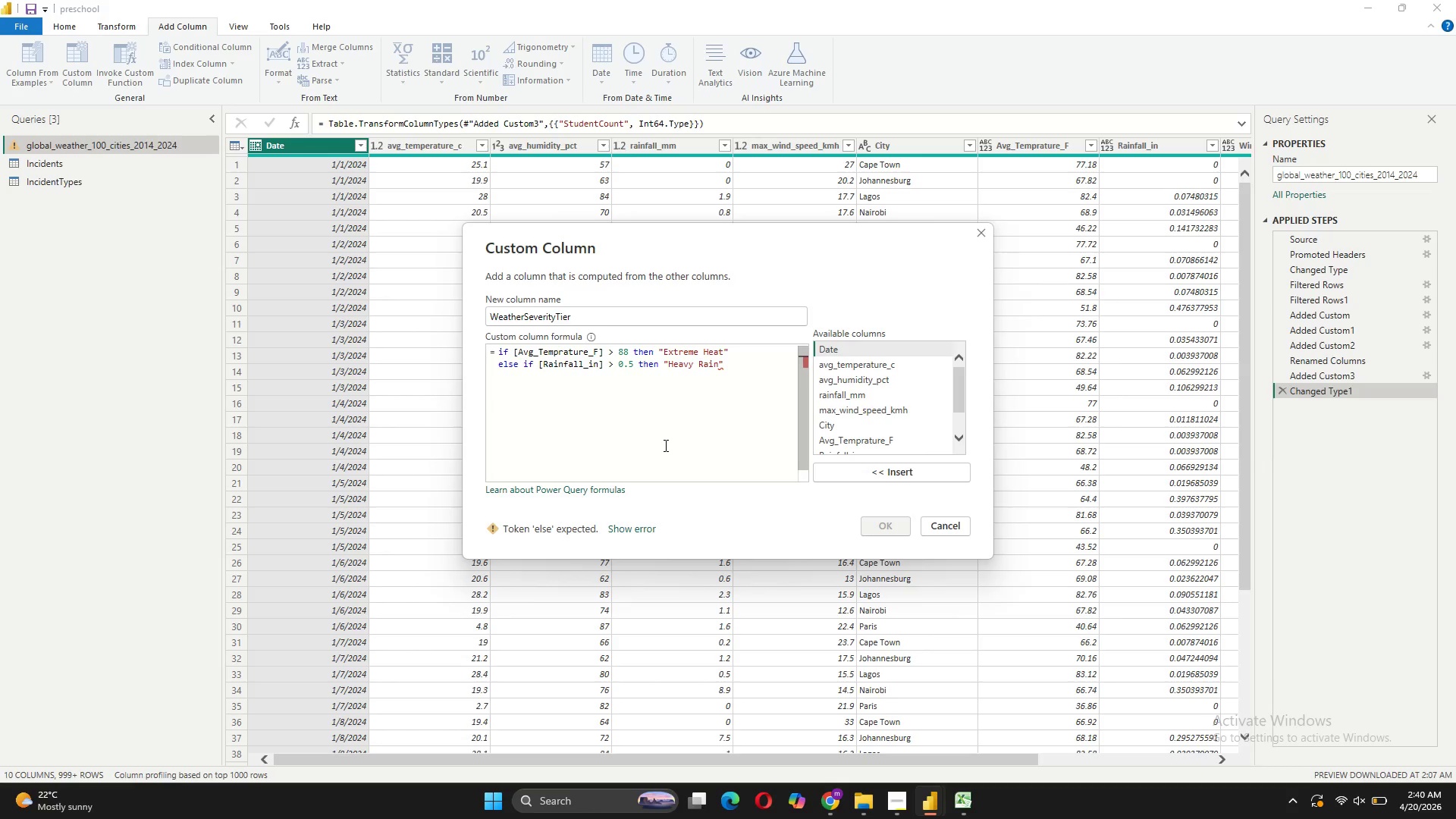 
key(Shift+Enter)
 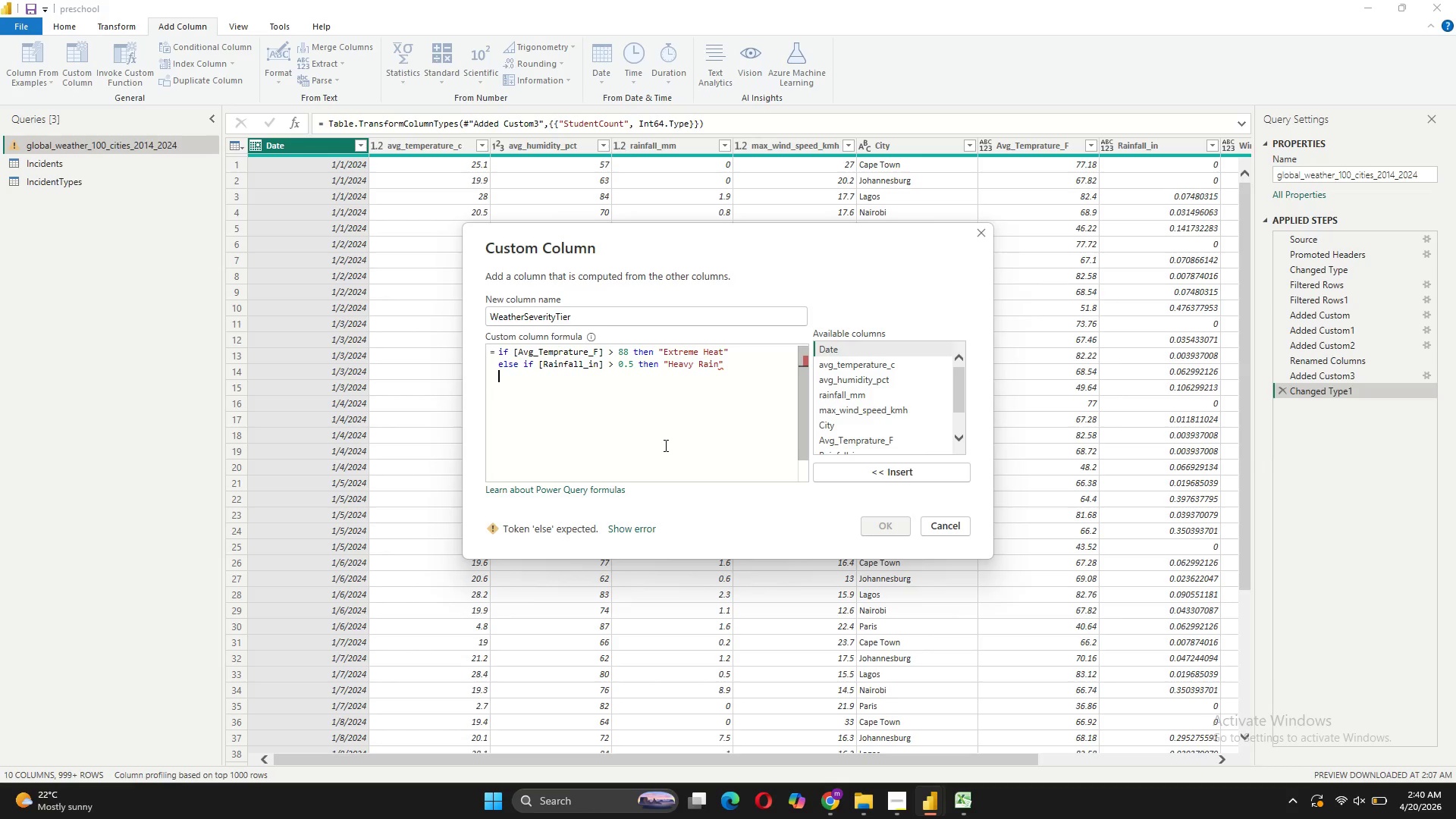 
type(else if [)
 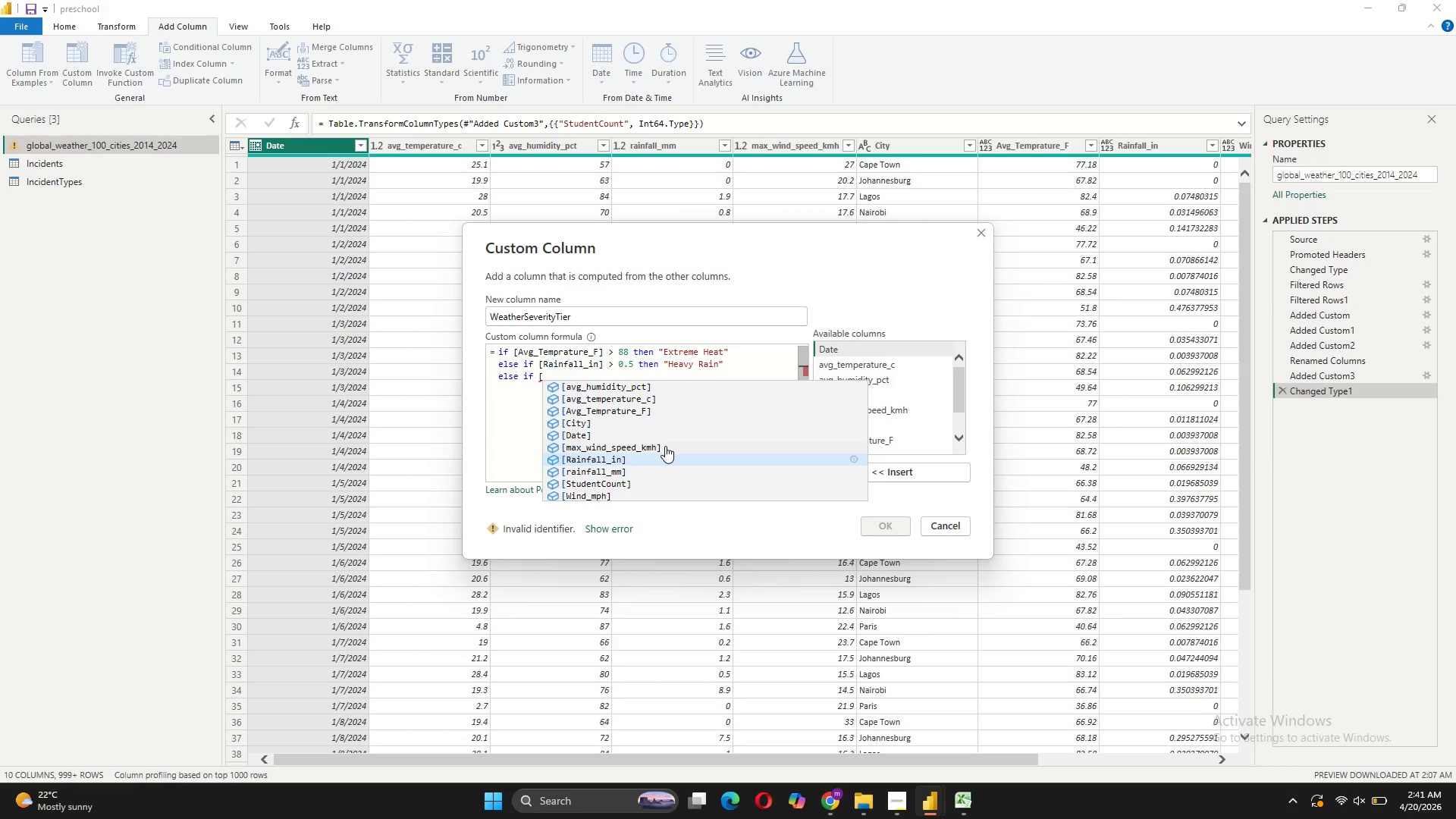 
left_click([656, 441])
 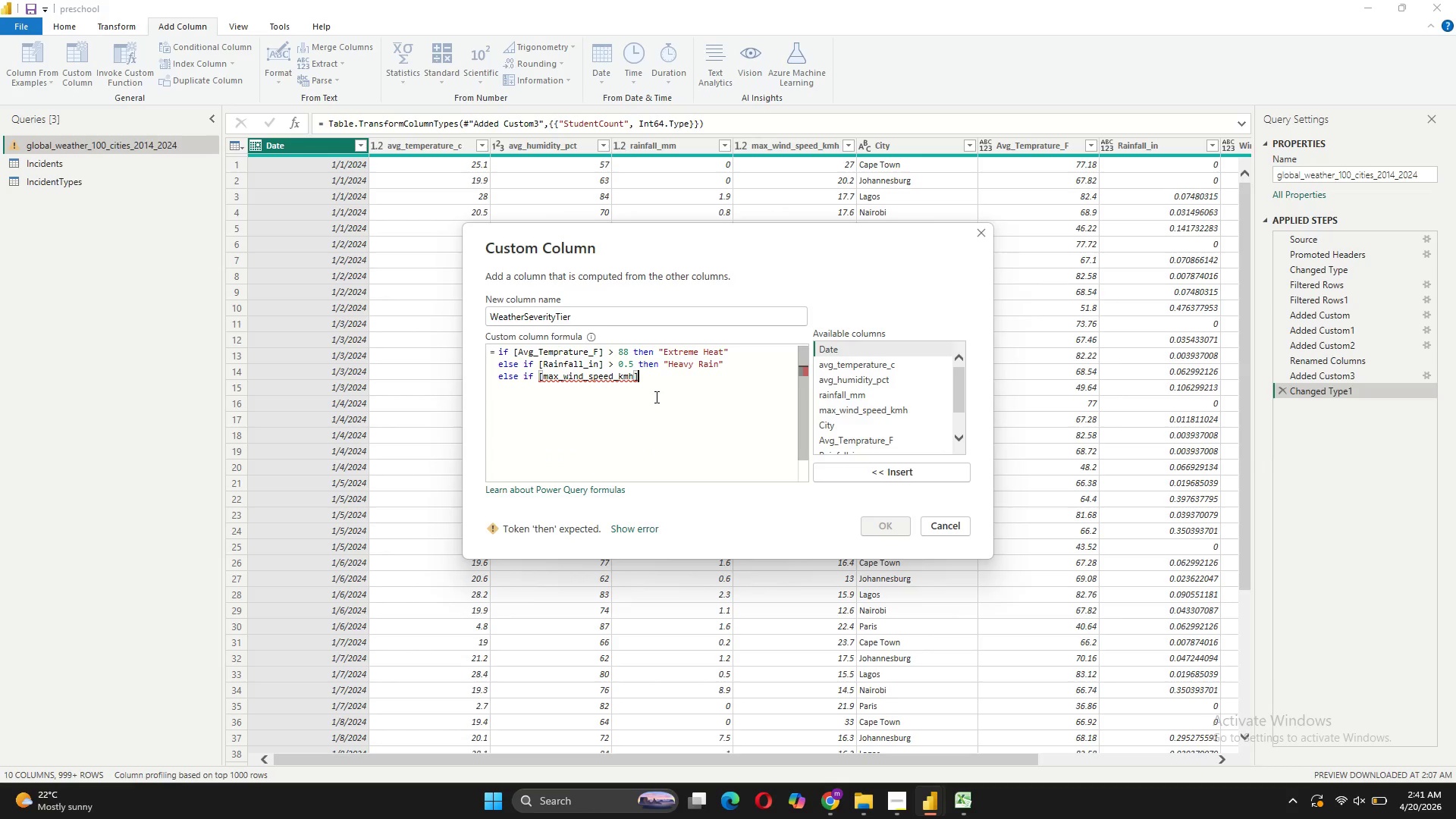 
type(n)
key(Backspace)
type( > 18 then "High Wind)
 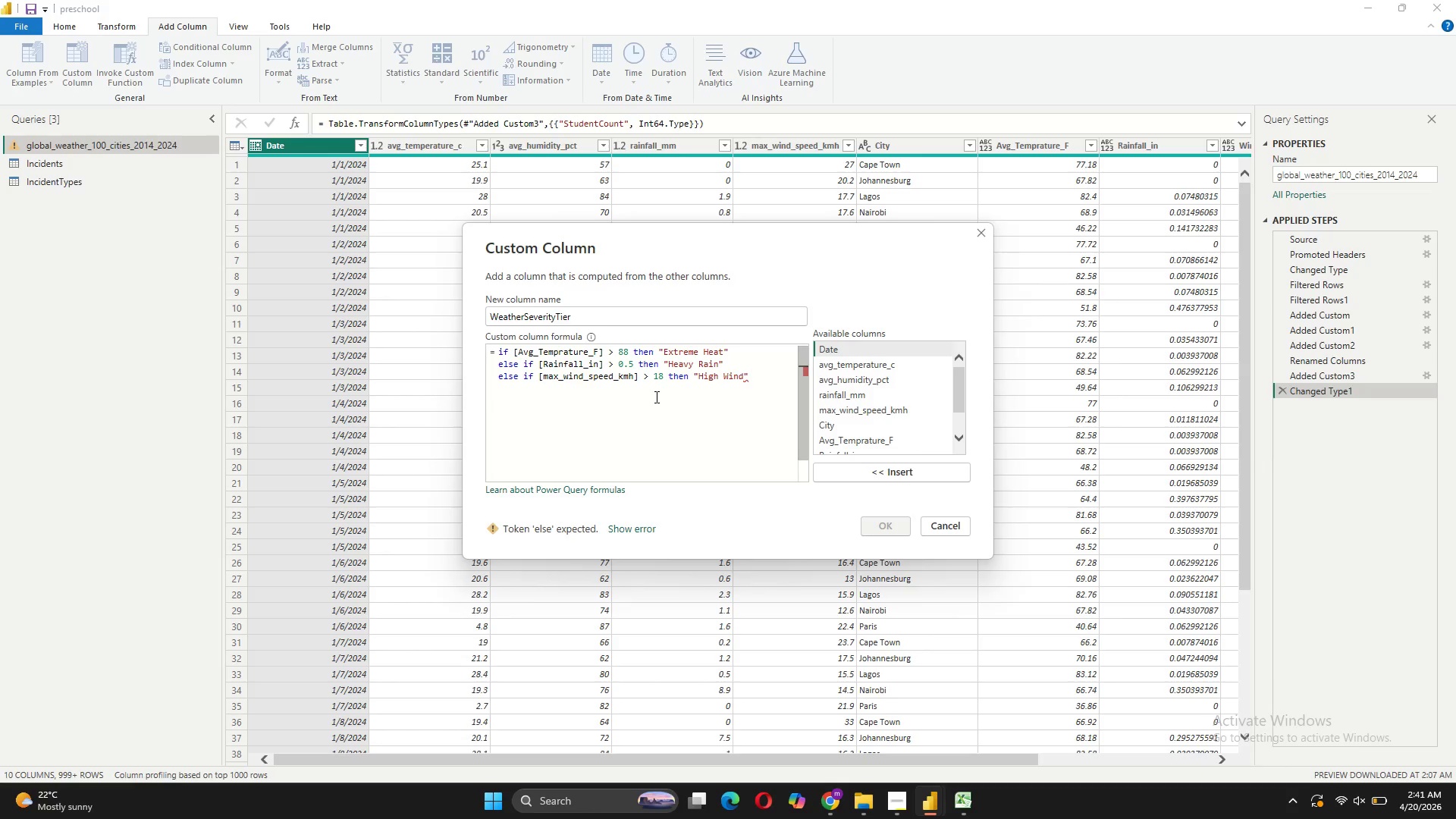 
key(ArrowRight)
 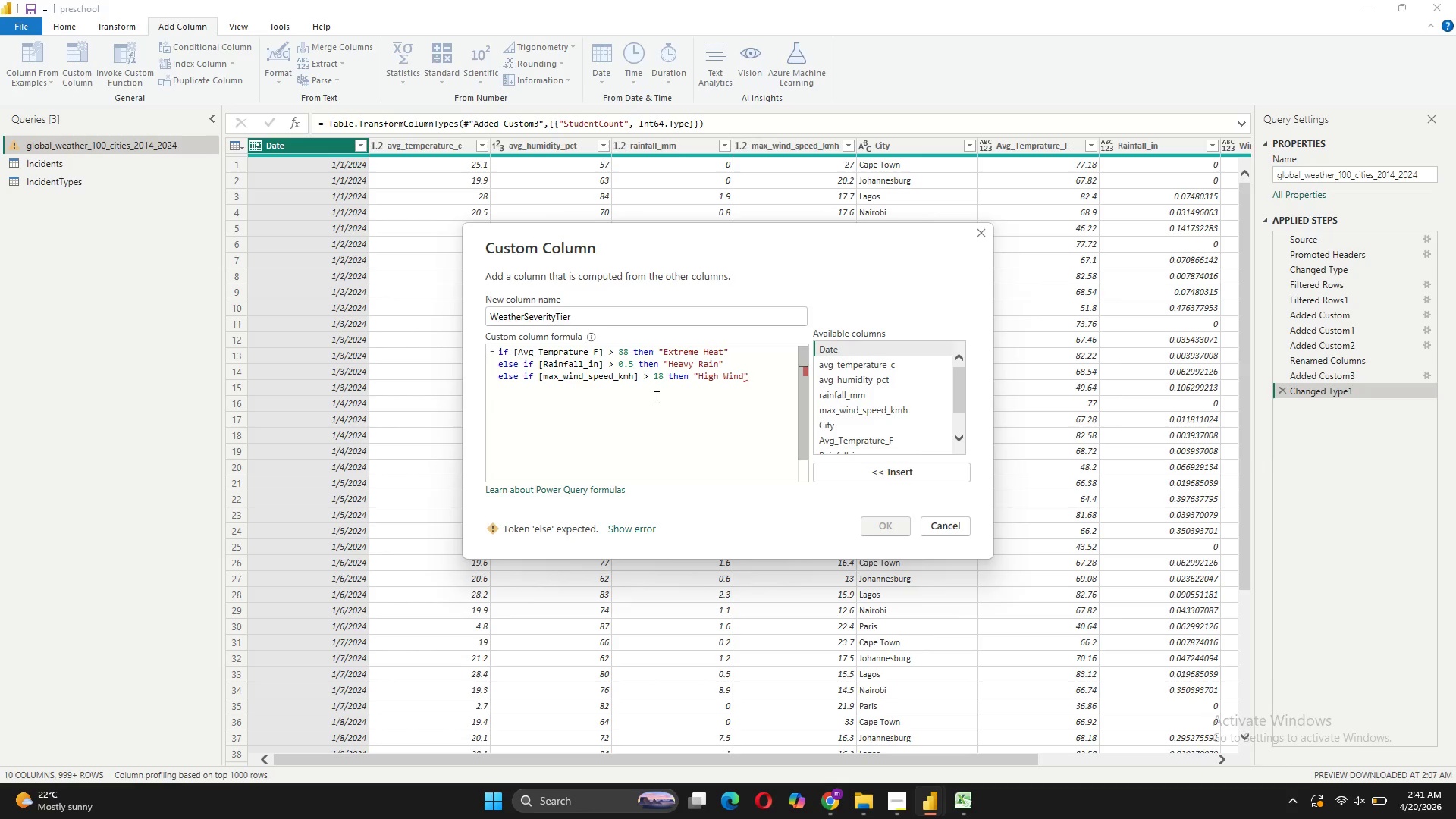 
key(Shift+ShiftRight)
 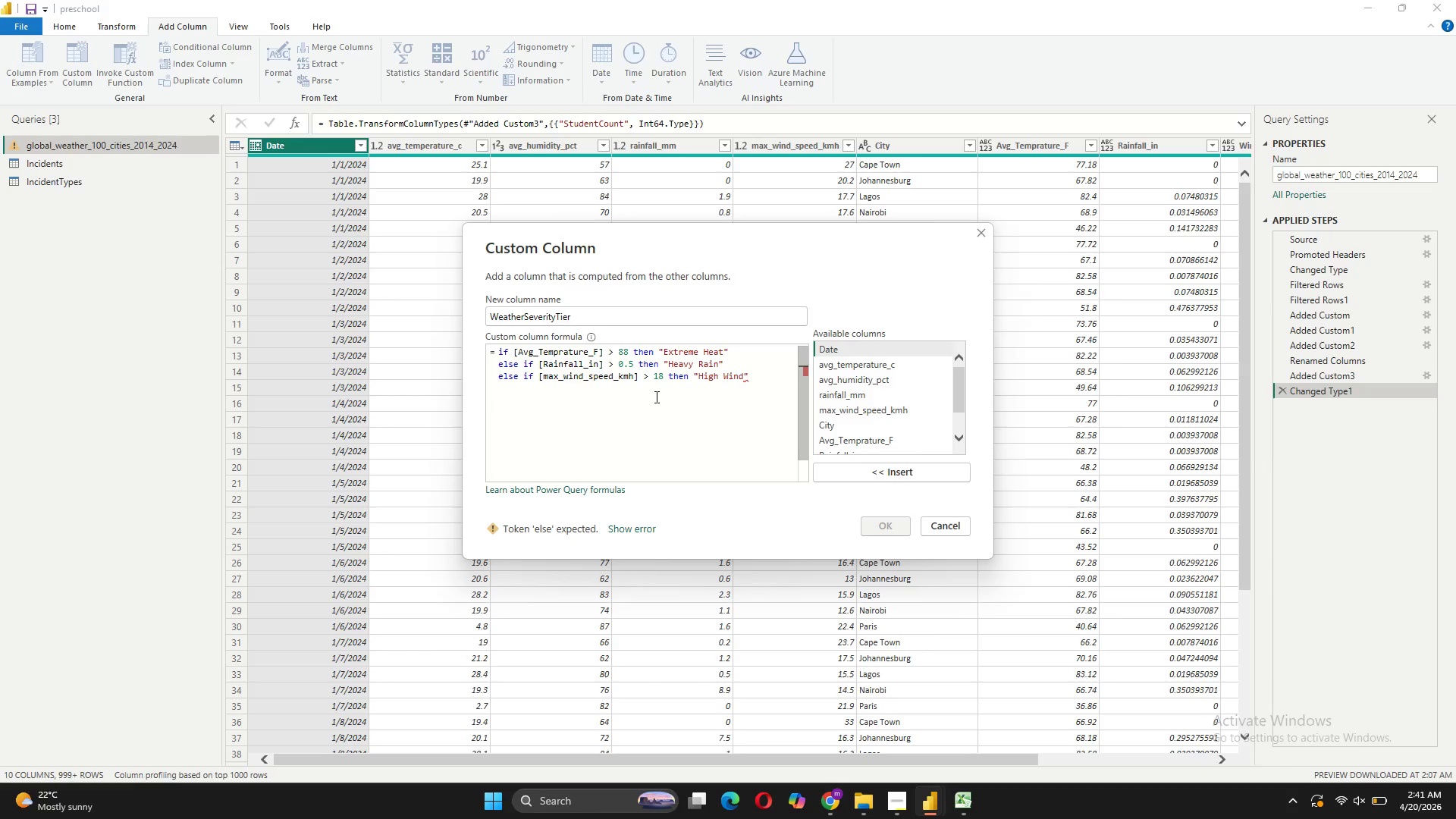 
key(Shift+Enter)
 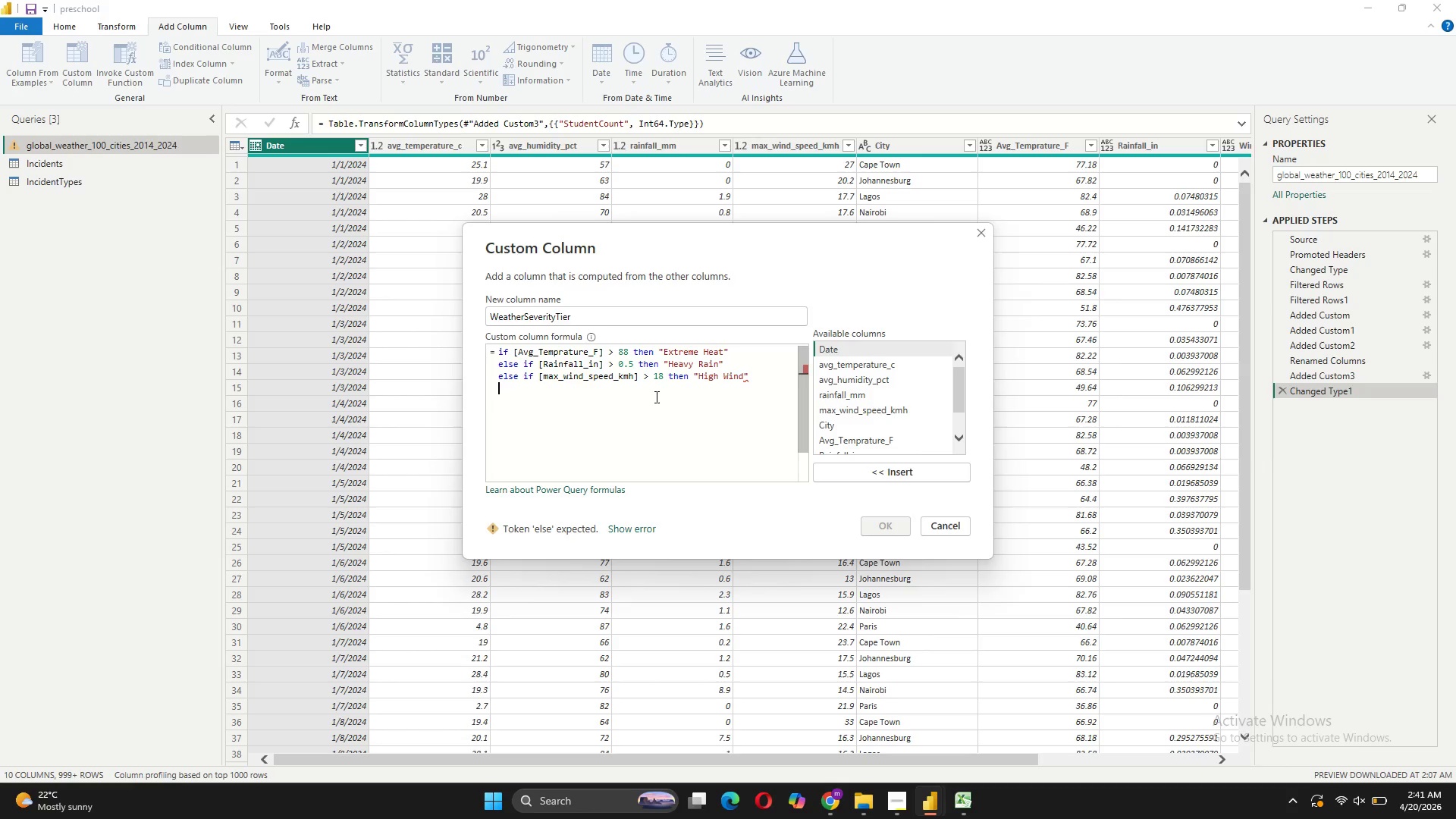 
type(else if [)
 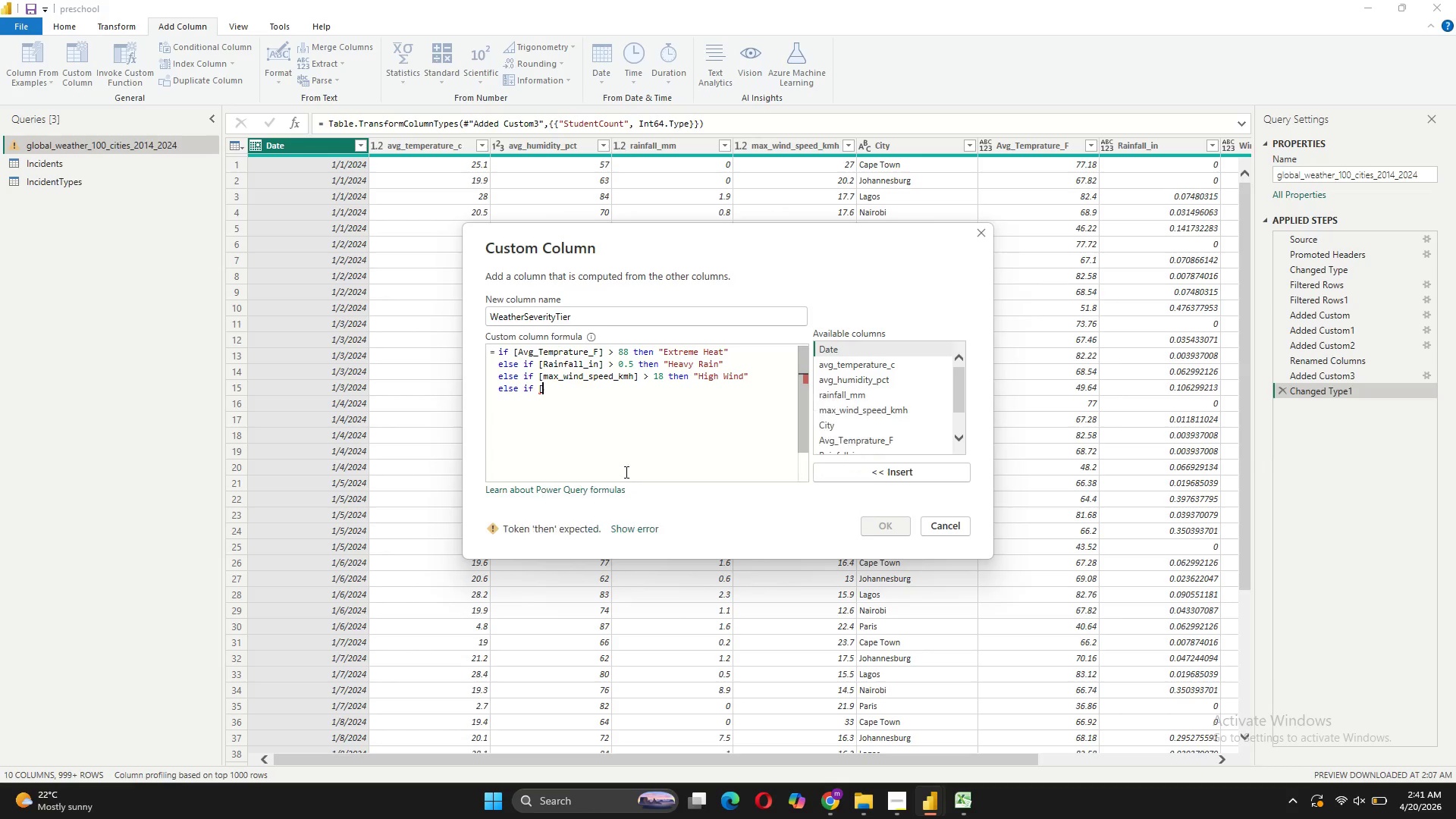 
wait(5.59)
 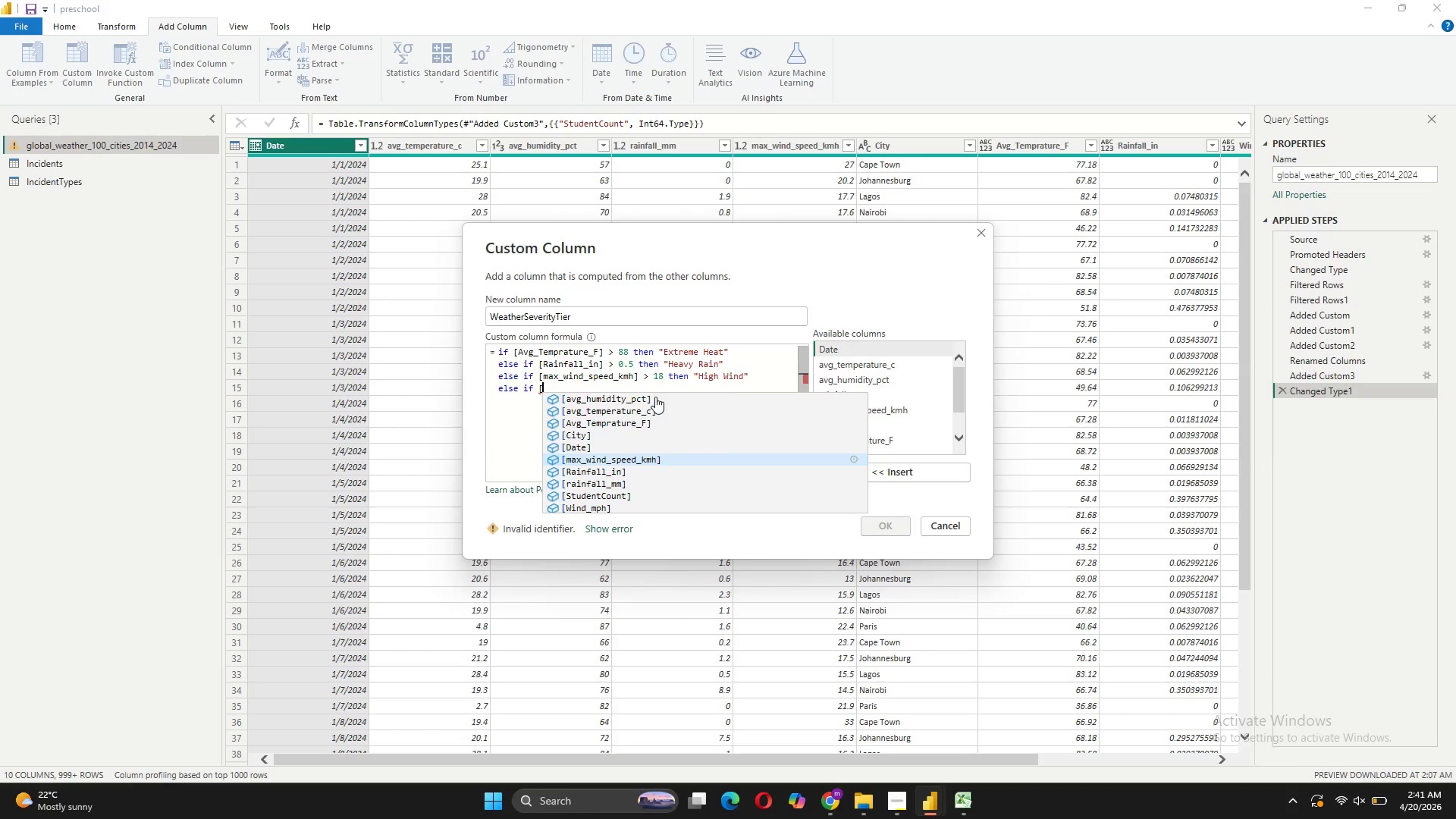 
type( > 0.1 h)
key(Backspace)
type(the )
key(Backspace)
type(n "Light Rain)
 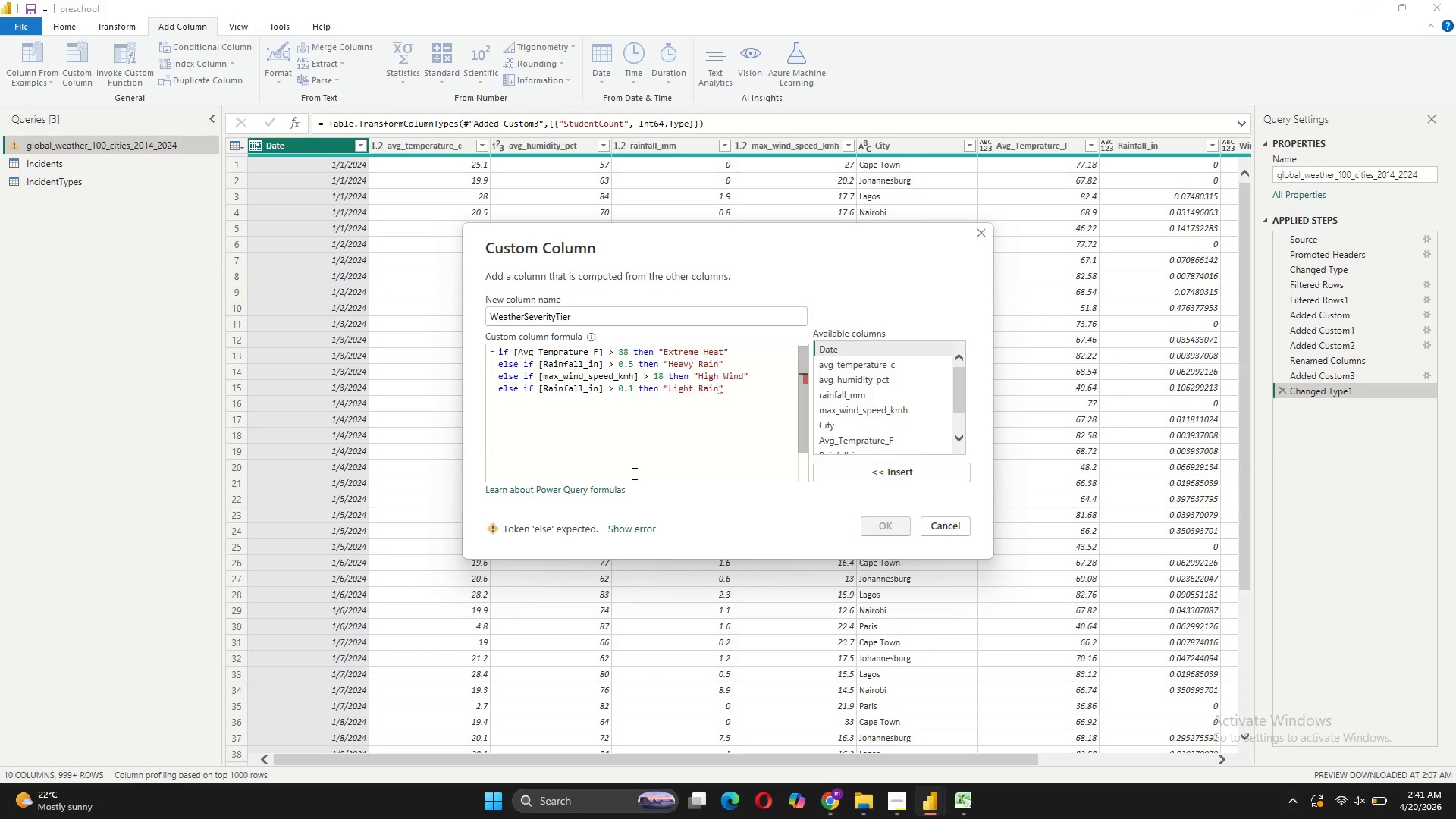 
key(ArrowRight)
 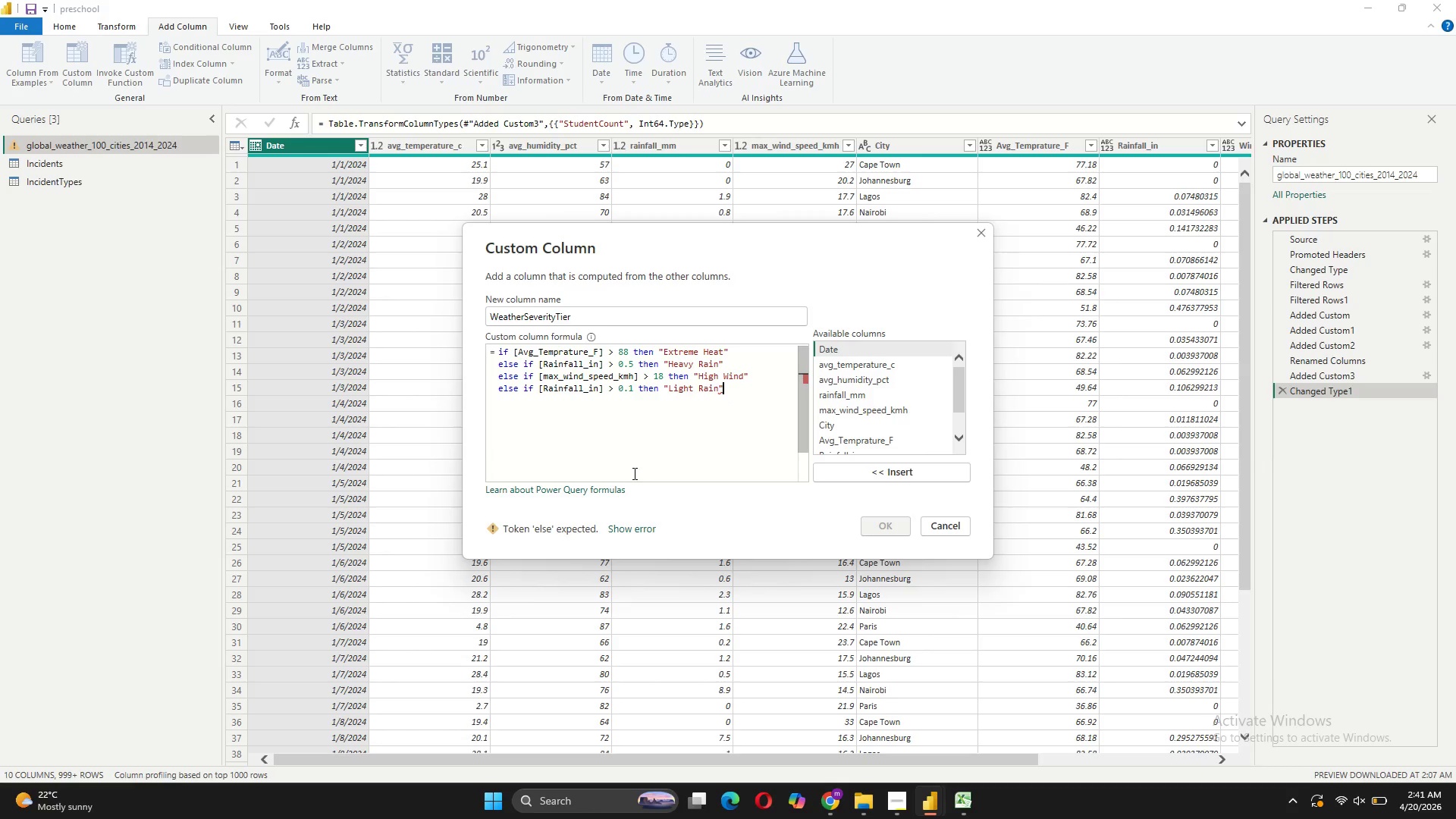 
key(Shift+ShiftRight)
 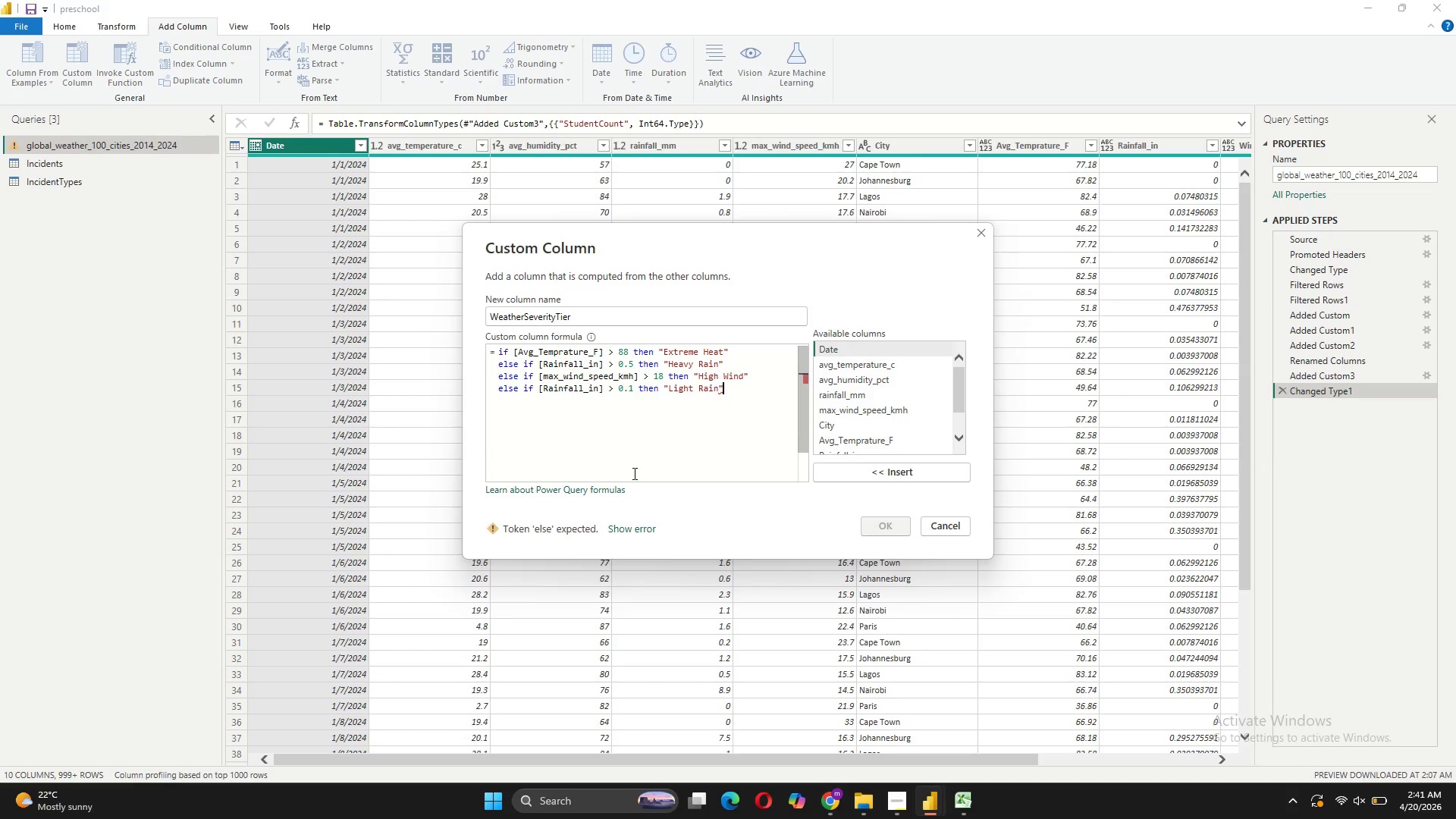 
key(Shift+Enter)
 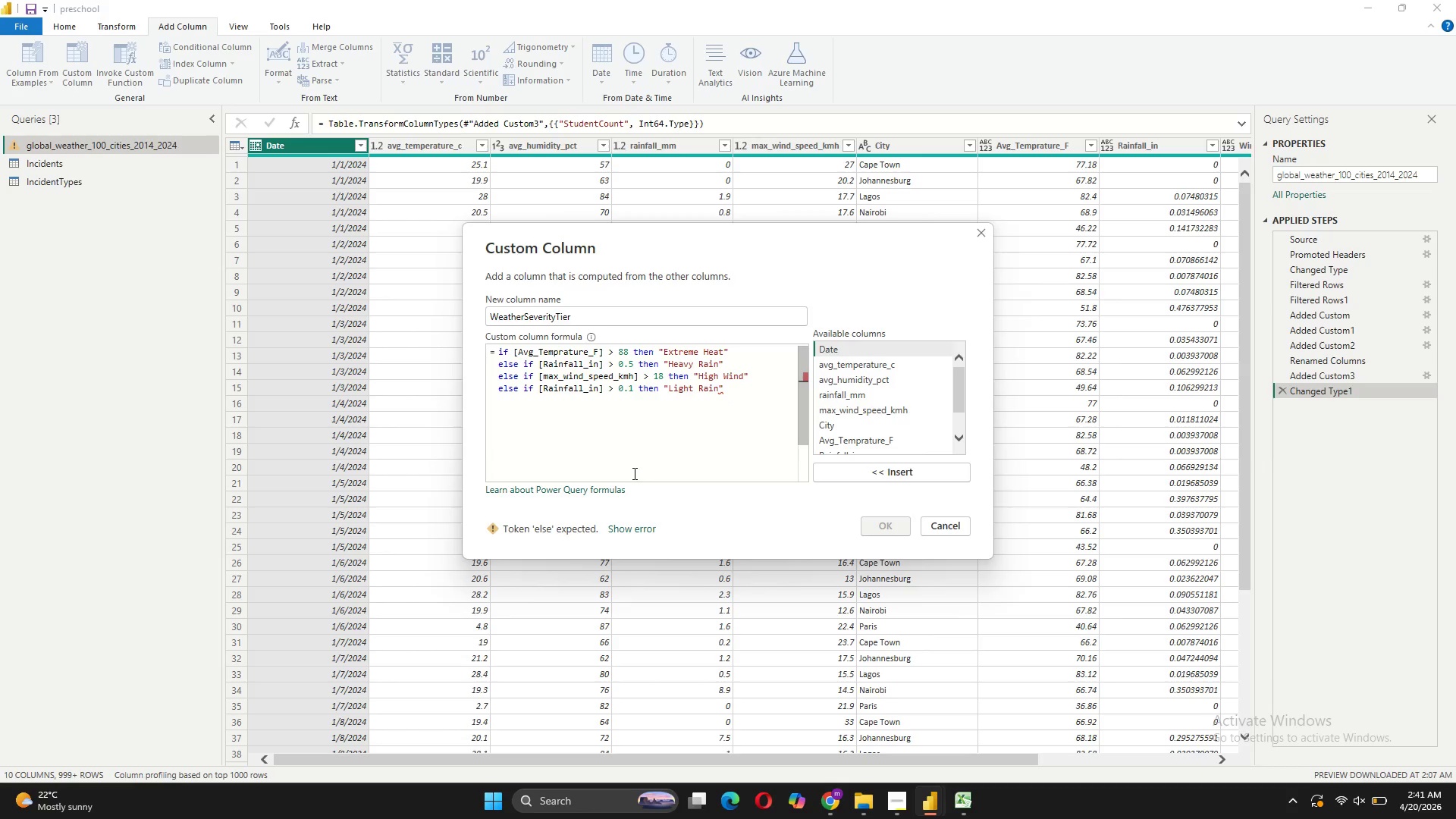 
type(else if [)
 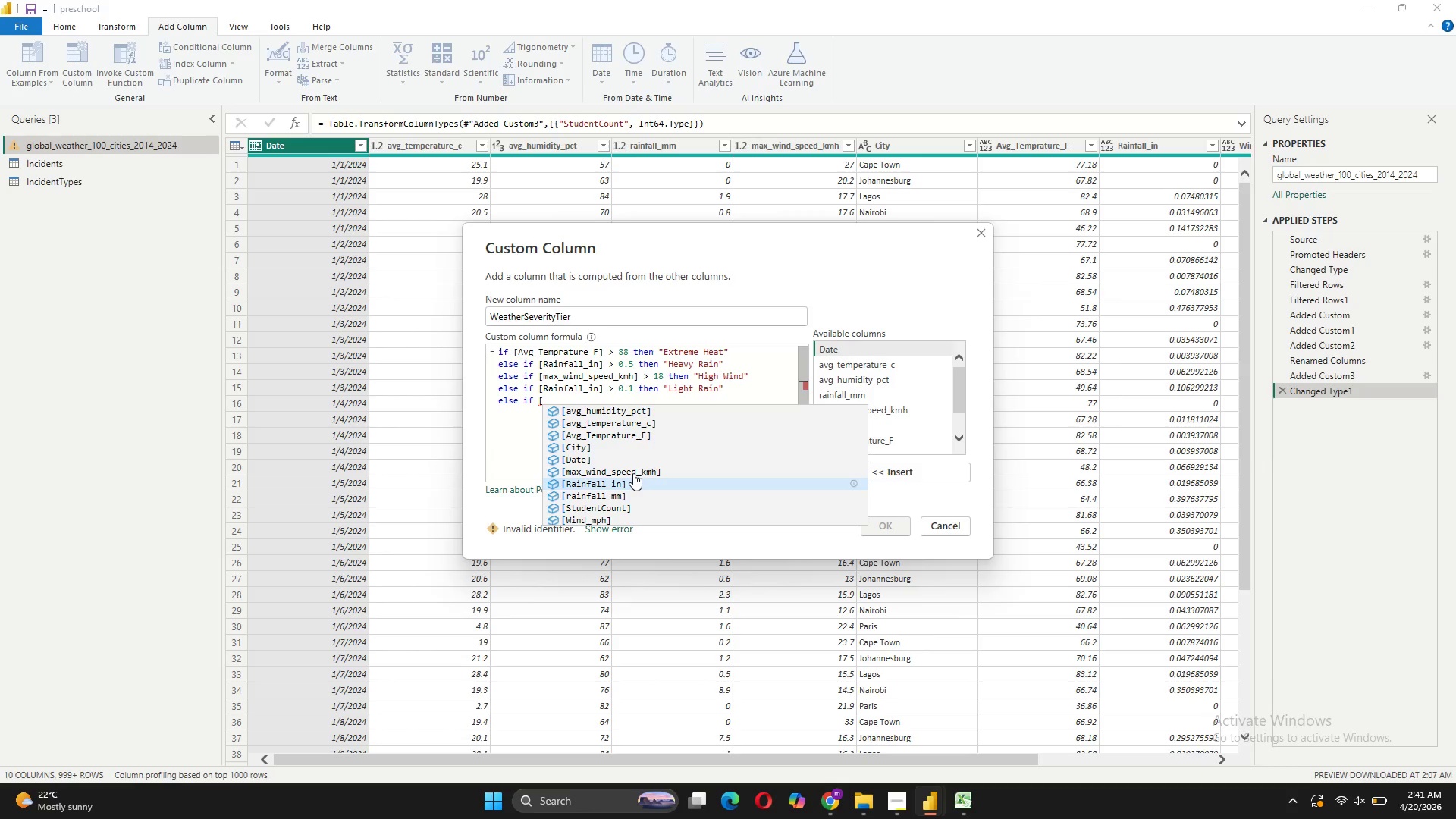 
left_click([676, 432])
 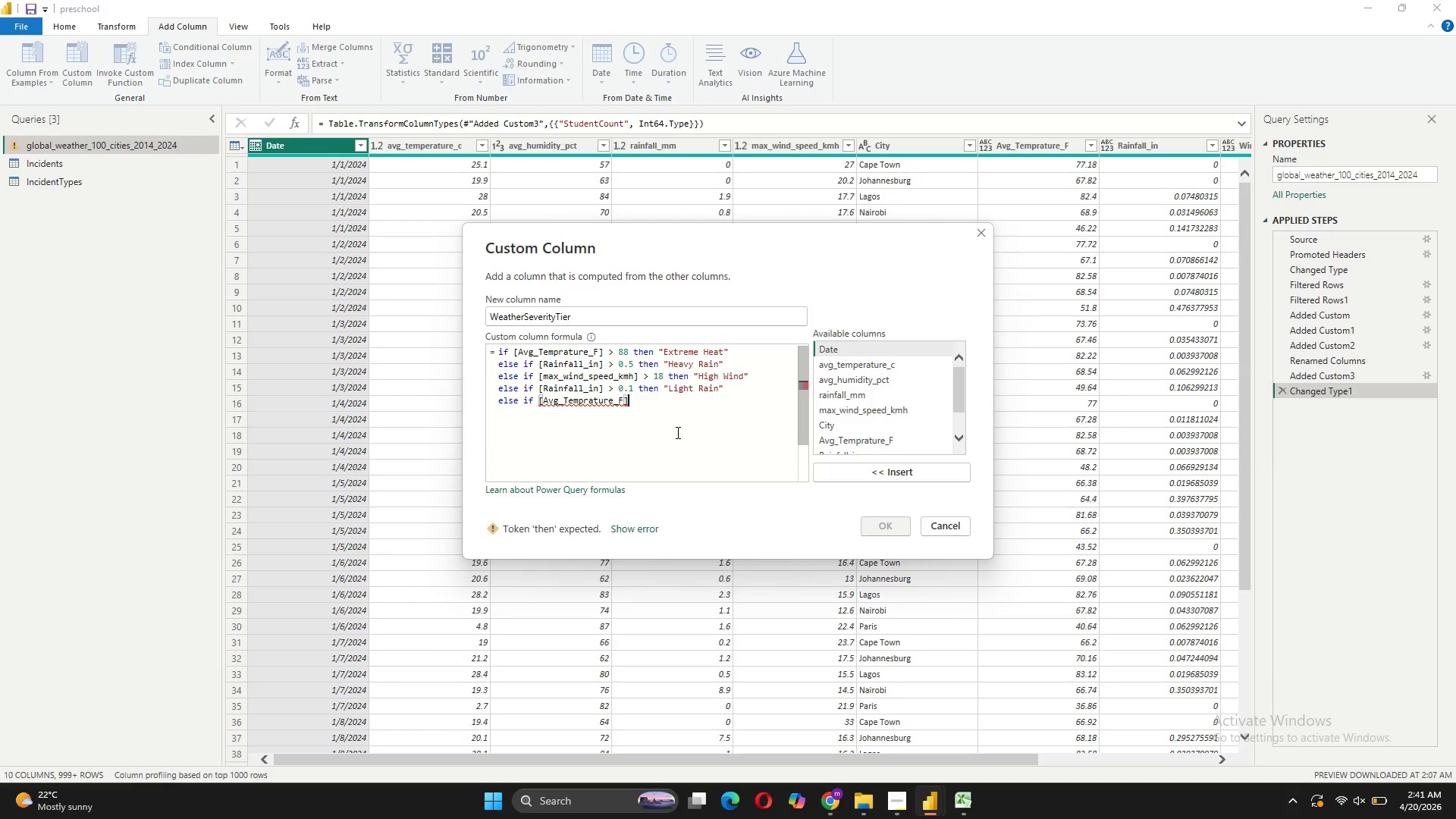 
type( < 32 then "Freezing)
 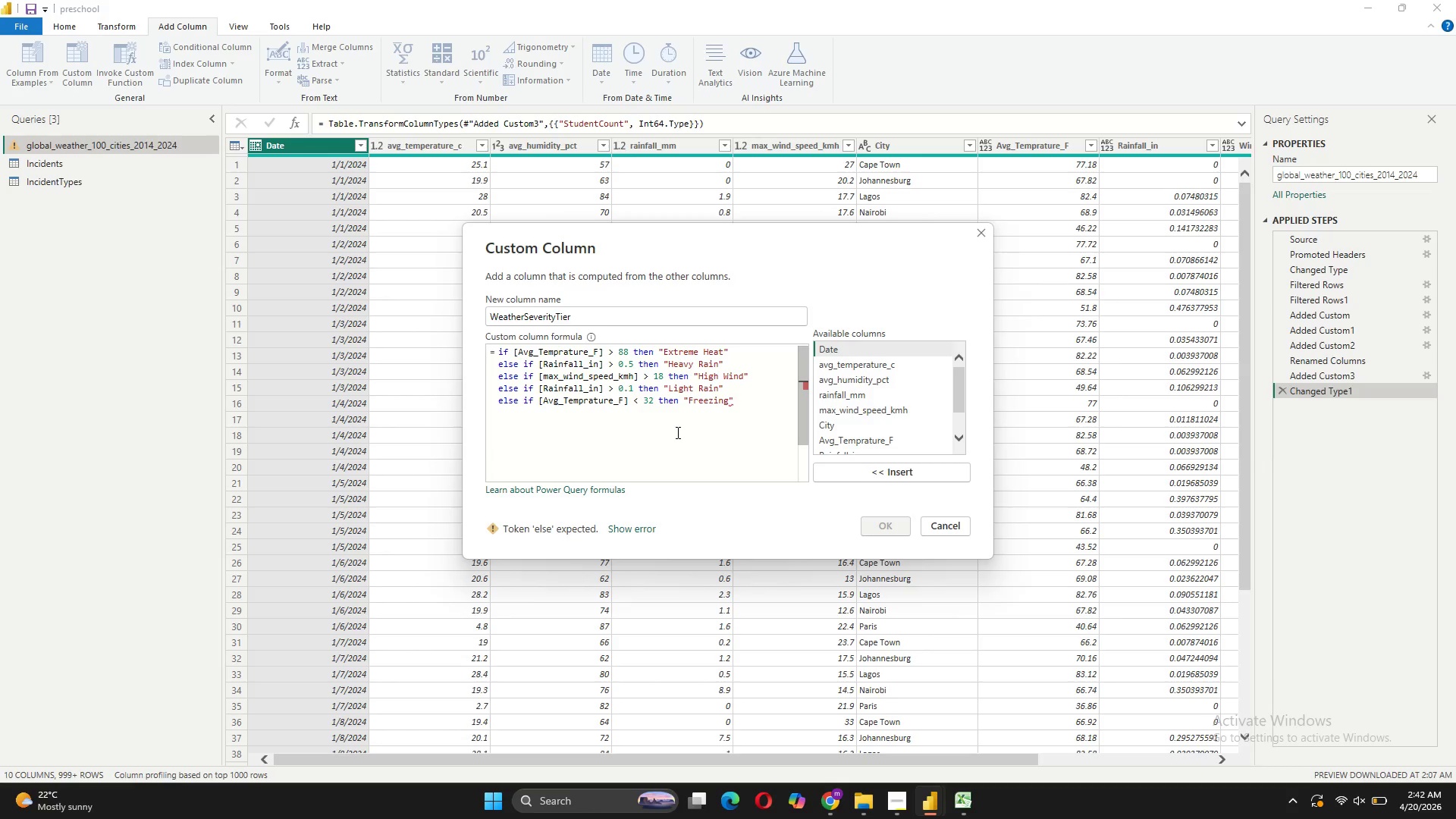 
key(ArrowRight)
 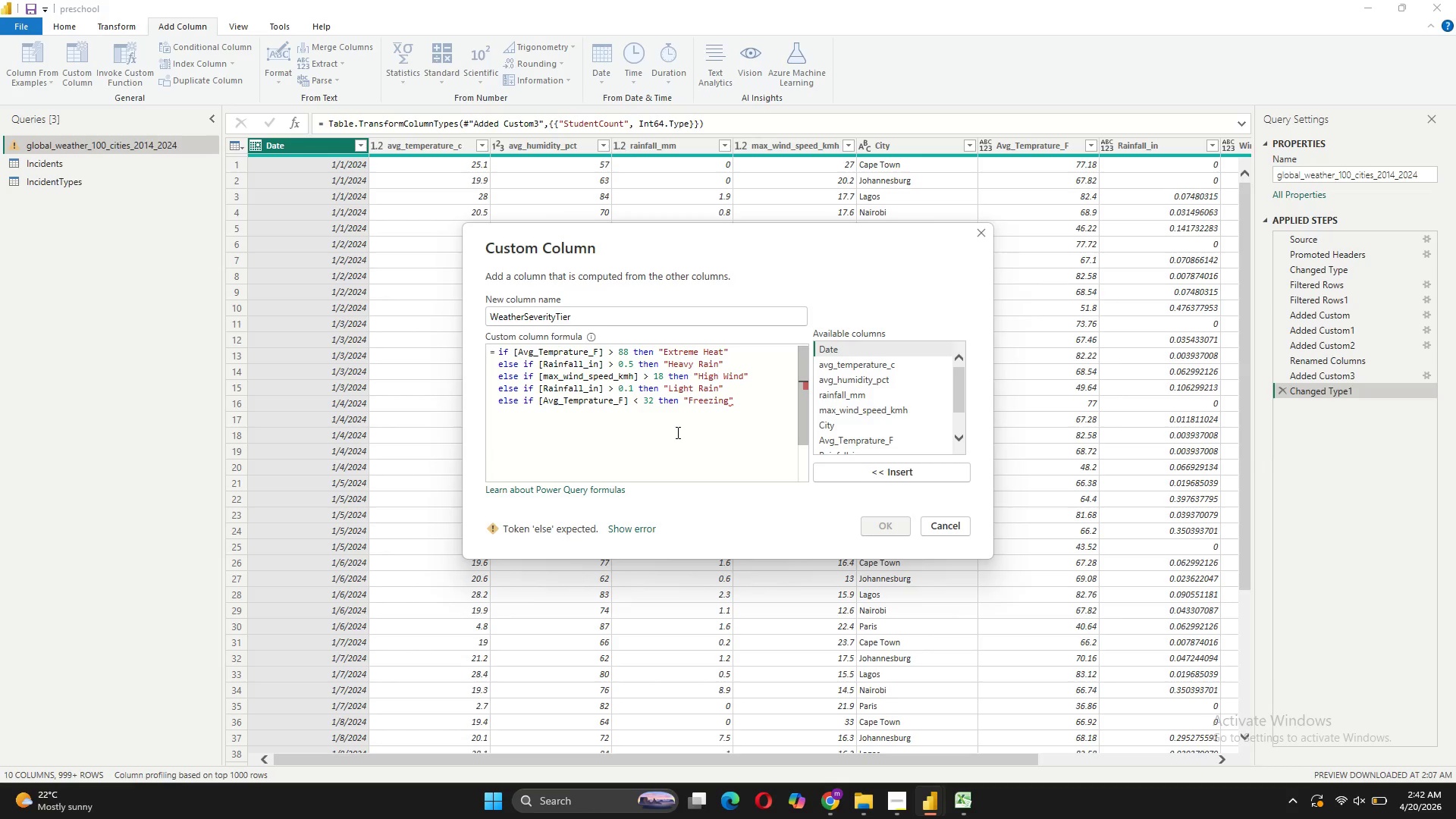 
key(Shift+ShiftRight)
 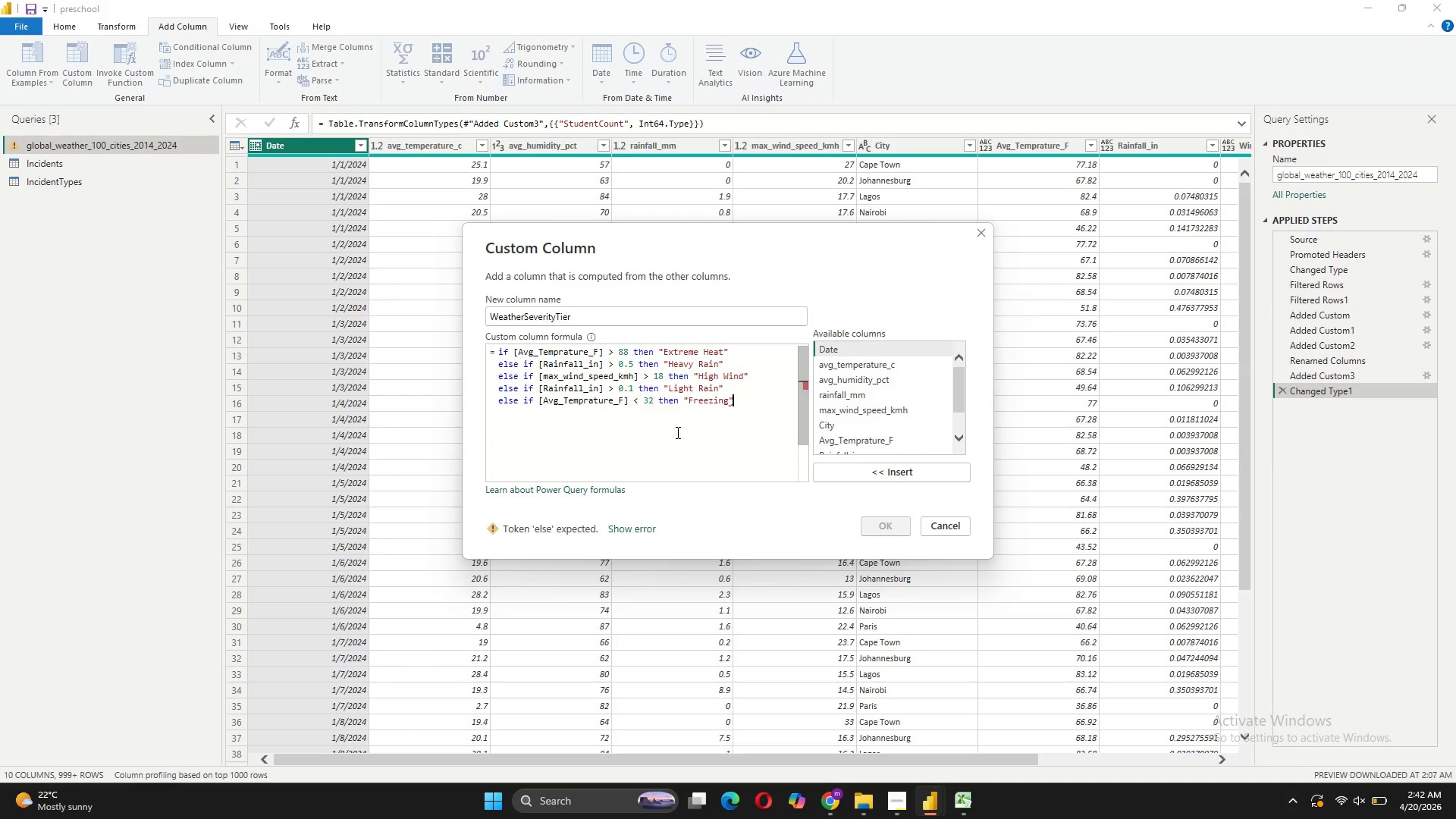 
key(Shift+Enter)
 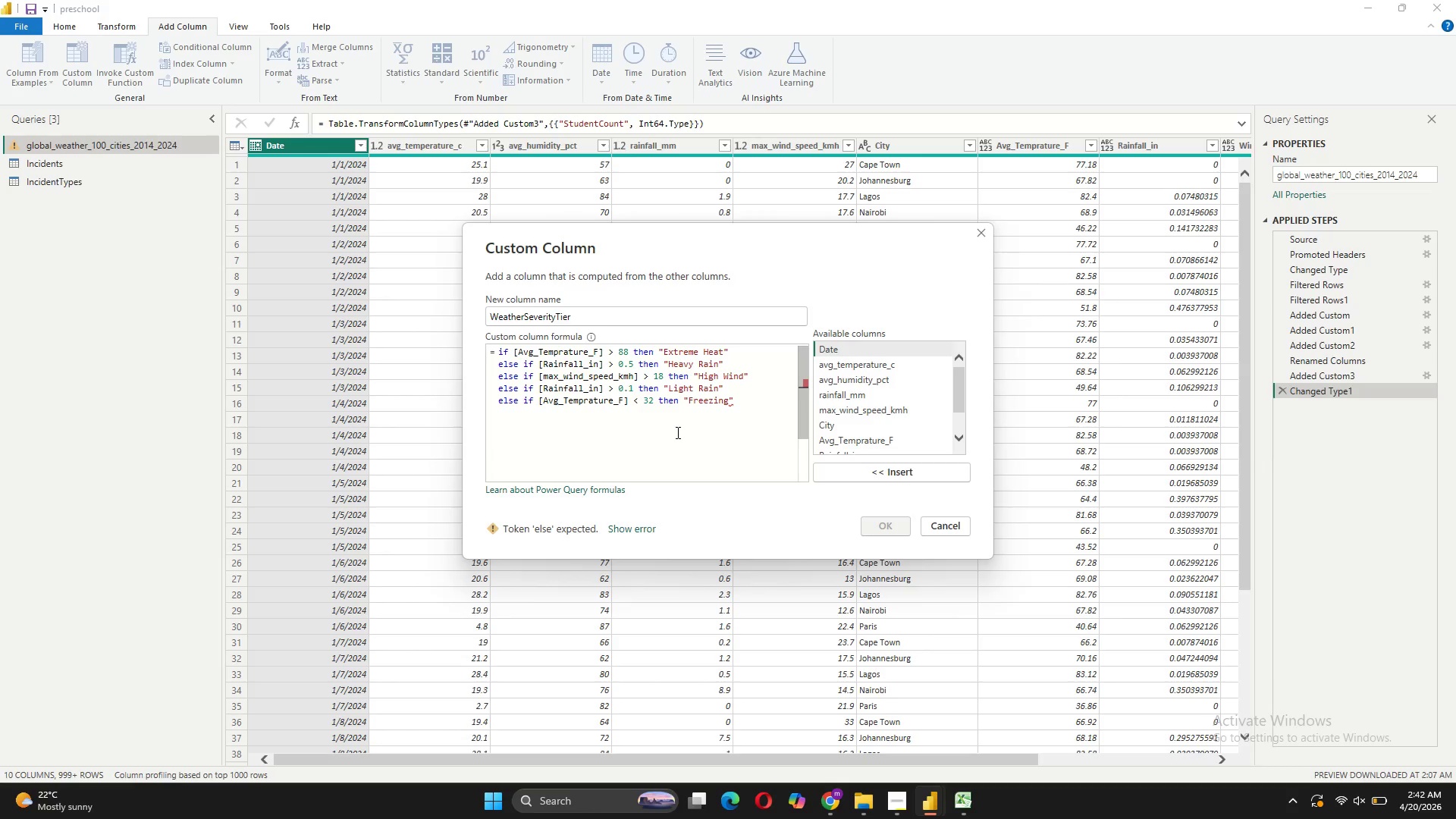 
type(else "Mild)
 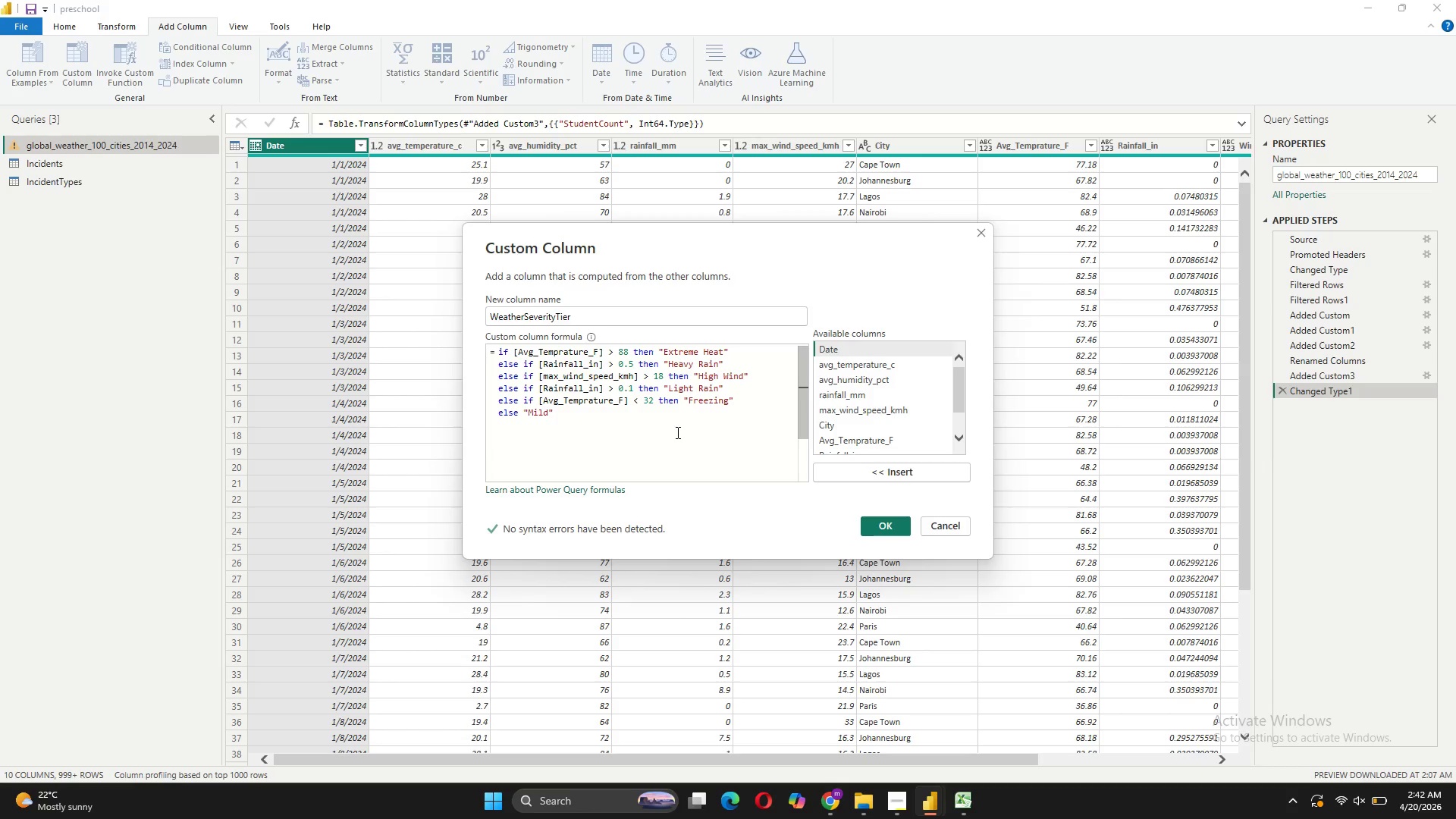 
wait(9.78)
 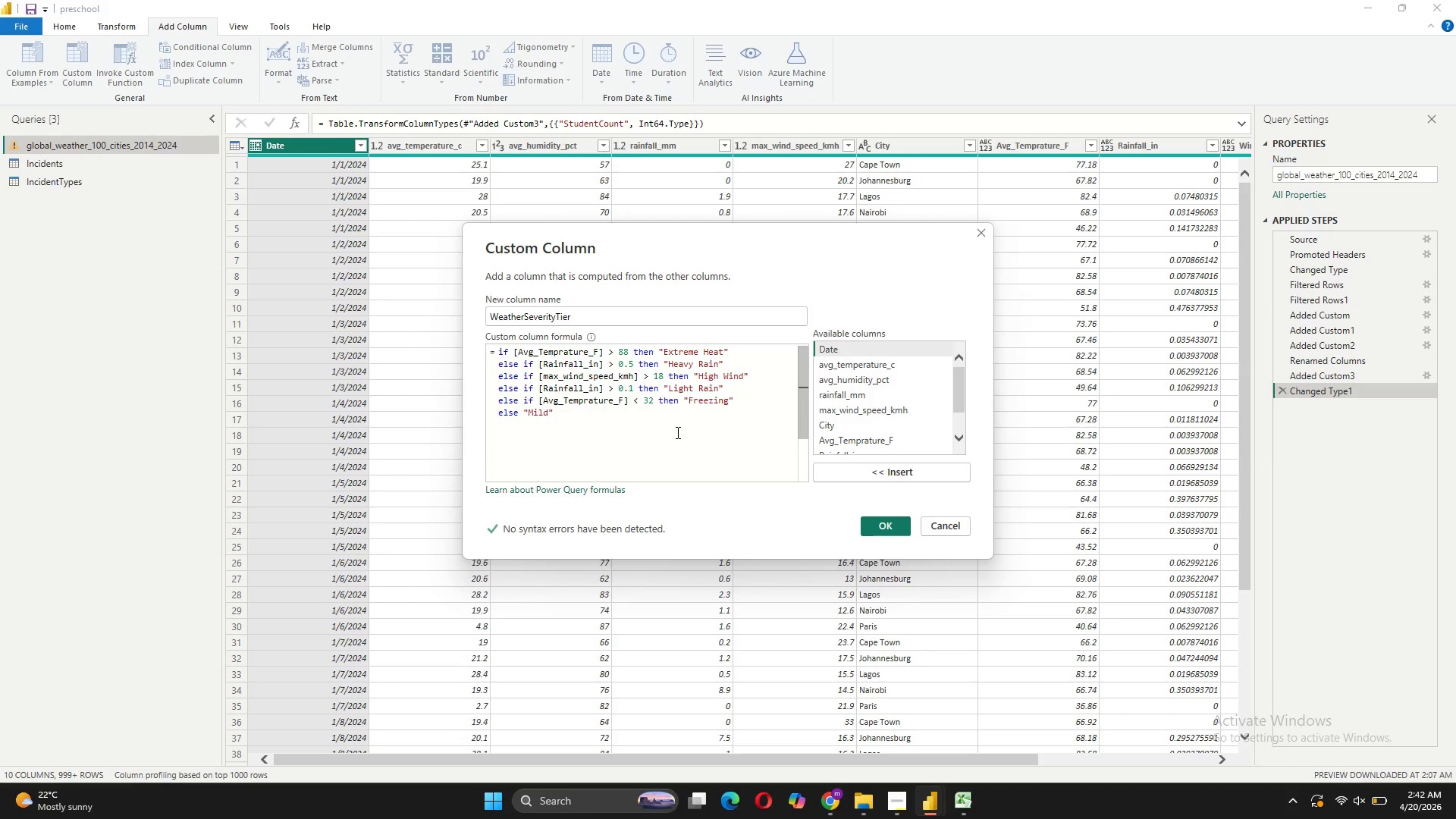 
left_click([879, 526])
 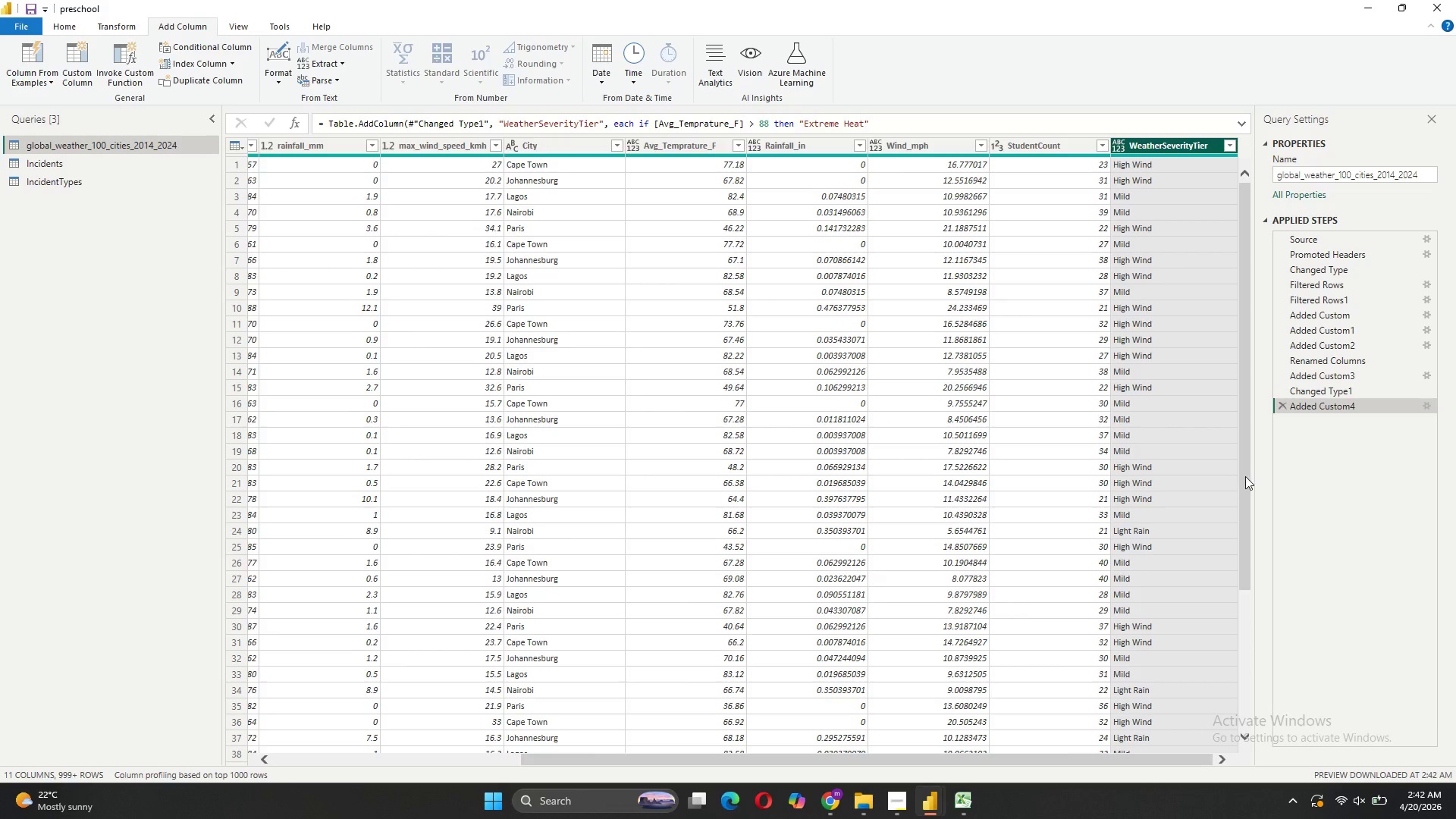 
wait(5.56)
 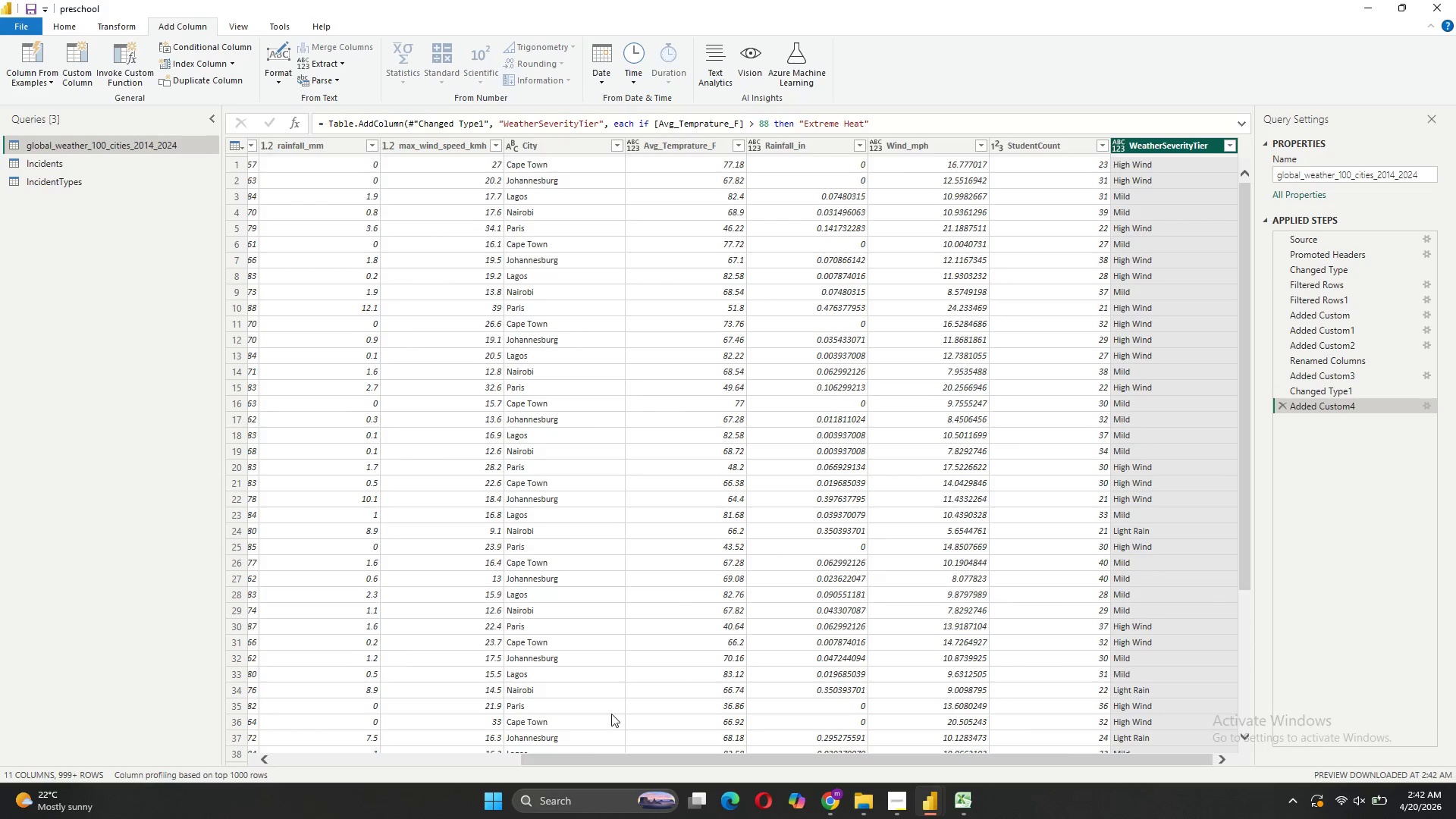 
left_click_drag(start_coordinate=[1241, 467], to_coordinate=[1283, 773])
 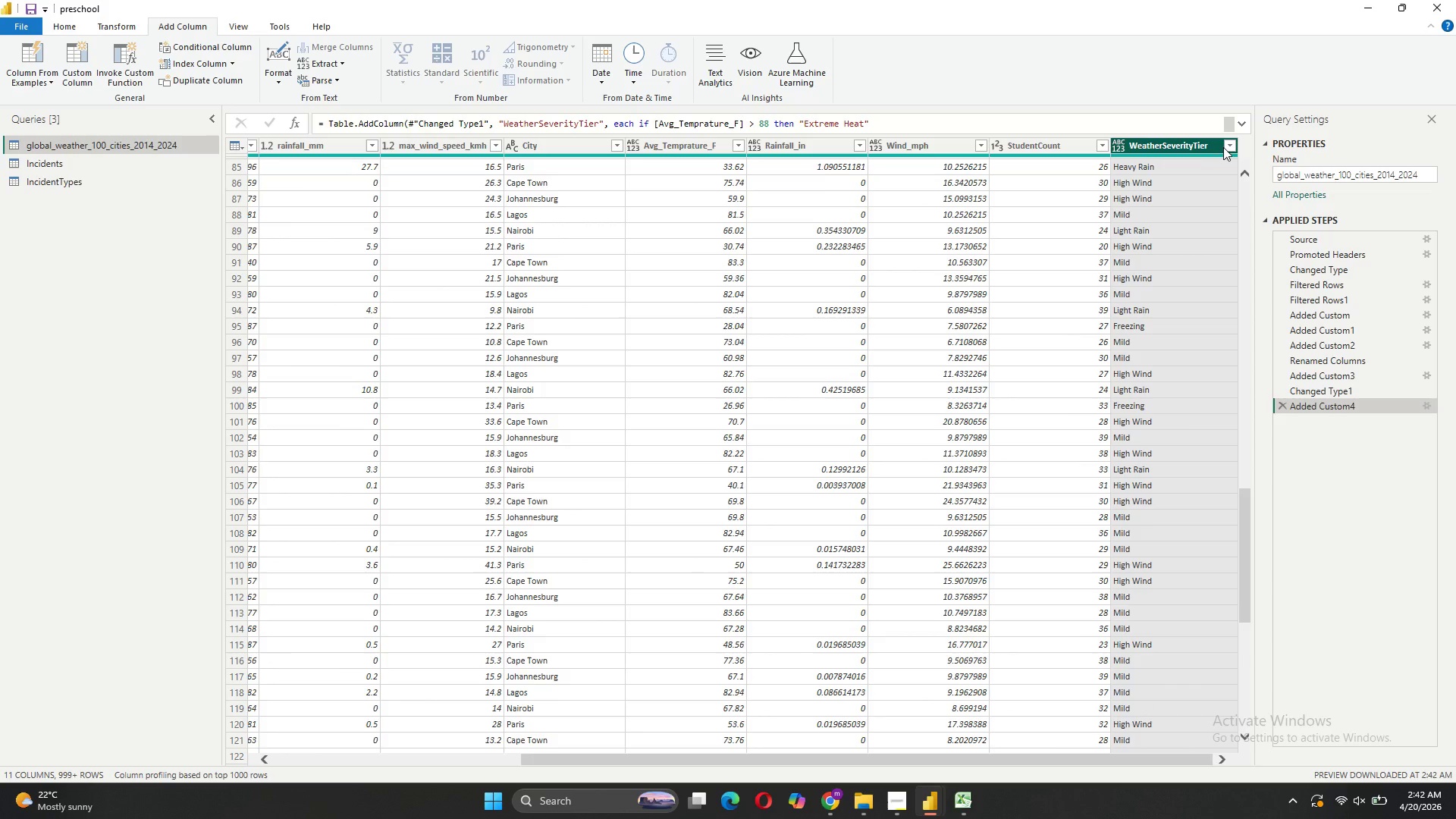 
left_click([1230, 148])
 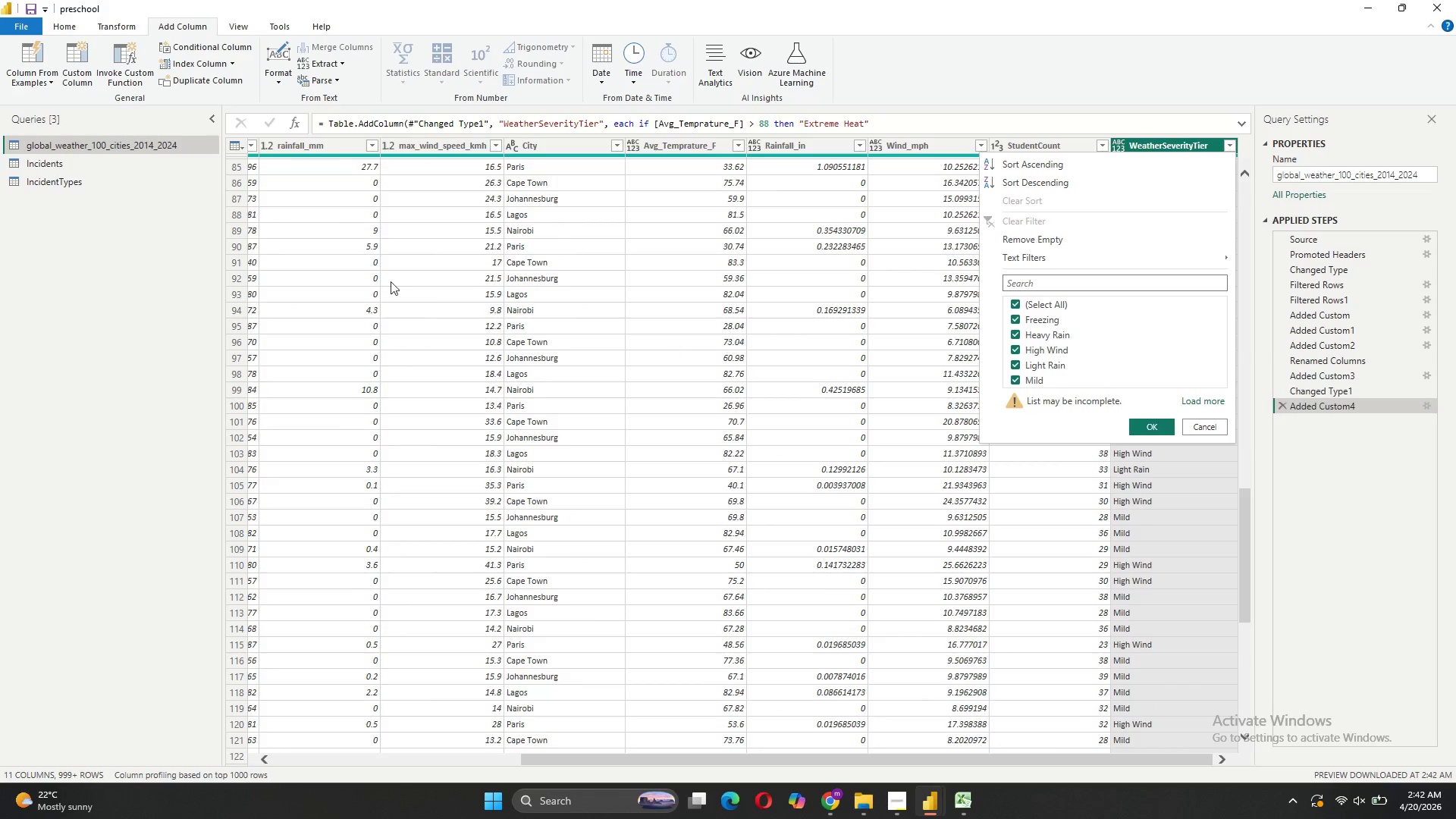 
left_click([62, 178])
 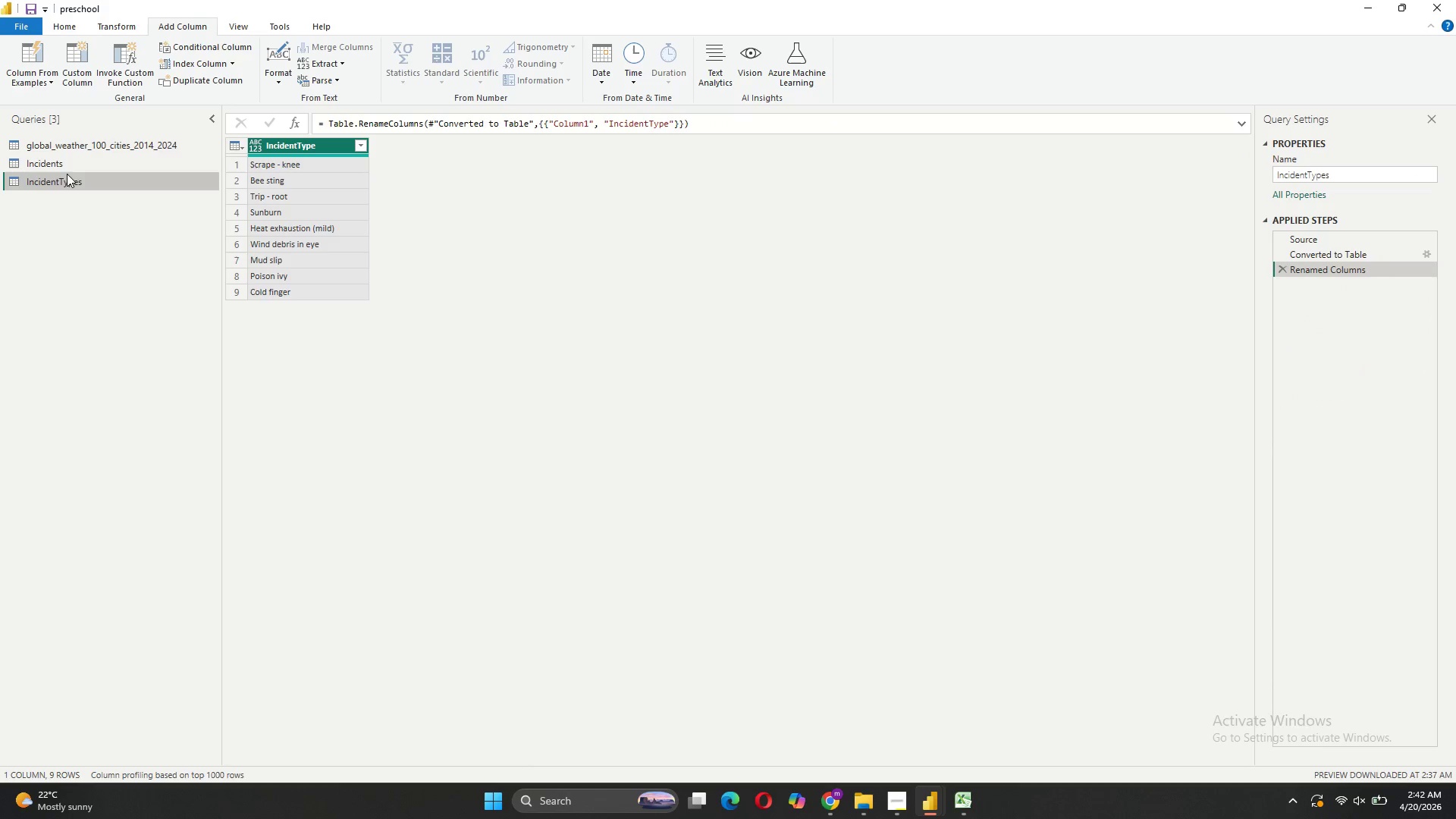 
left_click([73, 167])
 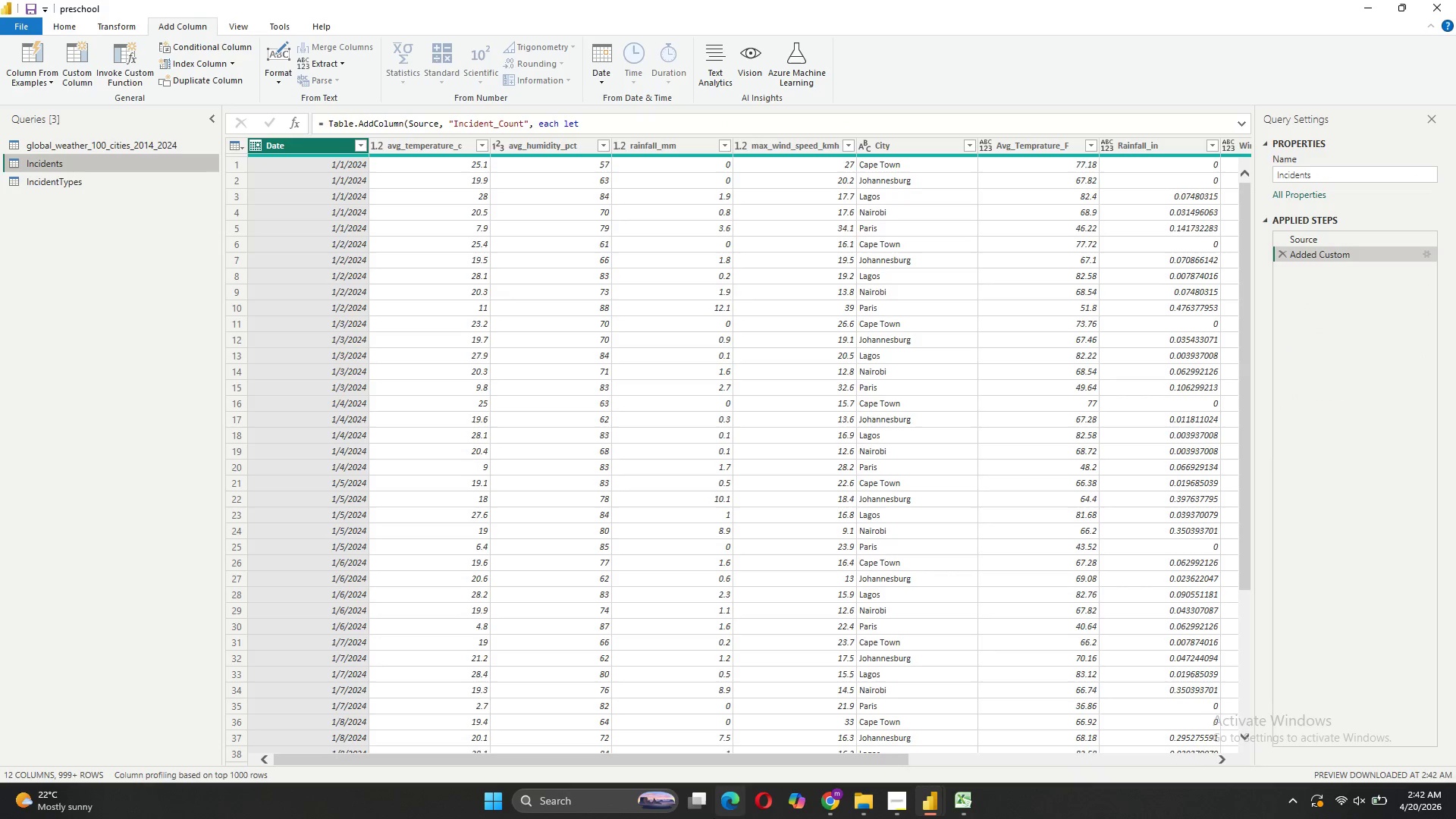 
left_click_drag(start_coordinate=[741, 754], to_coordinate=[698, 754])
 